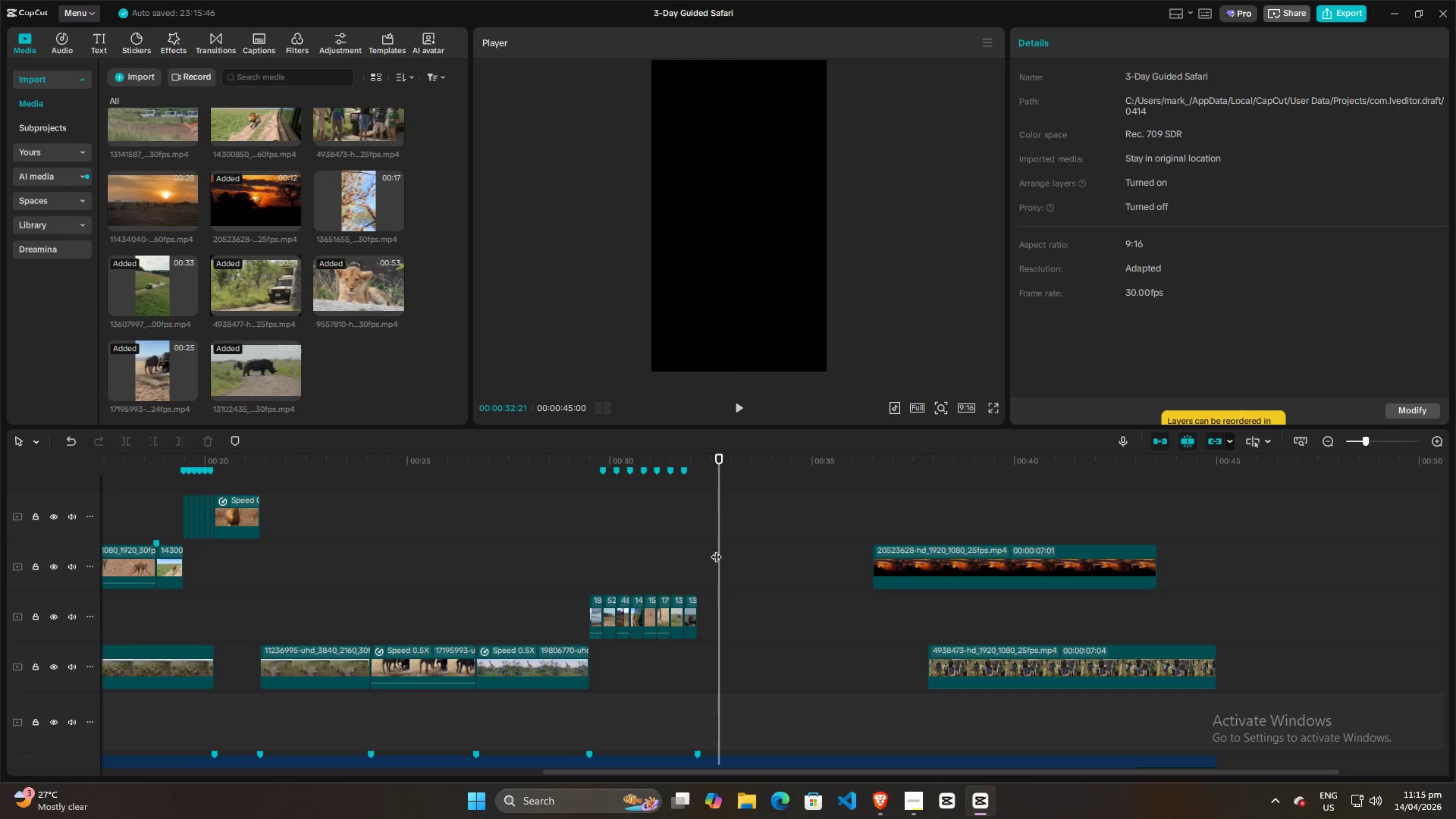 
left_click_drag(start_coordinate=[716, 546], to_coordinate=[694, 551])
 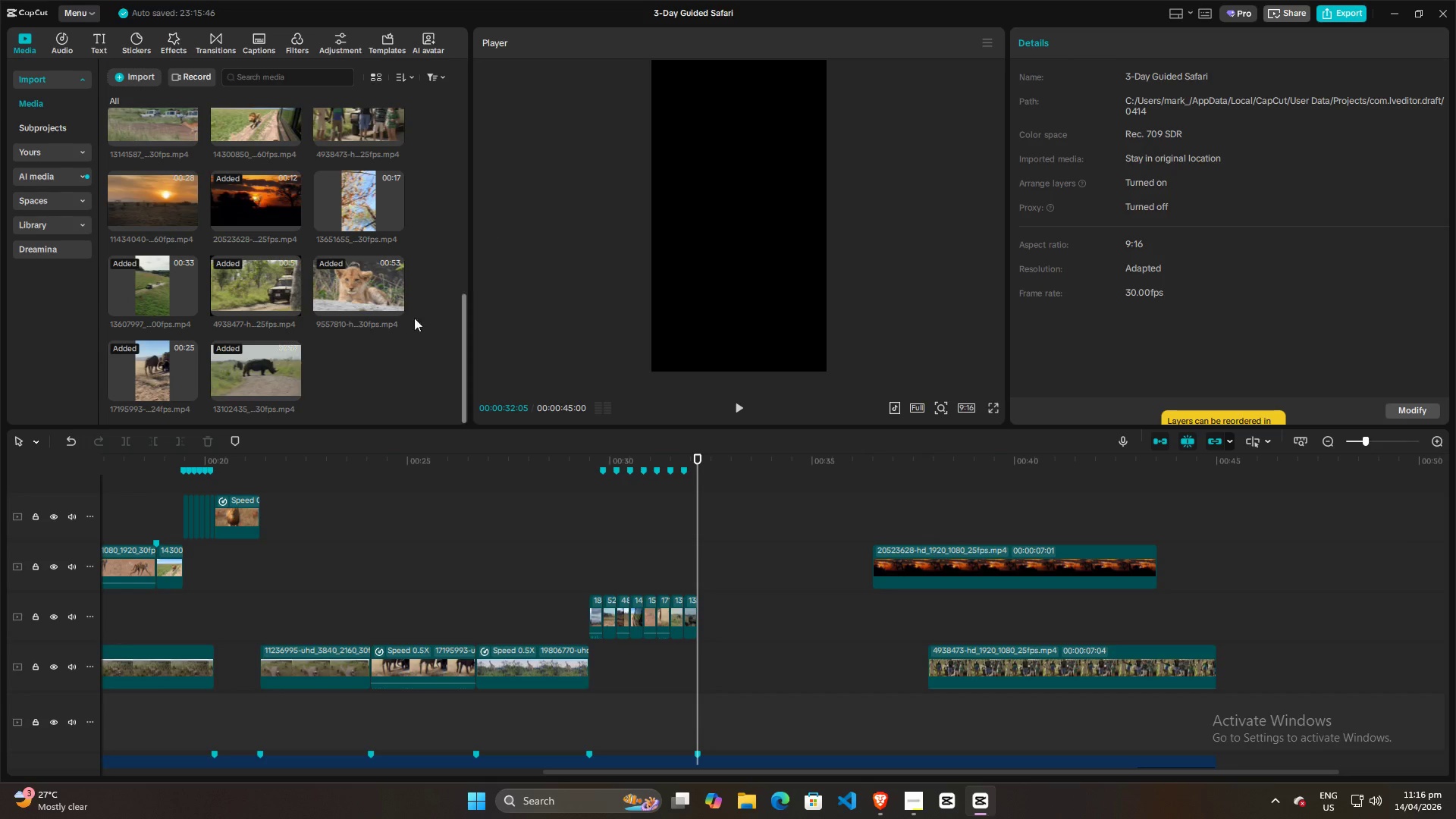 
scroll: coordinate [400, 333], scroll_direction: up, amount: 4.0
 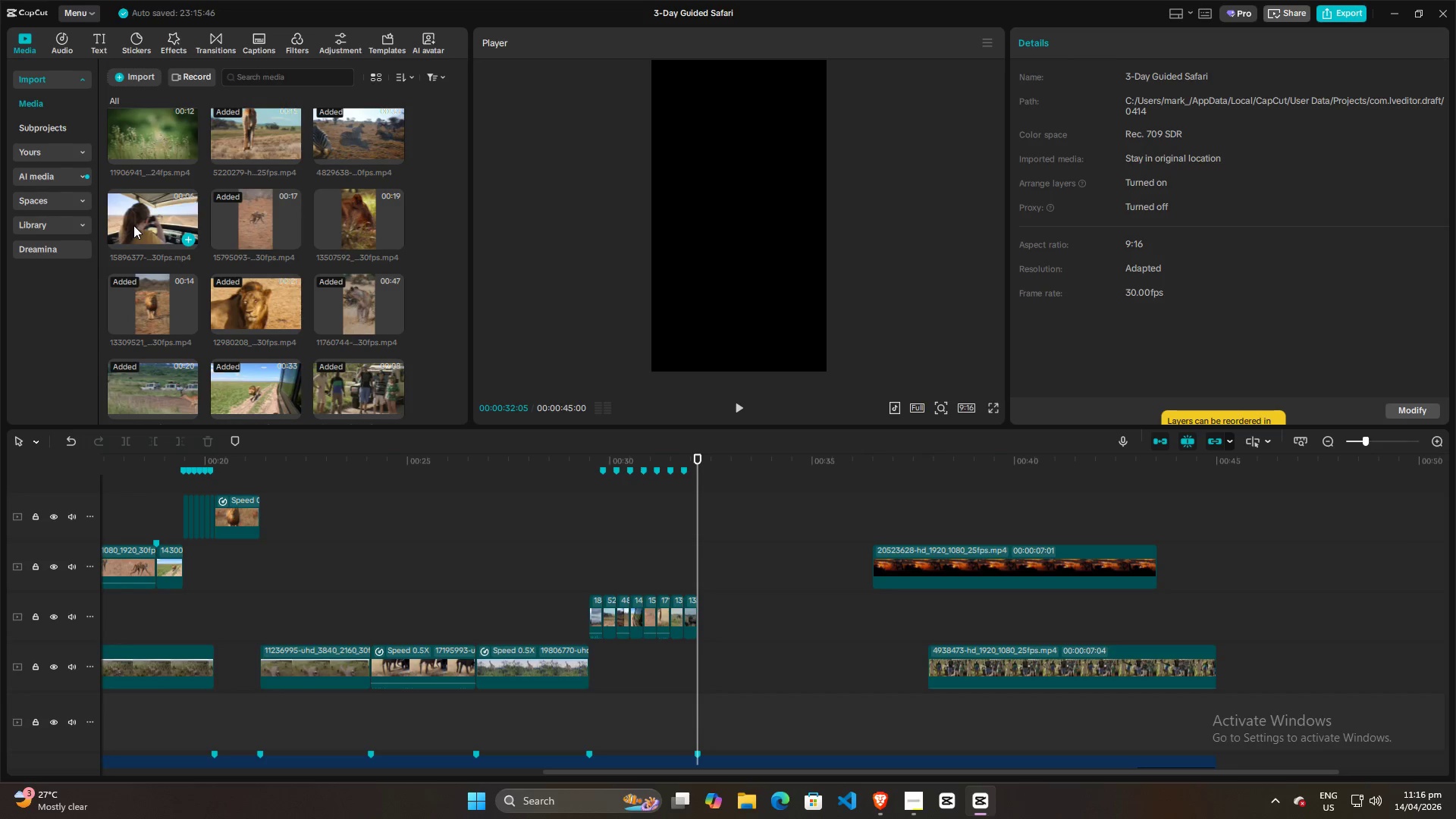 
left_click_drag(start_coordinate=[133, 225], to_coordinate=[699, 668])
 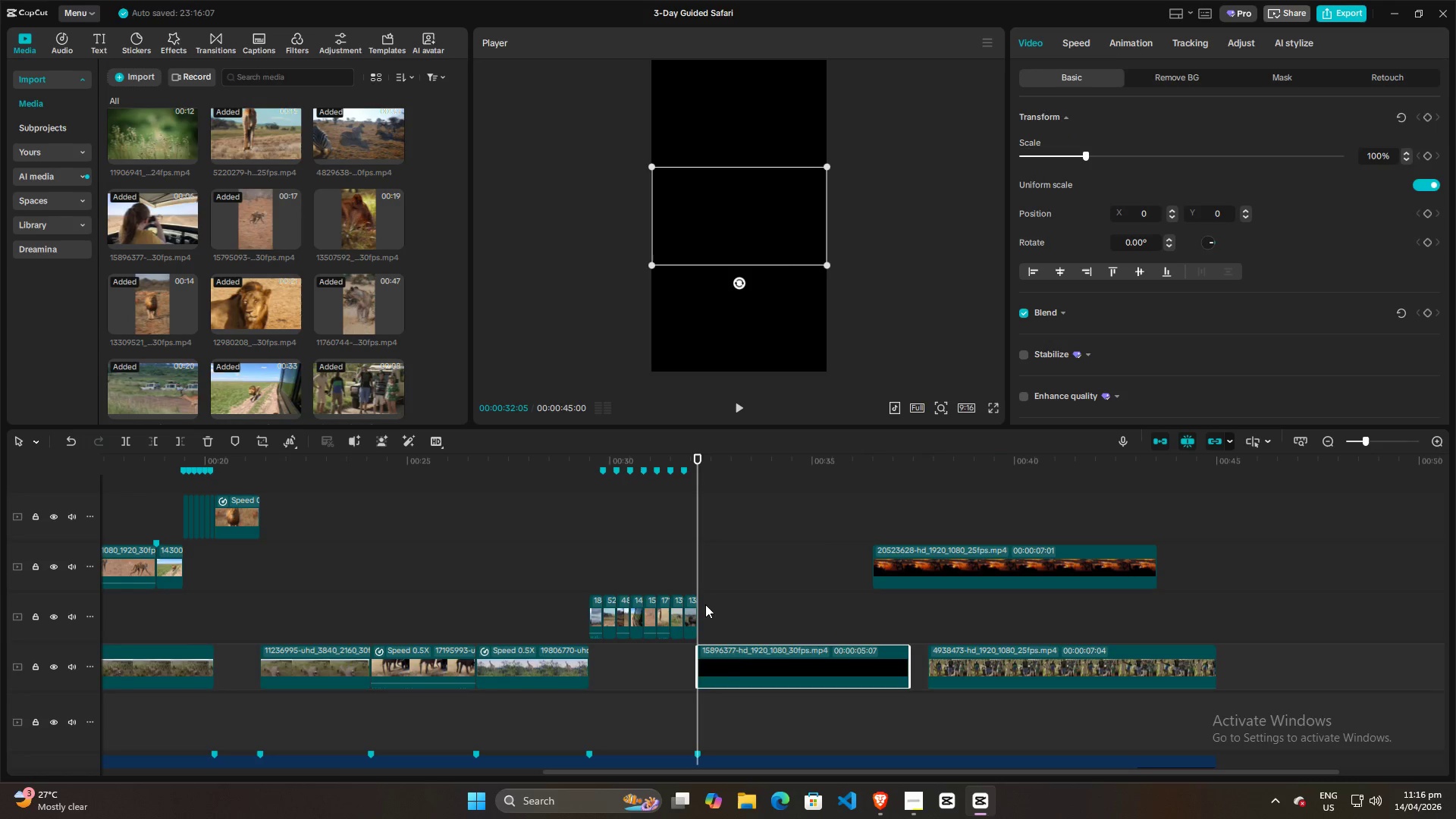 
key(Space)
 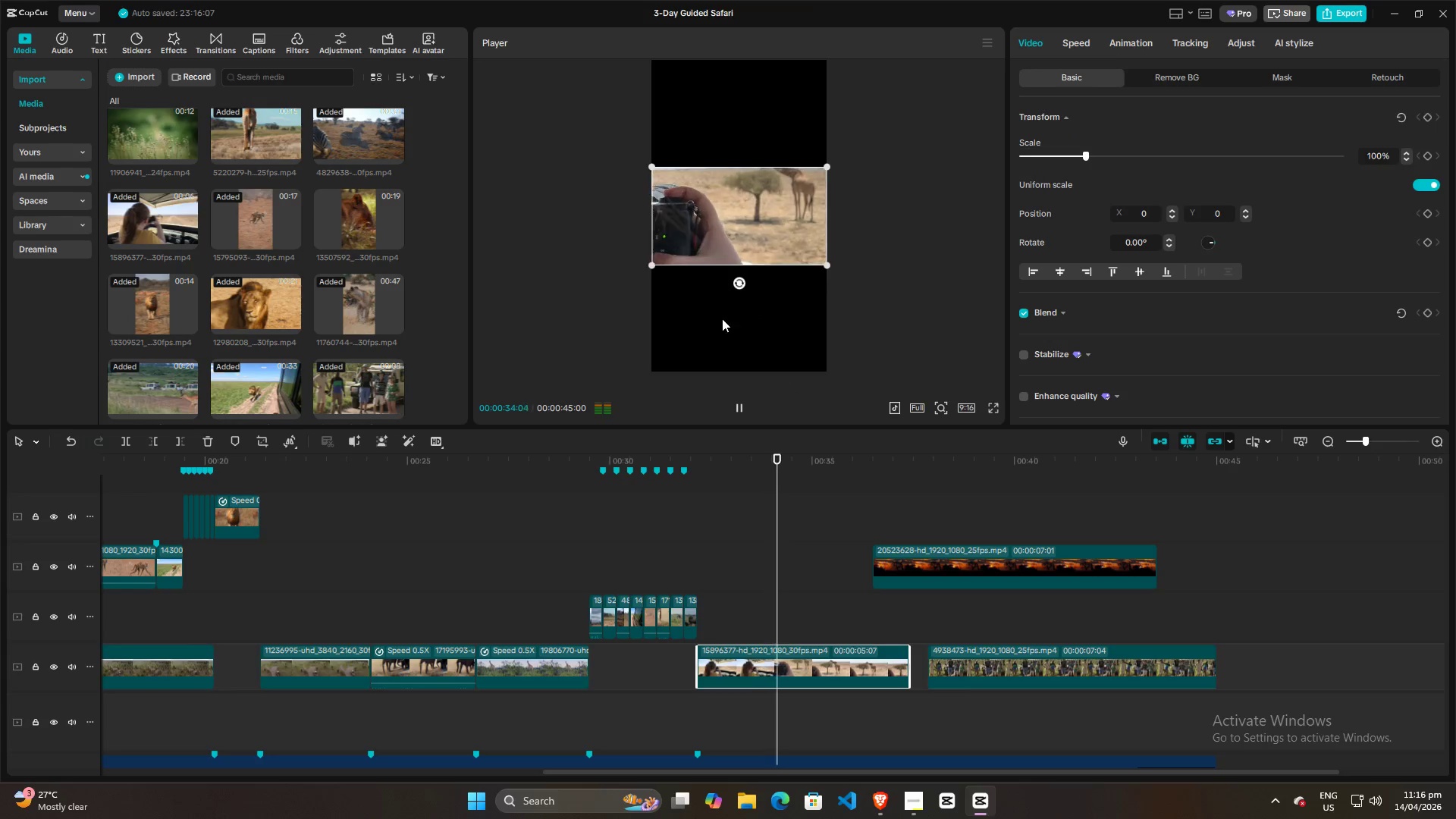 
key(Space)
 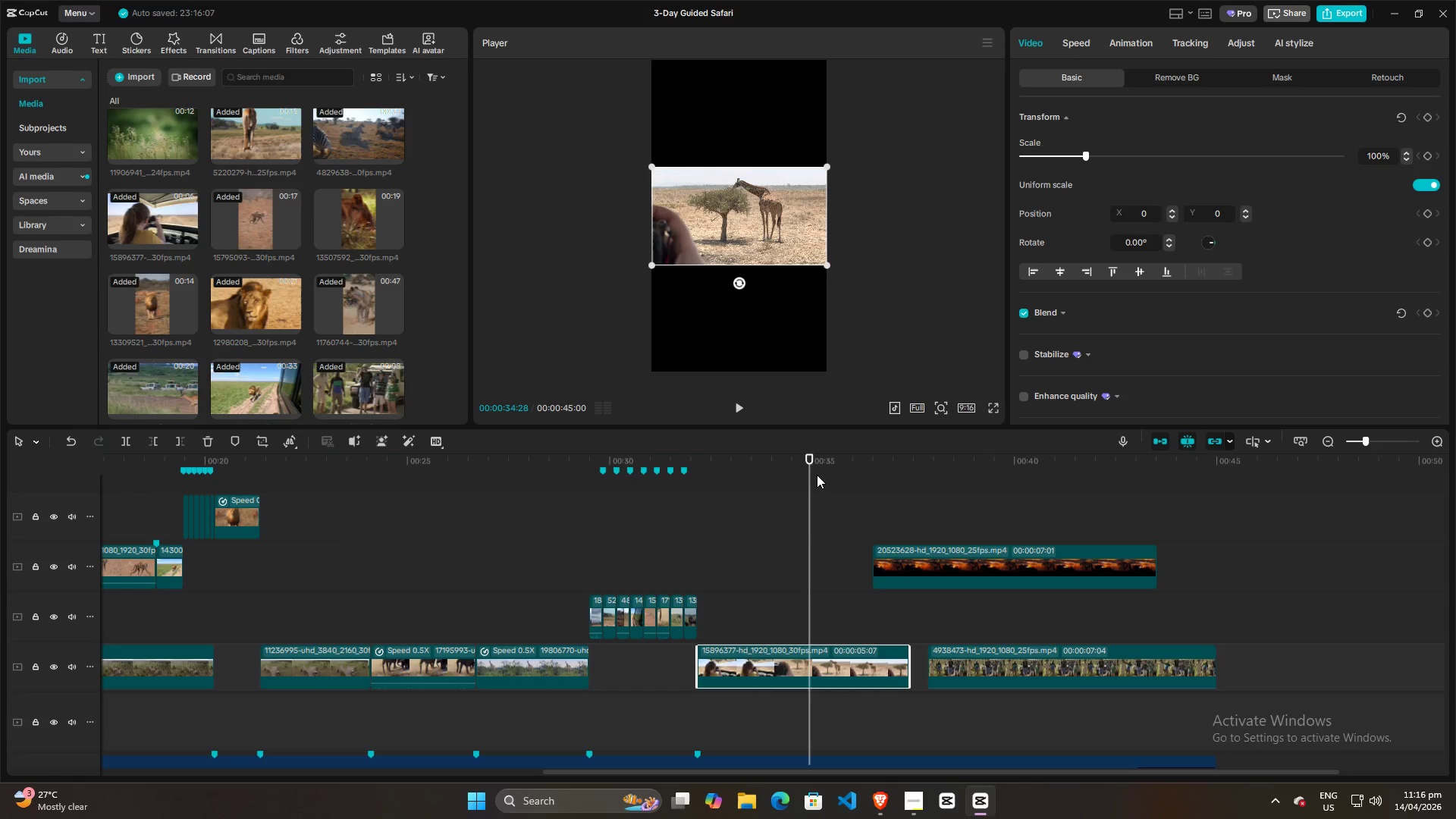 
wait(5.61)
 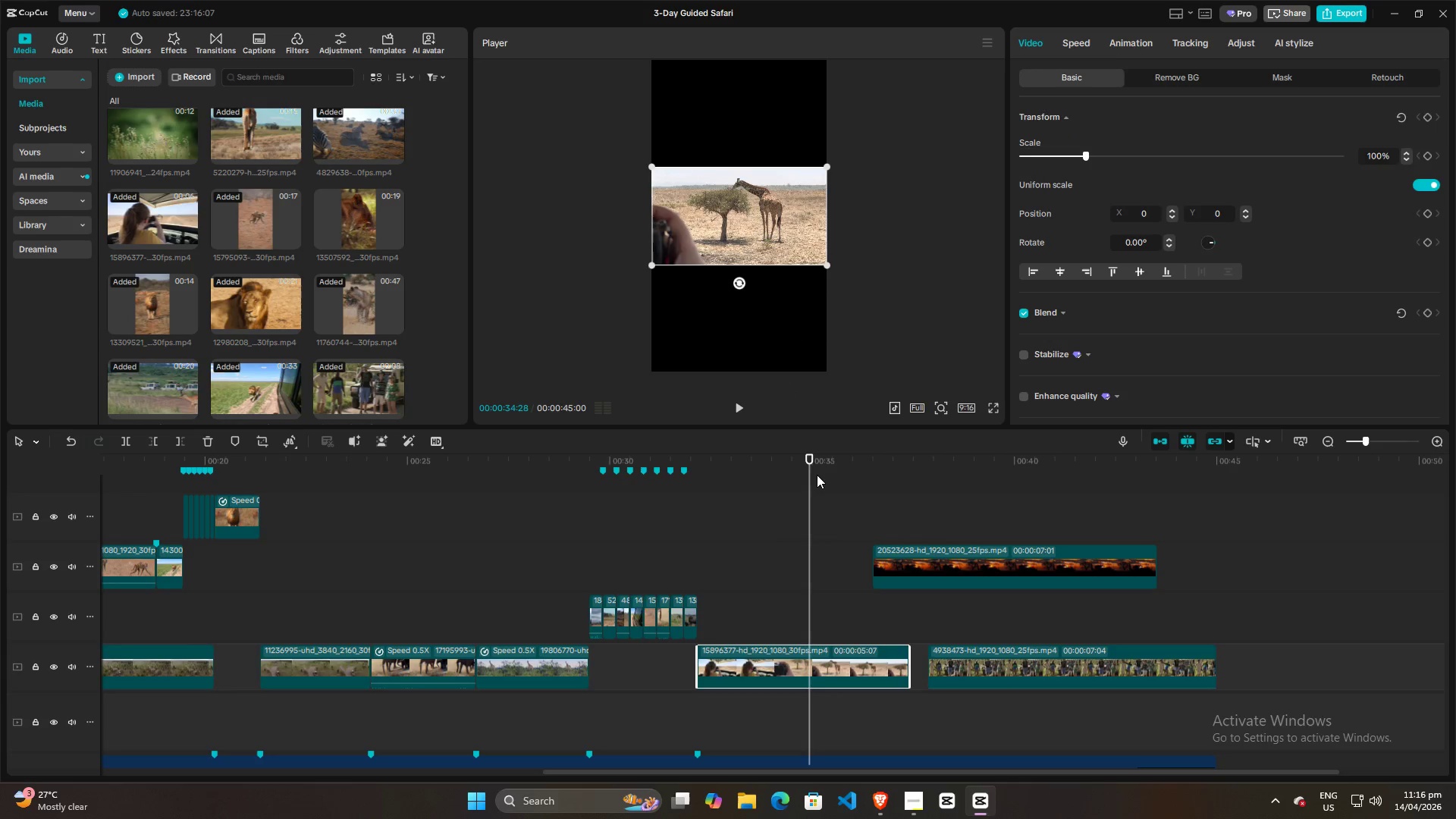 
left_click_drag(start_coordinate=[811, 480], to_coordinate=[739, 478])
 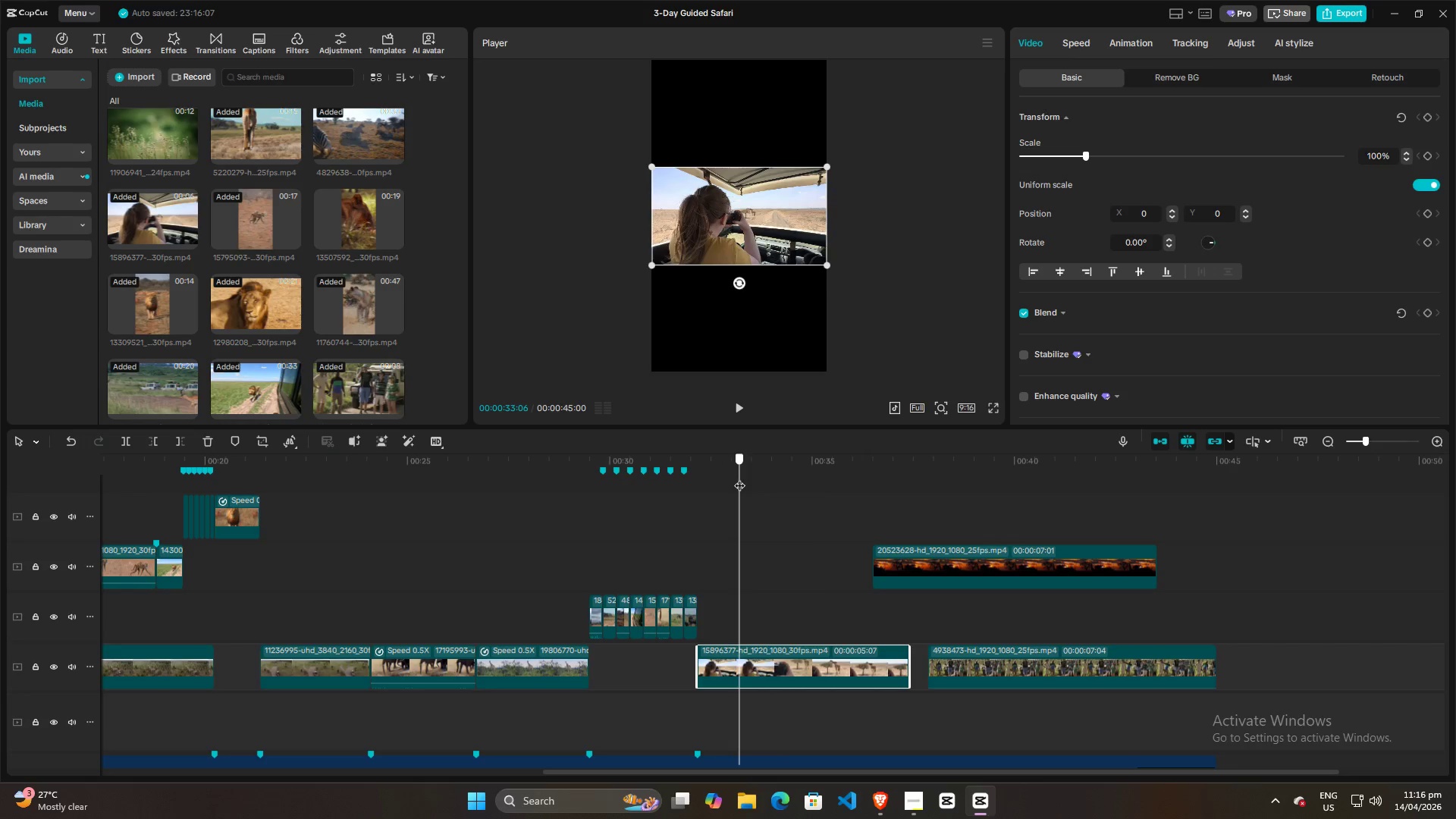 
key(Space)
 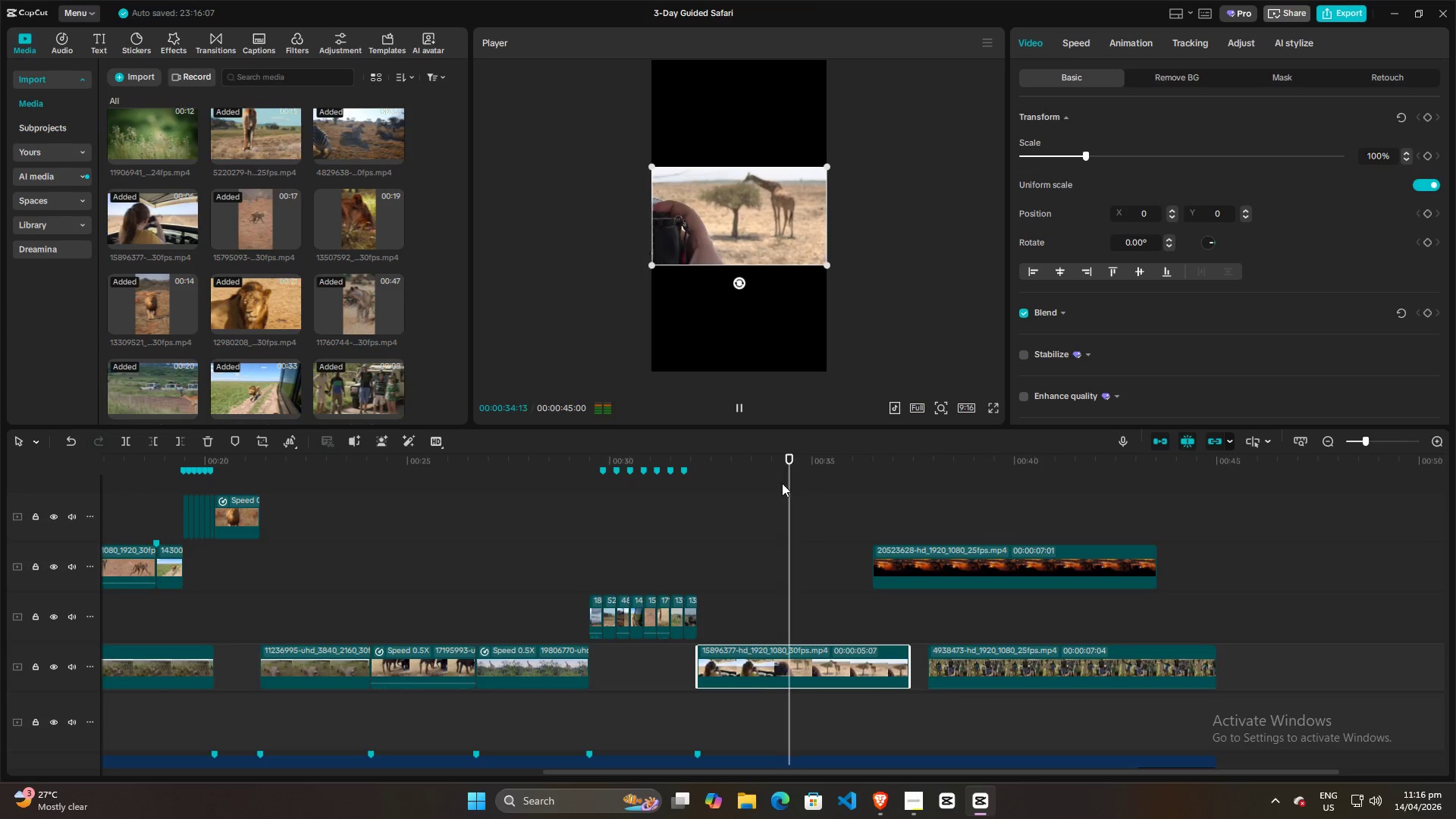 
key(Space)
 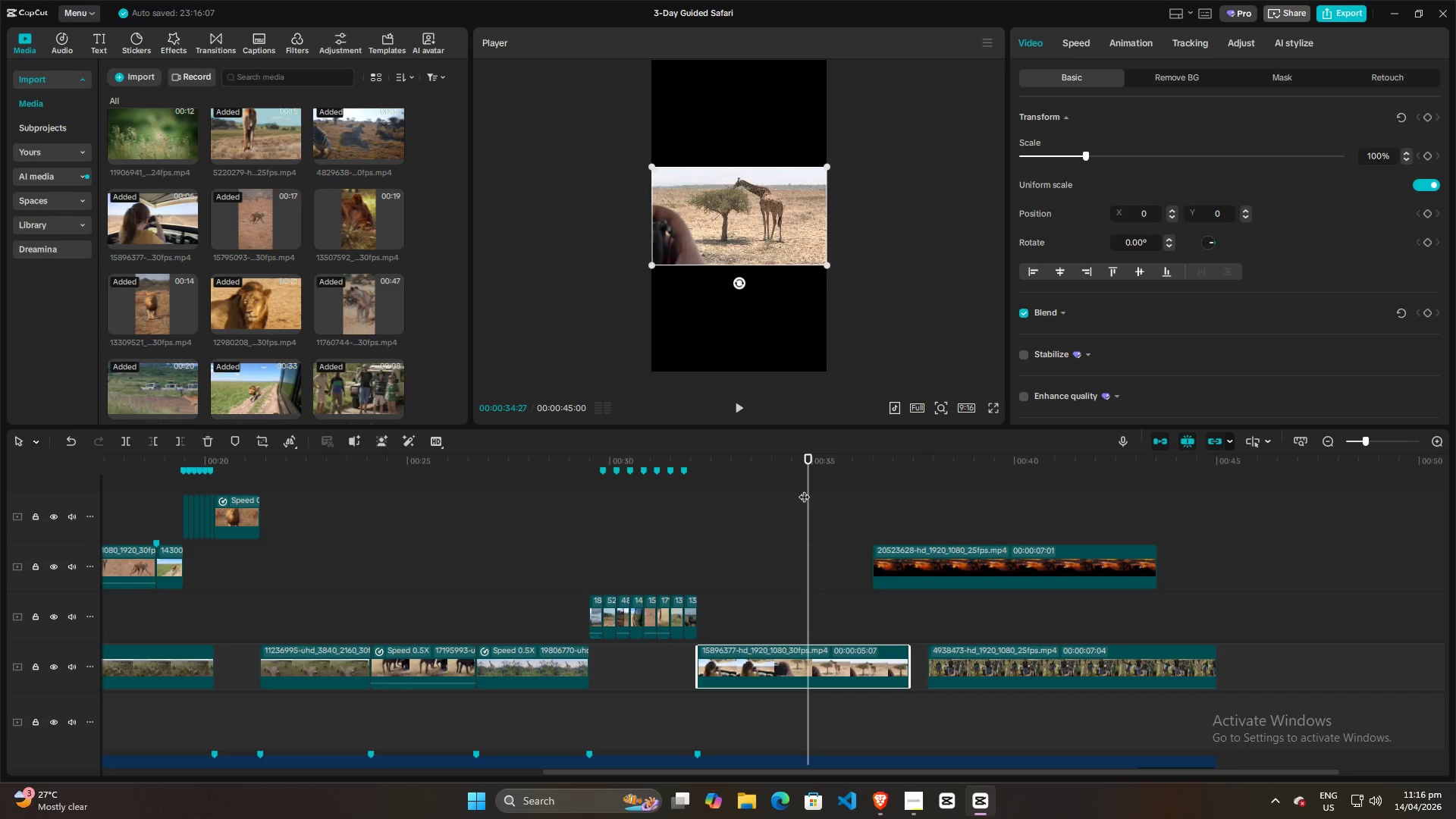 
left_click_drag(start_coordinate=[804, 489], to_coordinate=[764, 491])
 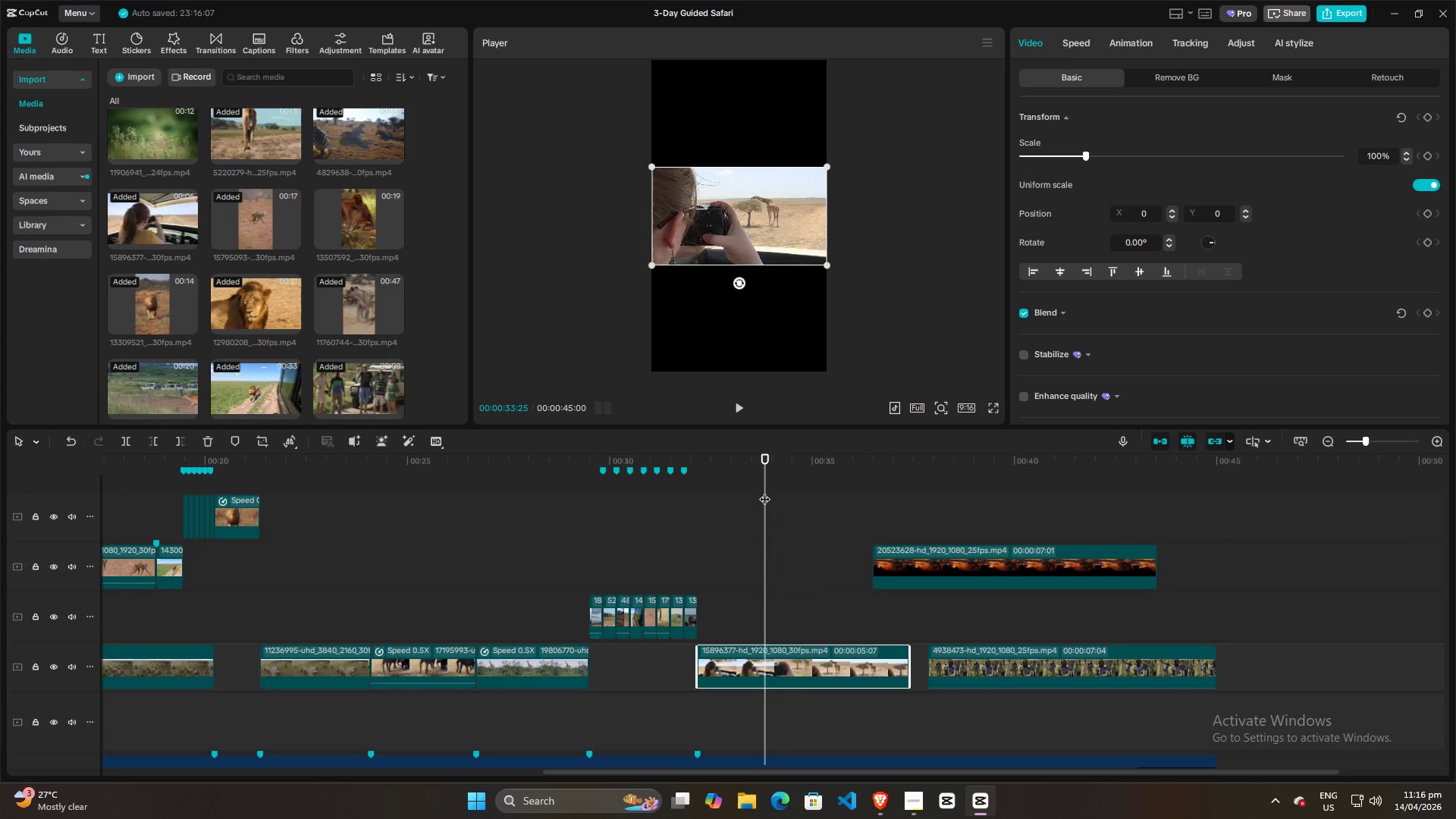 
key(Space)
 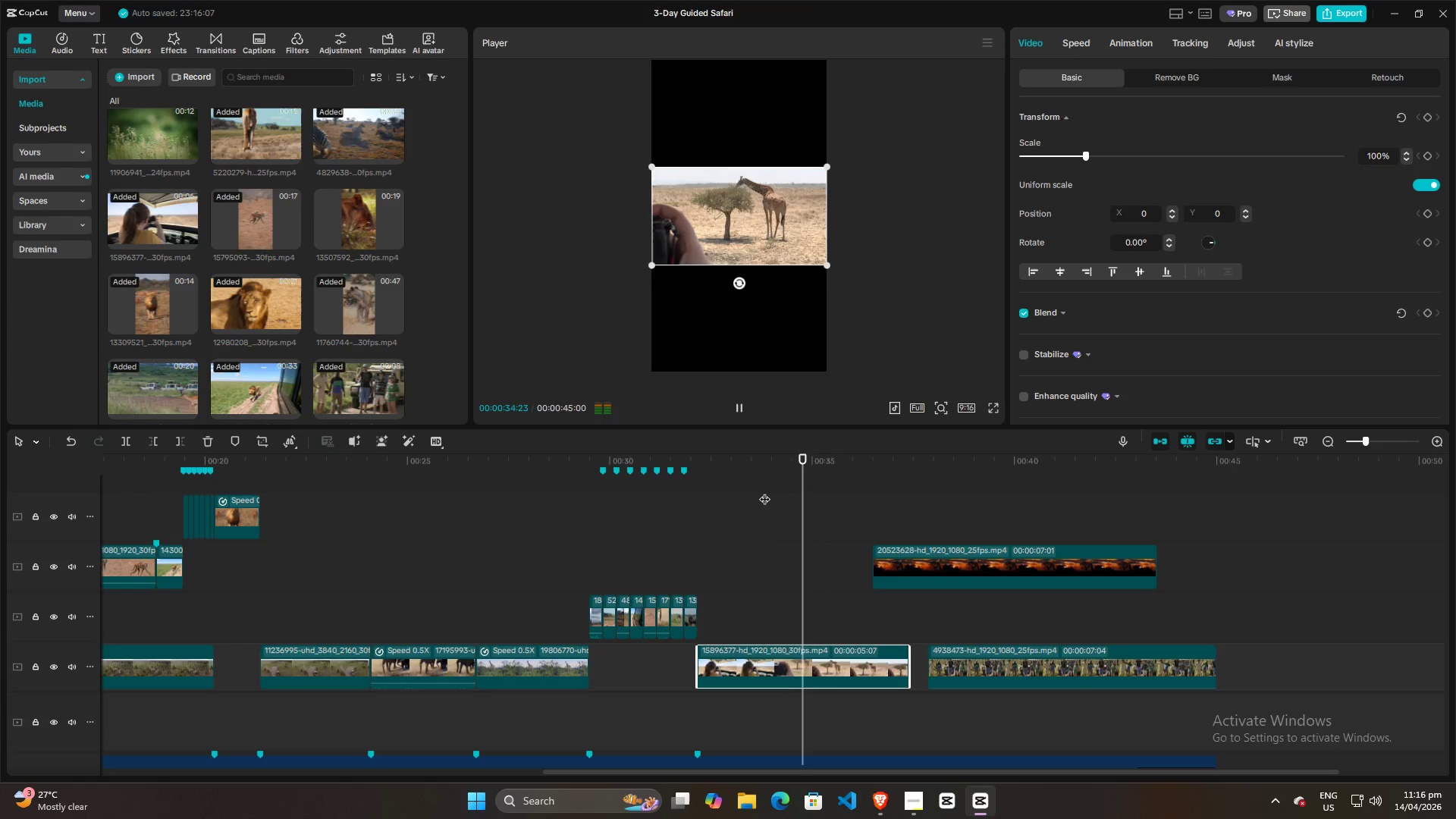 
key(Space)
 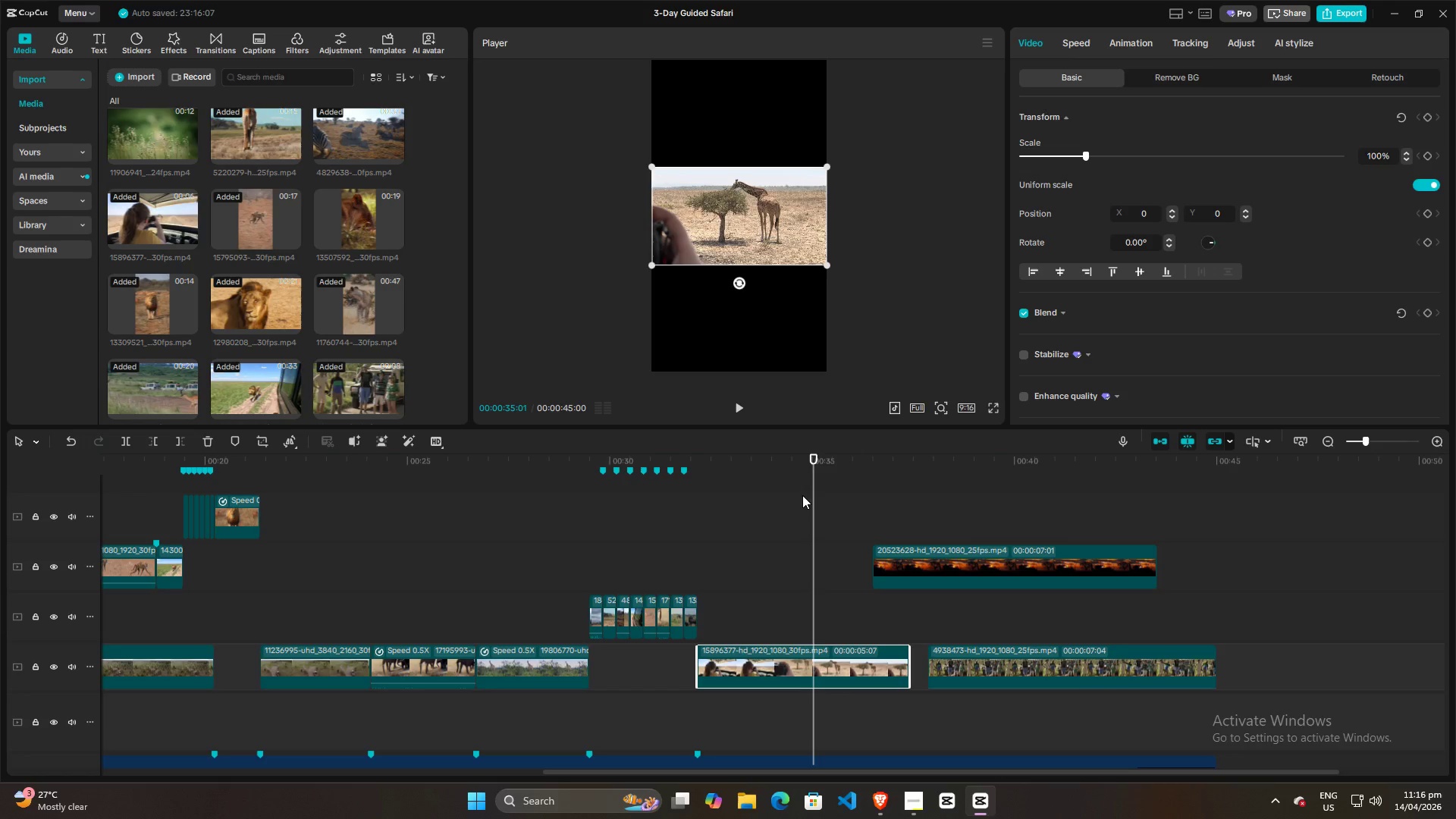 
key(Space)
 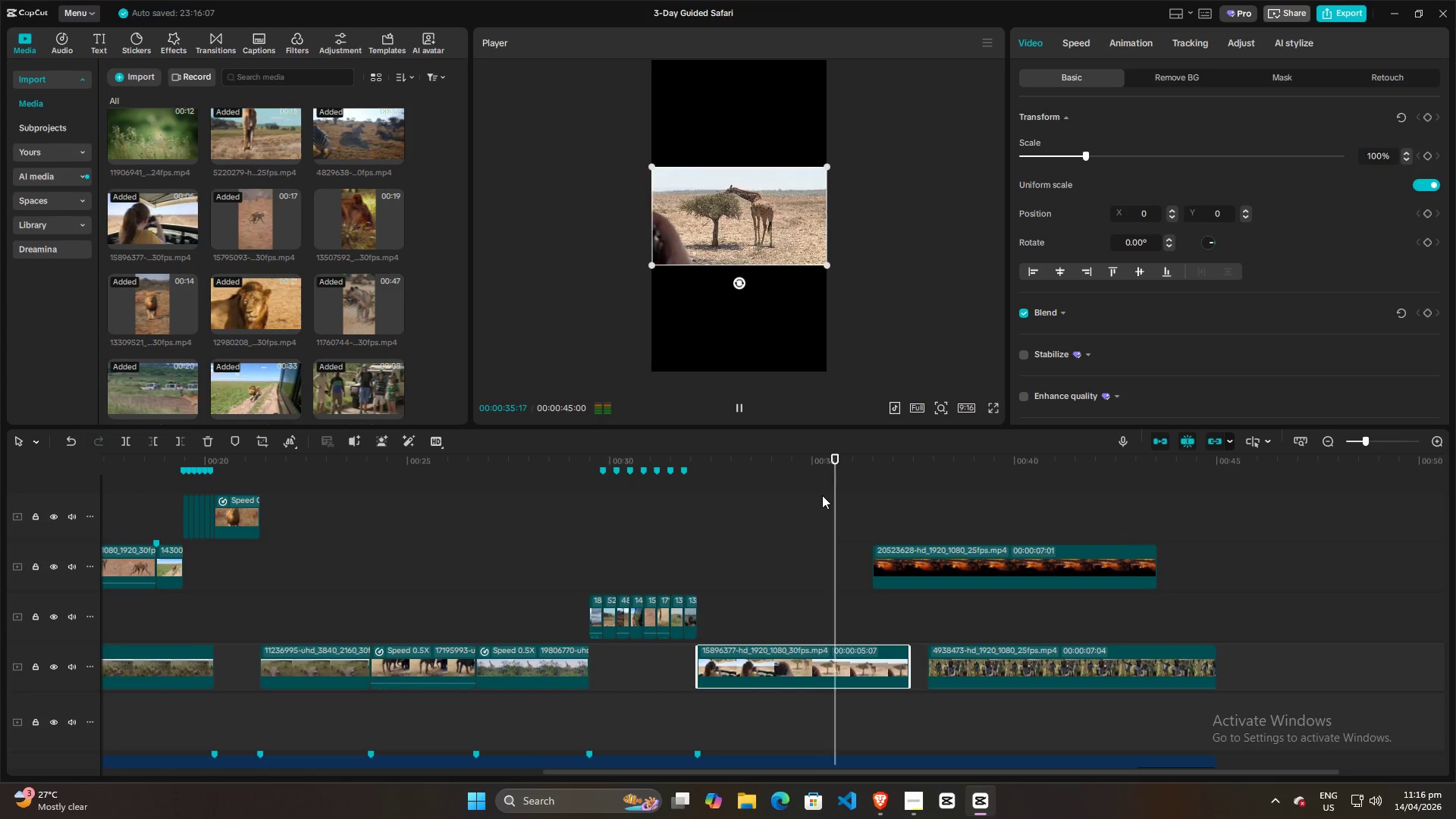 
key(Space)
 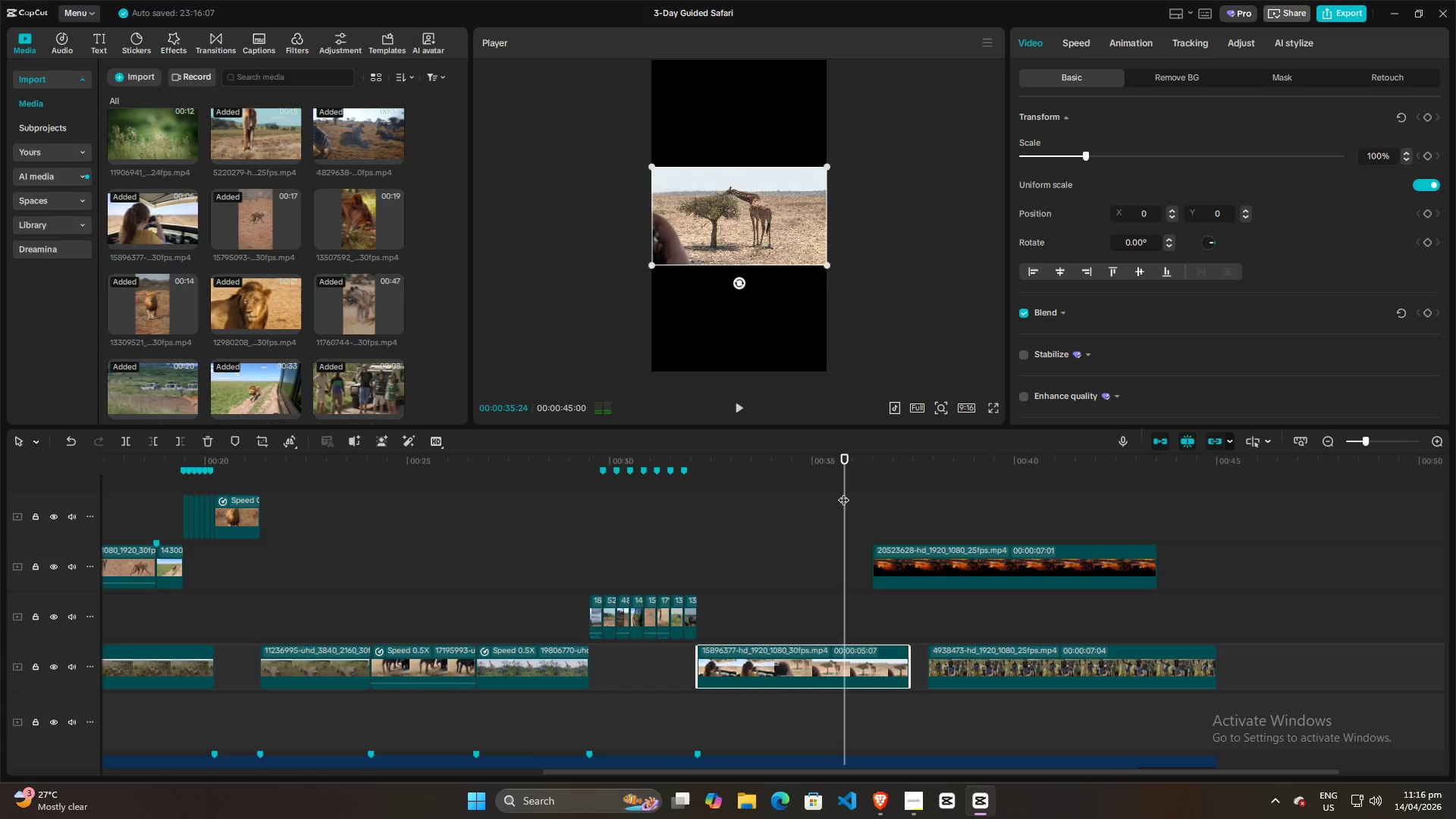 
left_click_drag(start_coordinate=[843, 492], to_coordinate=[760, 492])
 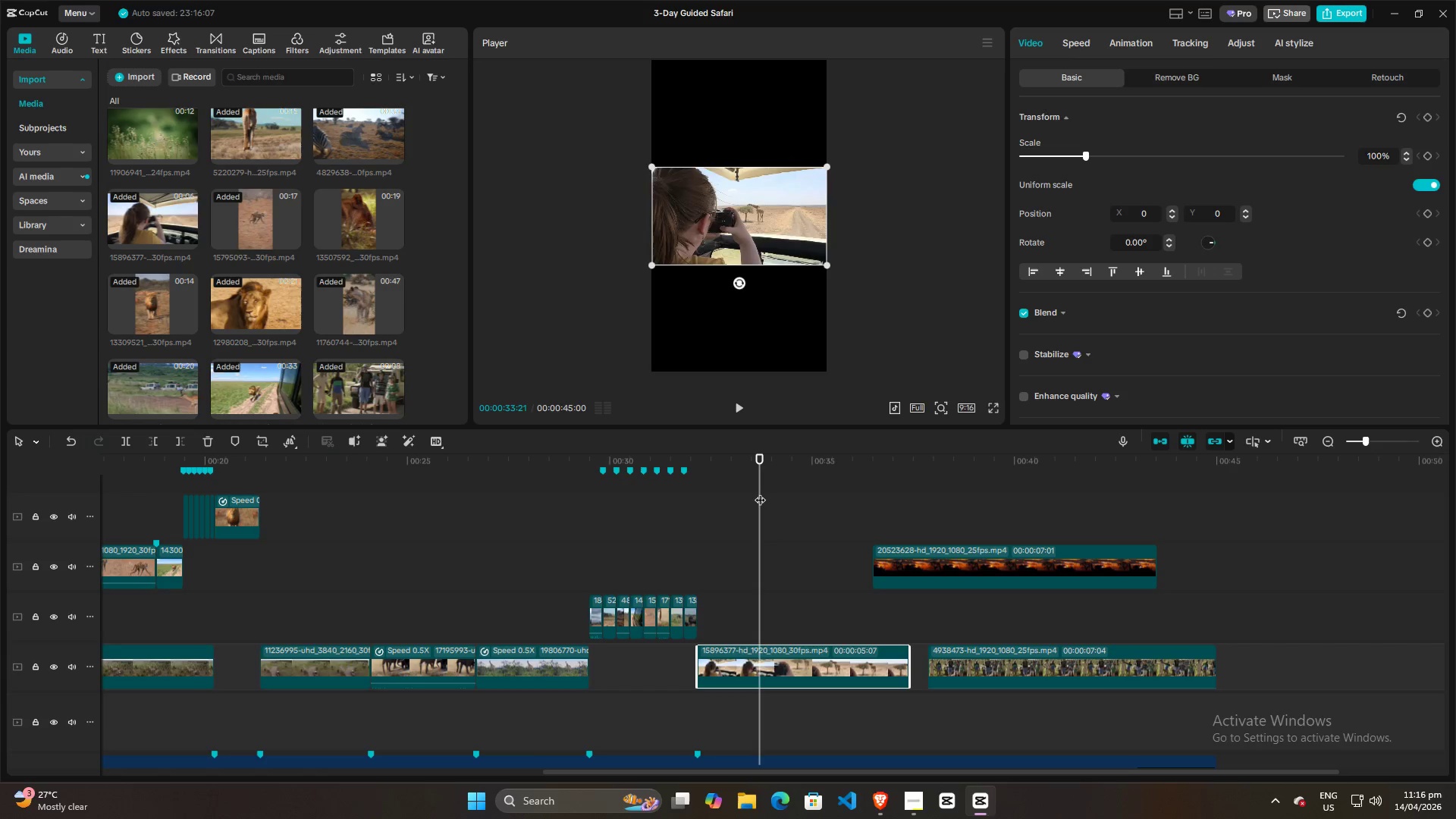 
key(Space)
 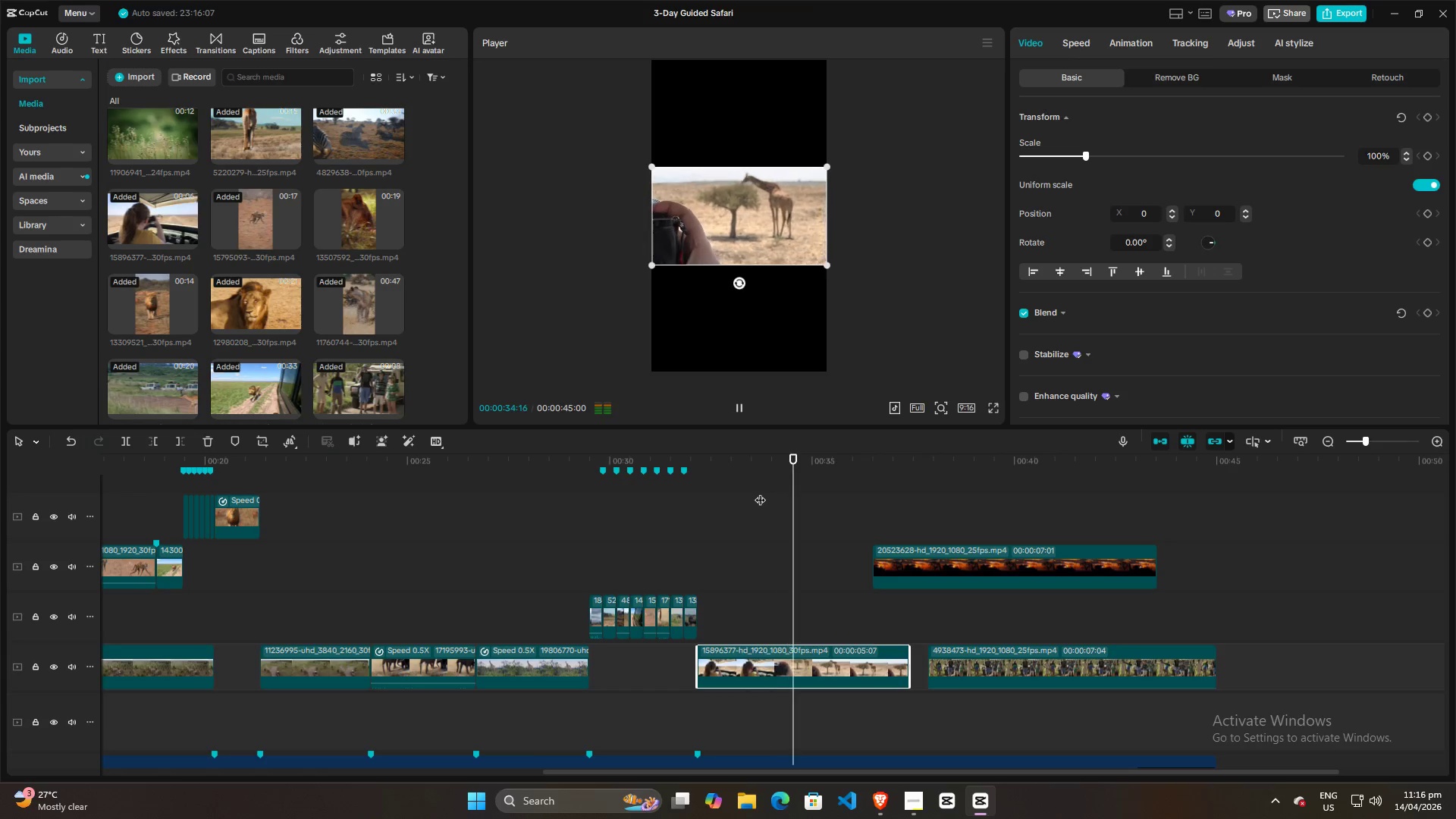 
key(Space)
 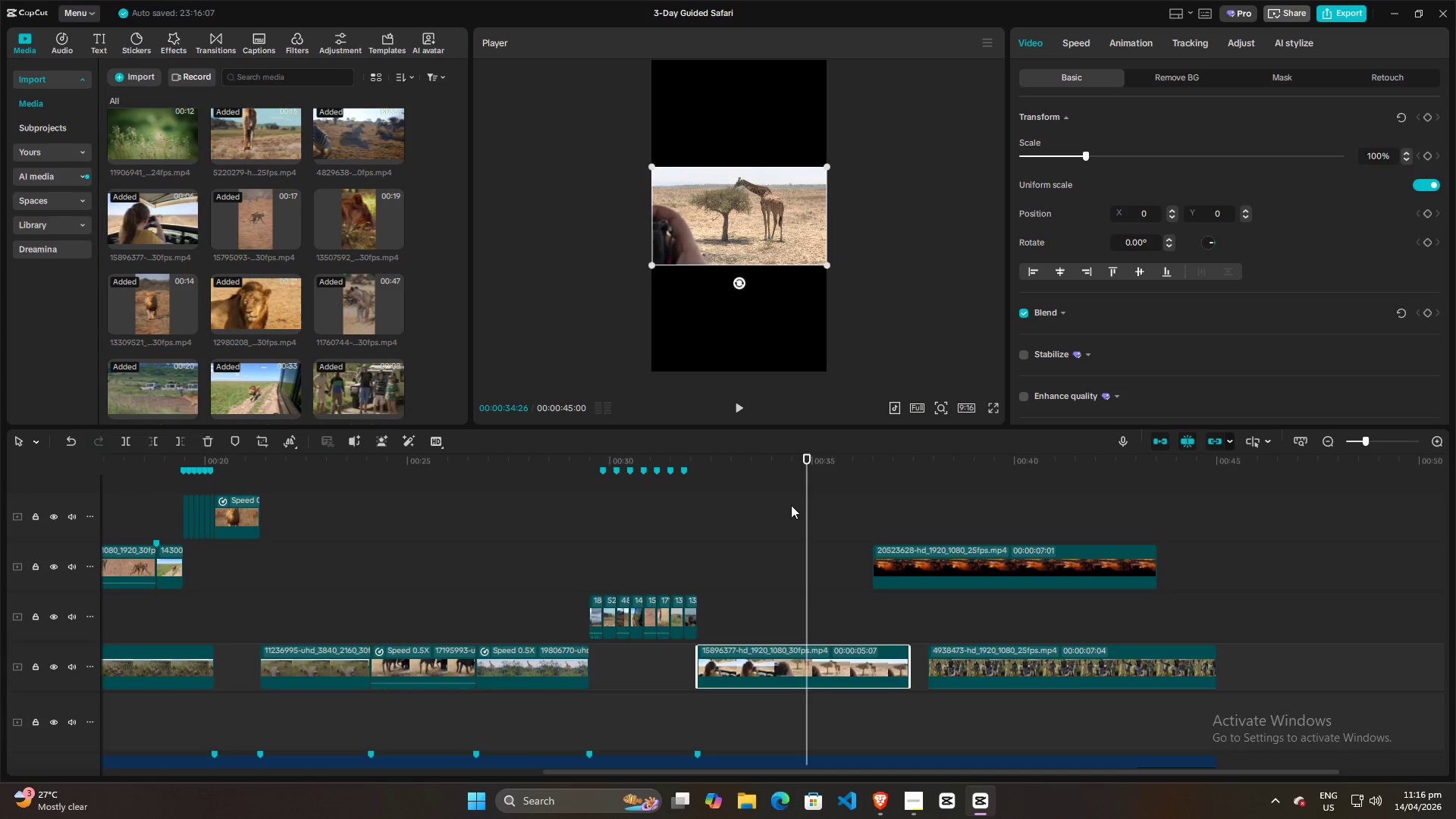 
left_click([763, 503])
 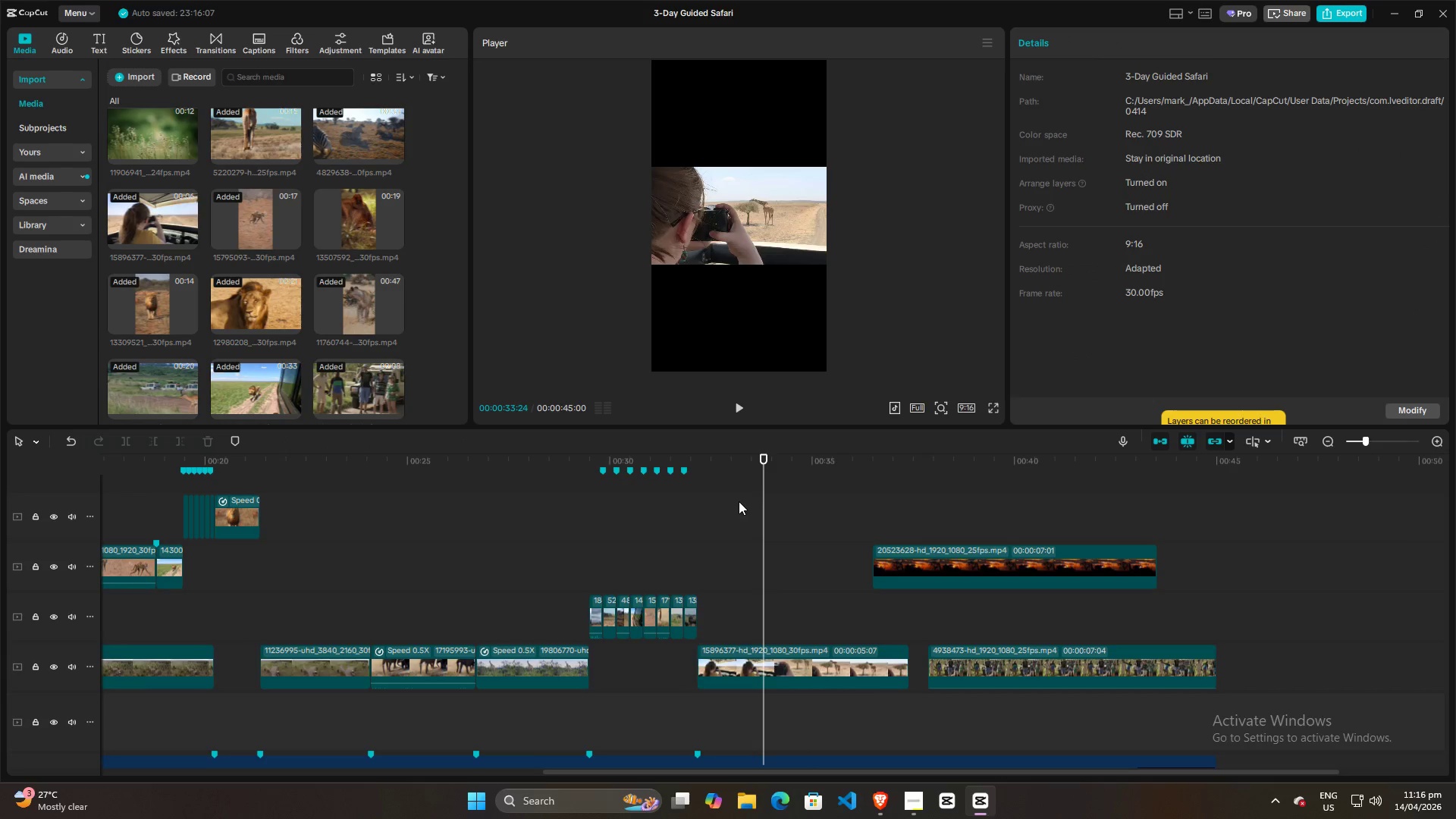 
left_click([722, 498])
 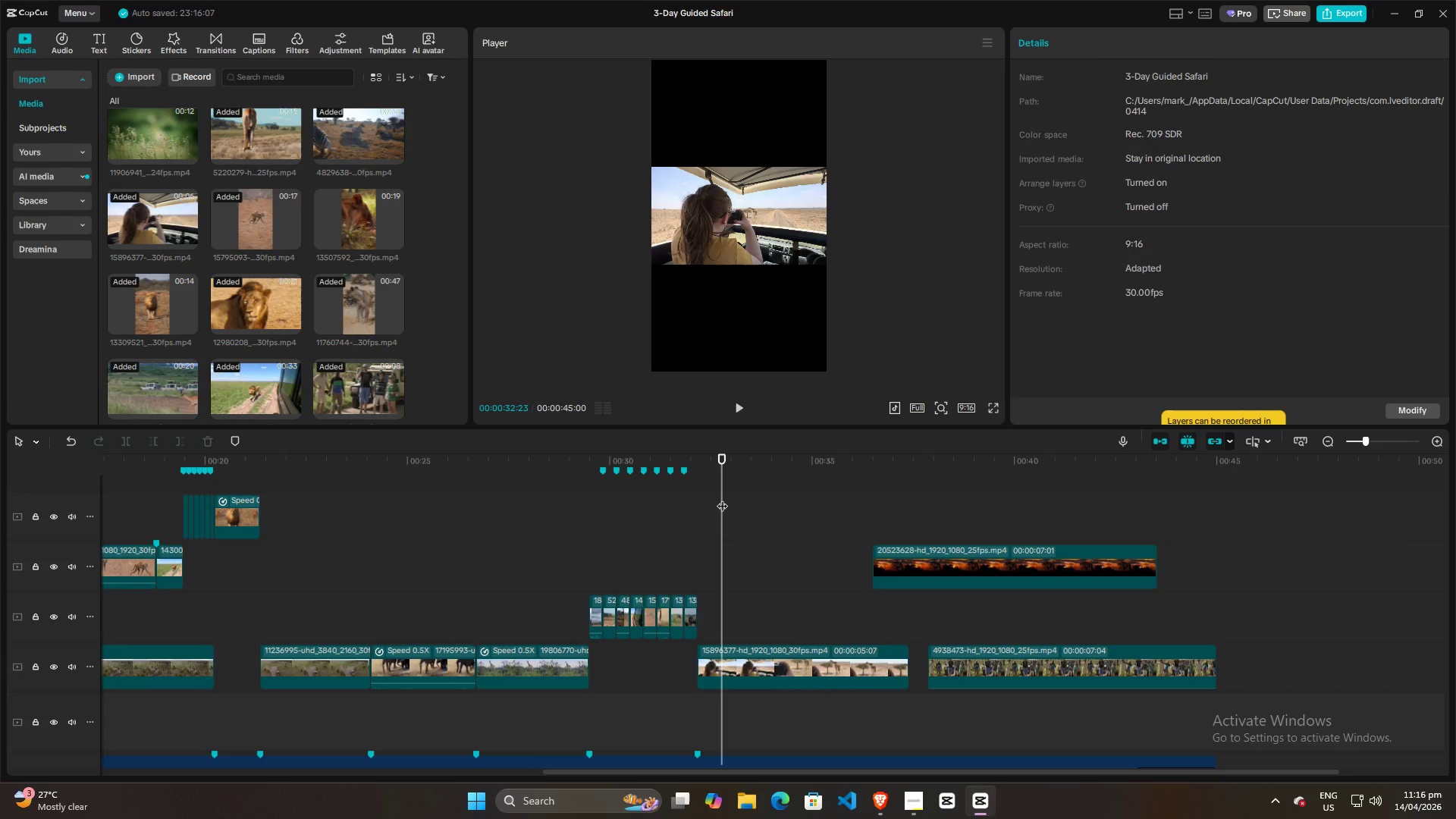 
key(Space)
 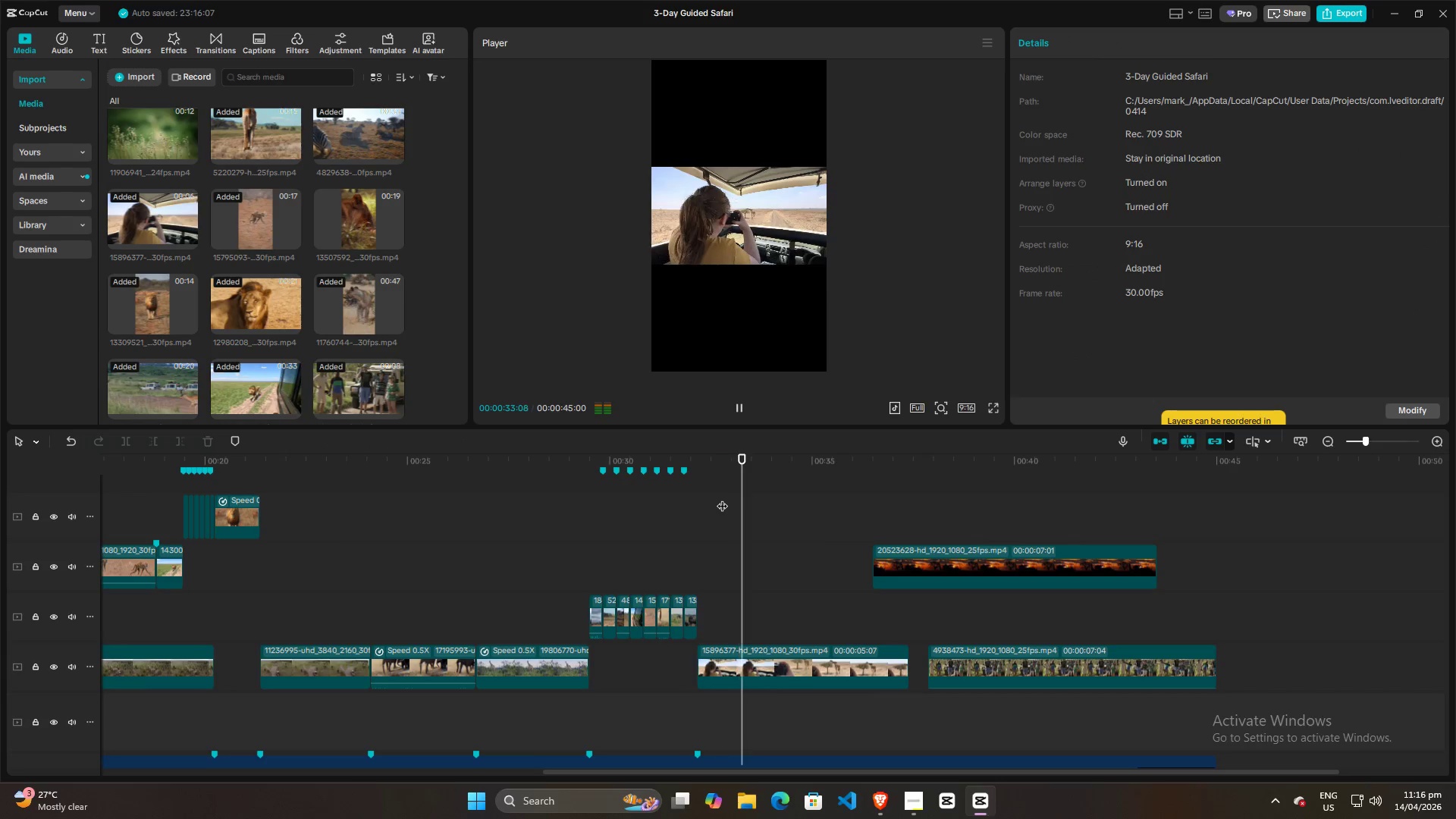 
key(Space)
 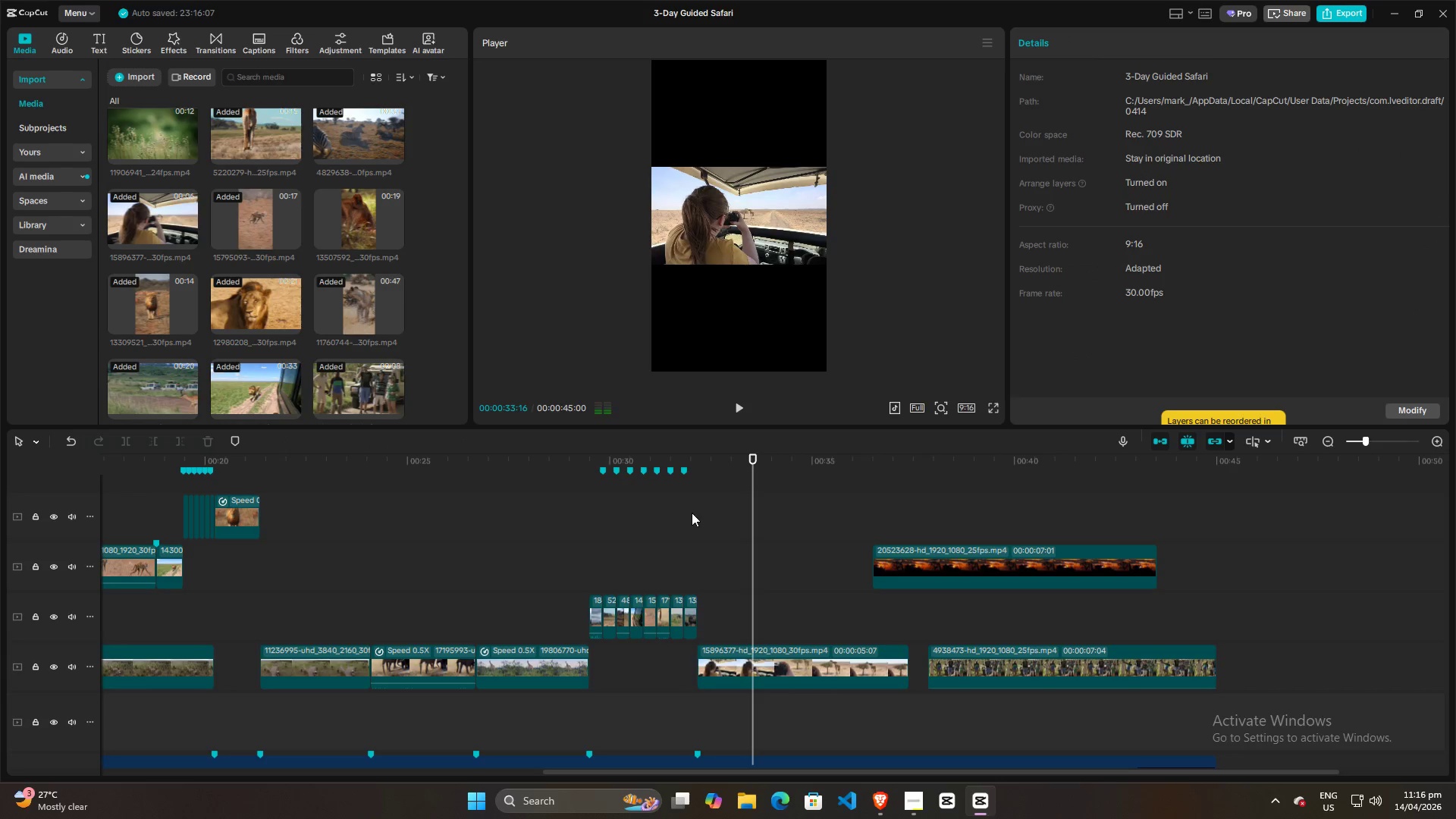 
left_click([692, 513])
 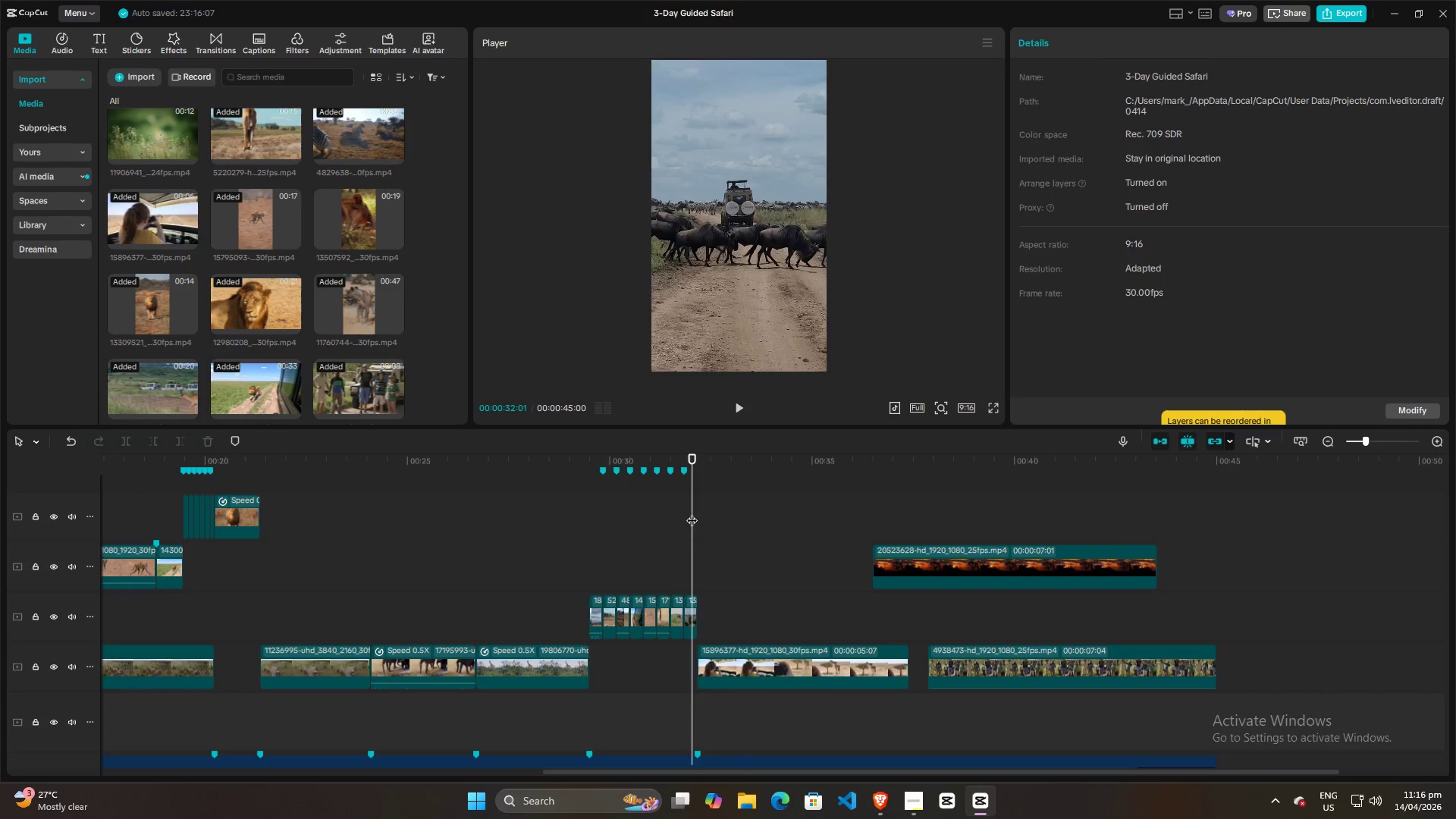 
key(Space)
 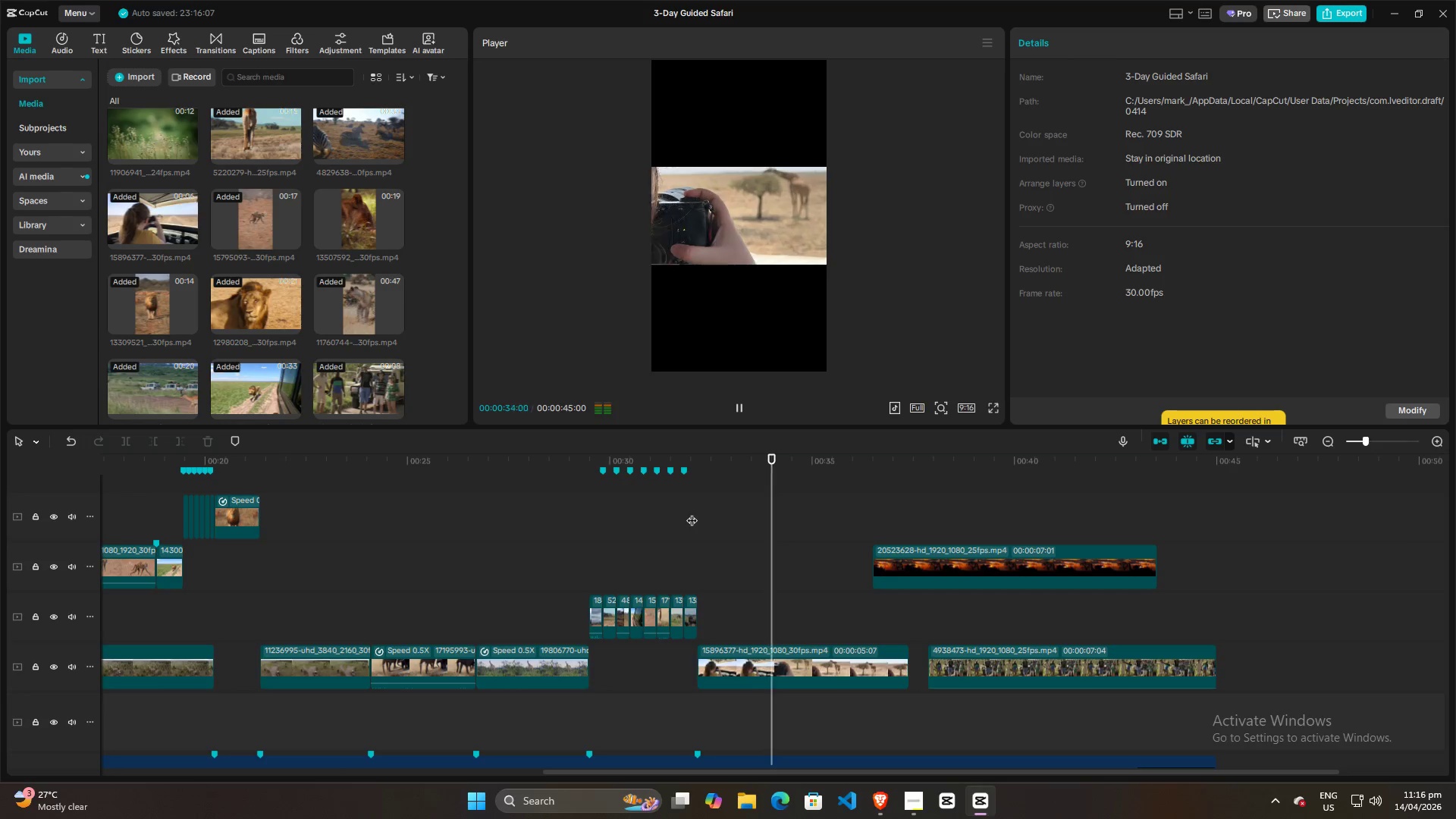 
key(Space)
 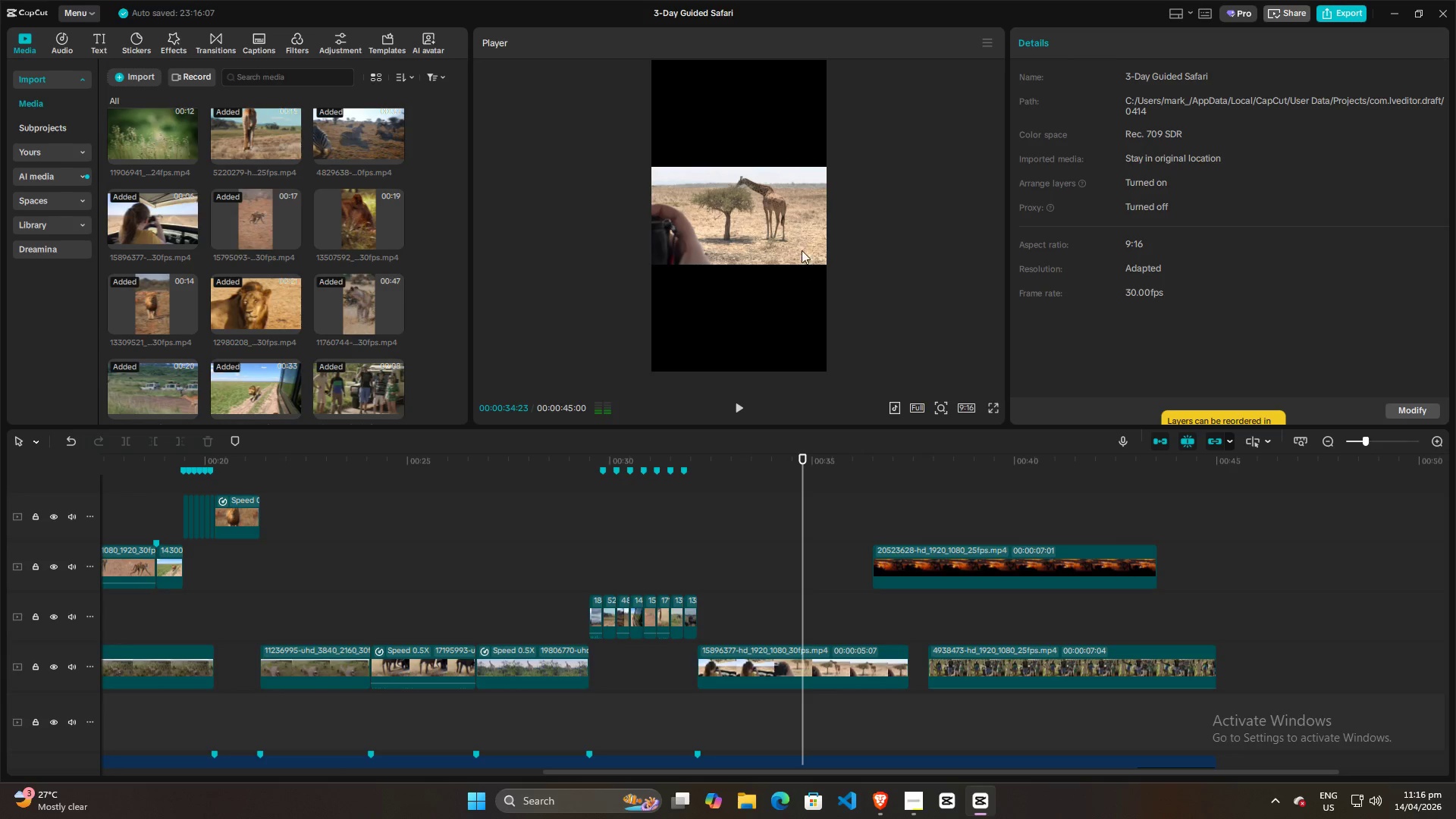 
left_click([799, 246])
 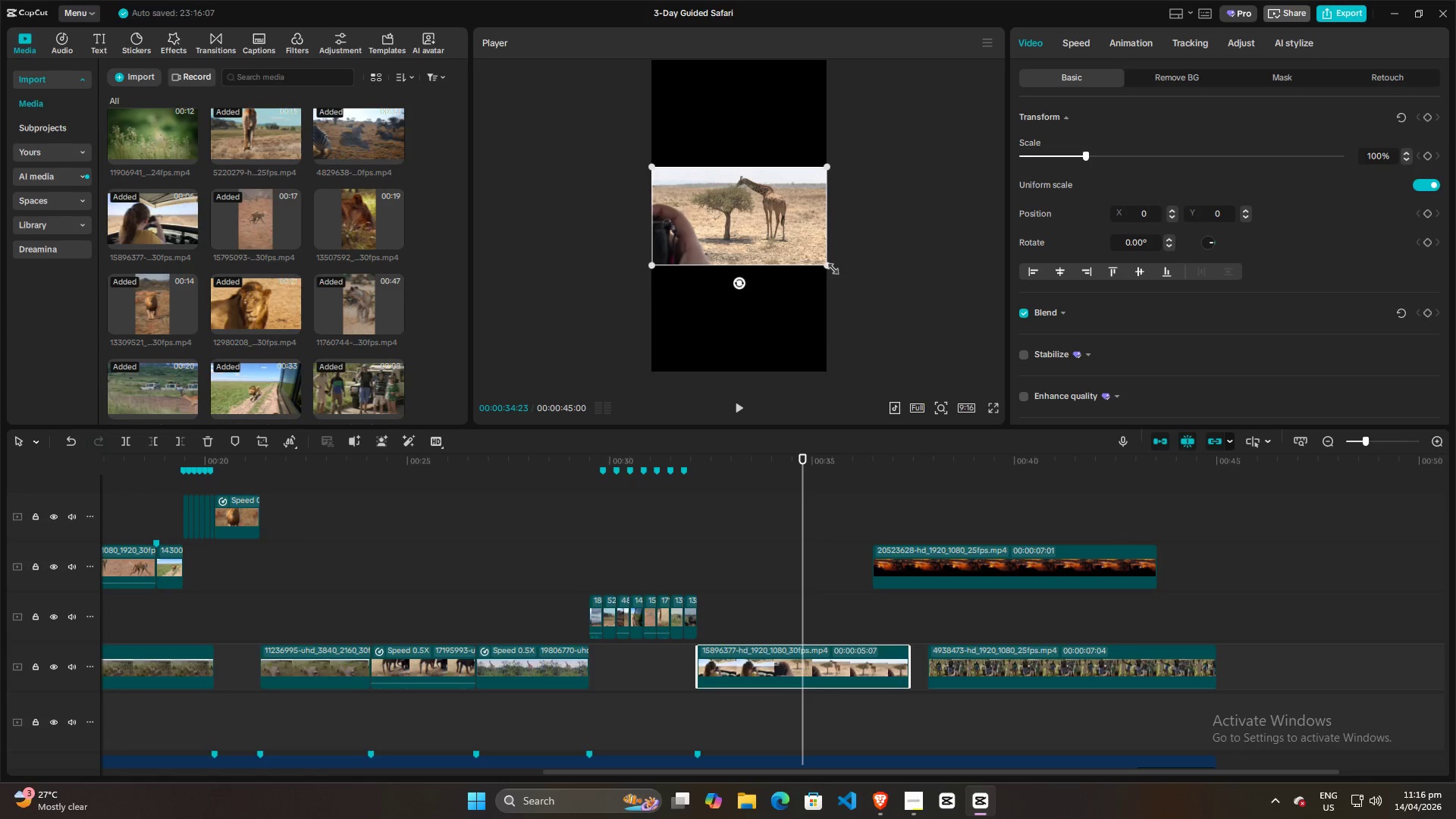 
left_click_drag(start_coordinate=[824, 265], to_coordinate=[1021, 559])
 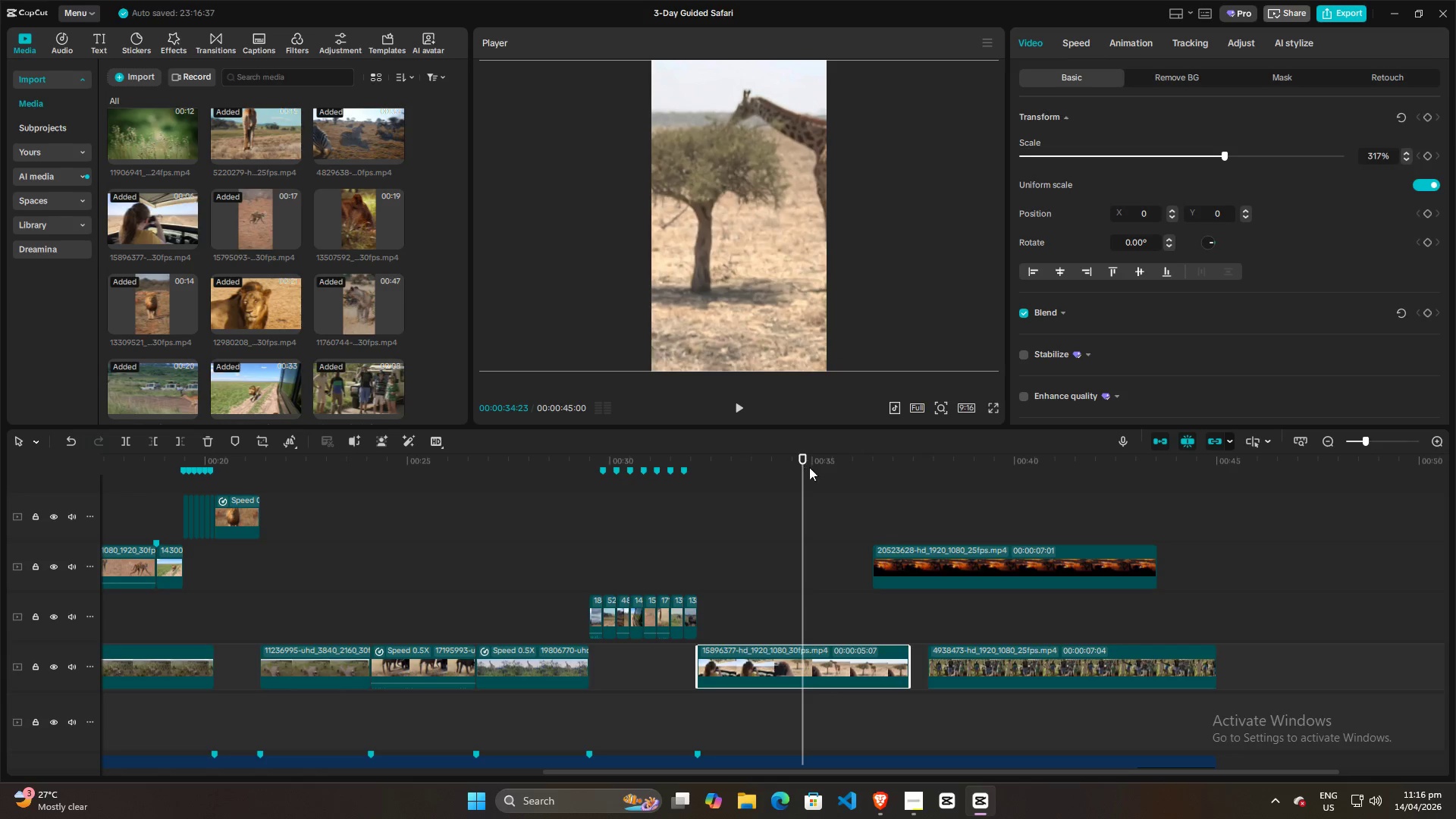 
left_click_drag(start_coordinate=[800, 458], to_coordinate=[698, 468])
 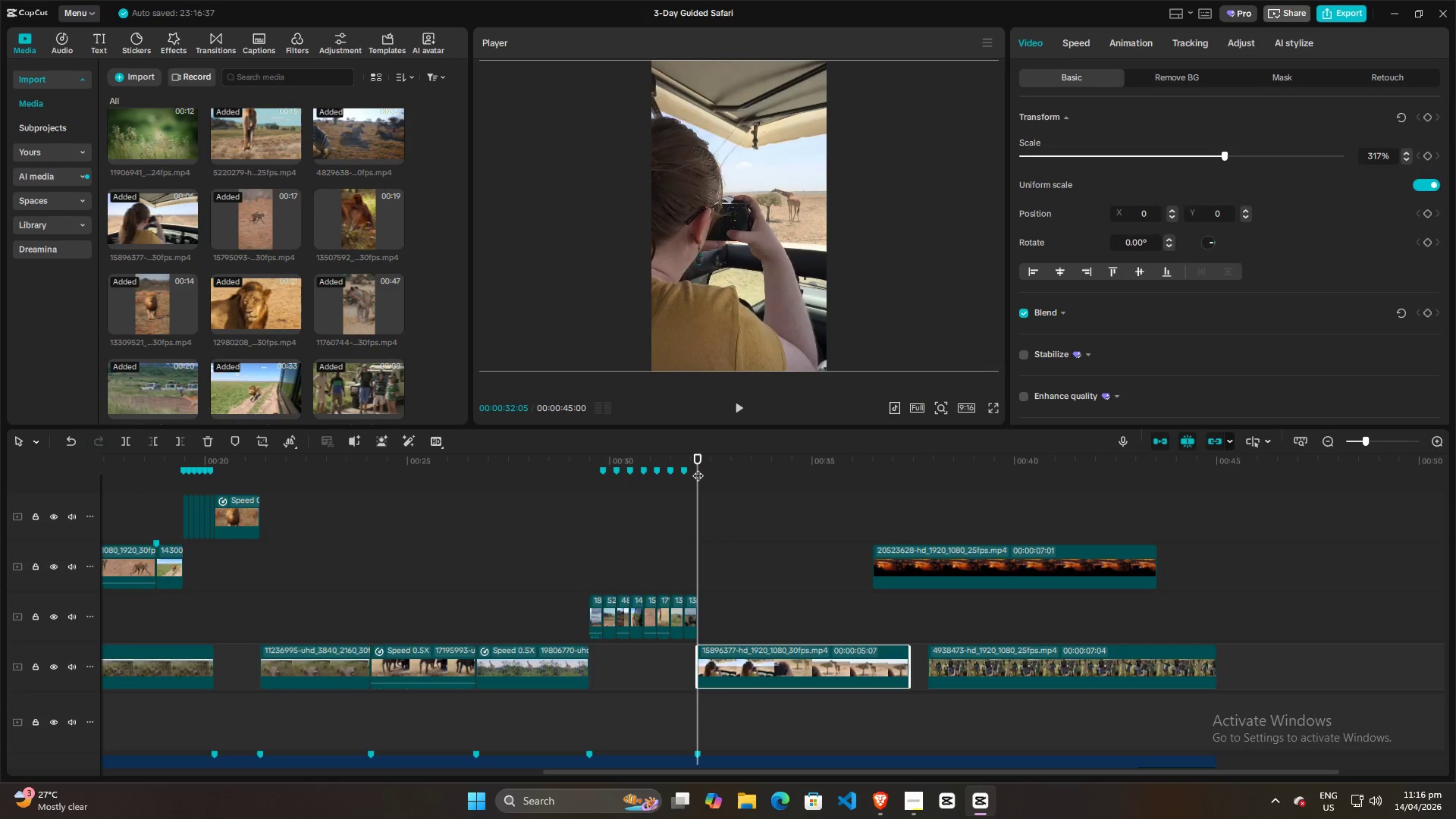 
key(Space)
 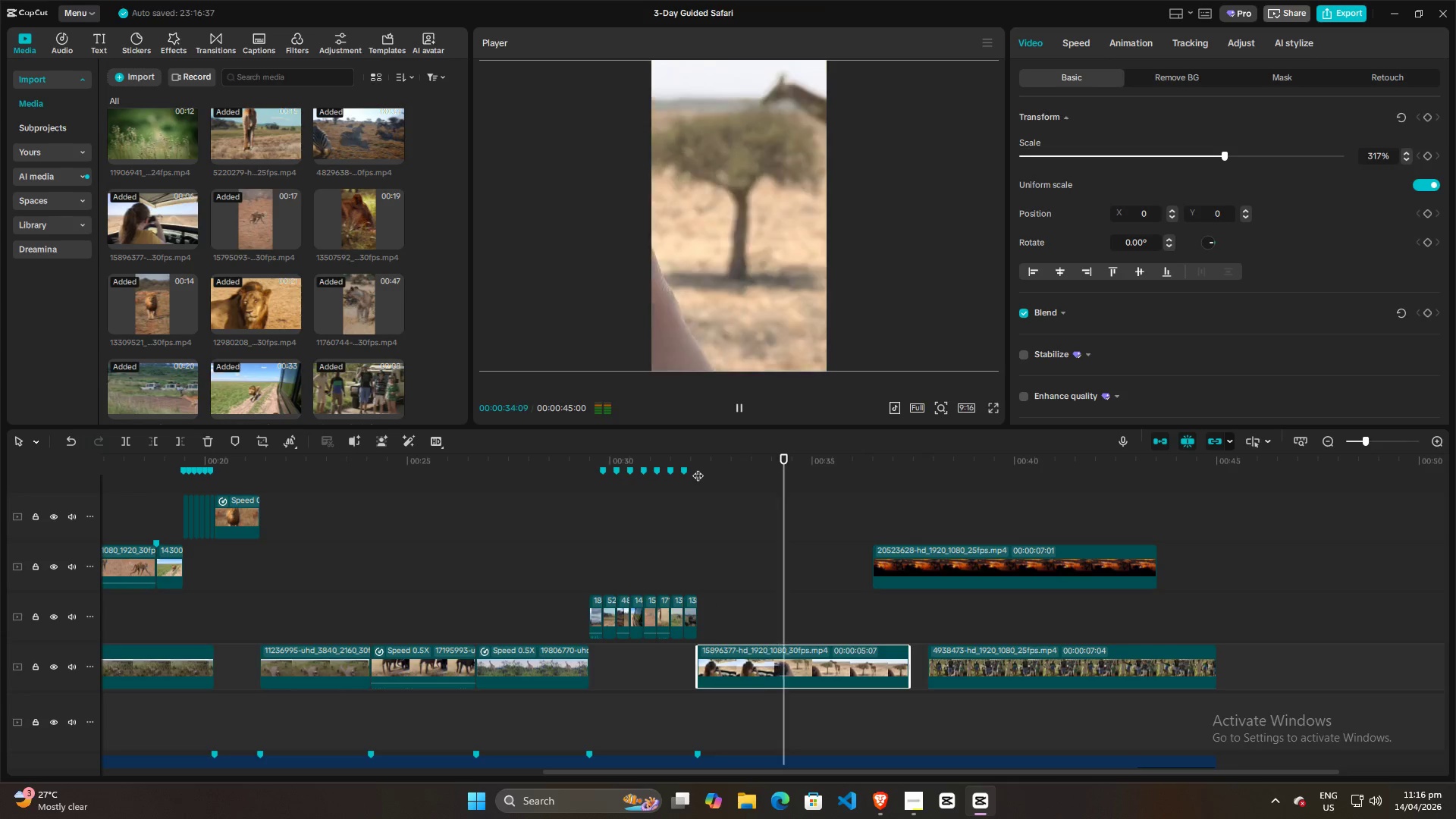 
key(Space)
 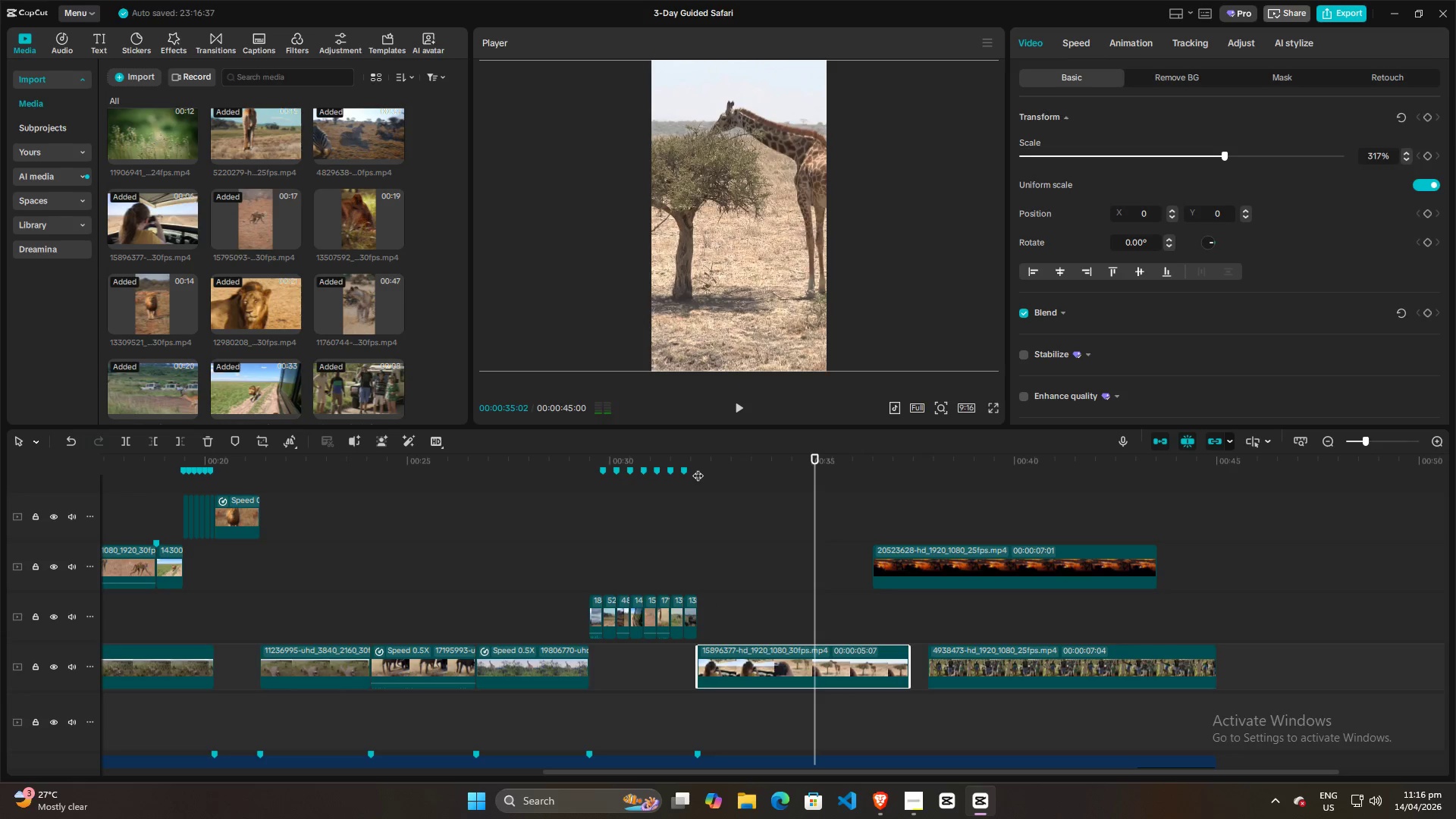 
key(Space)
 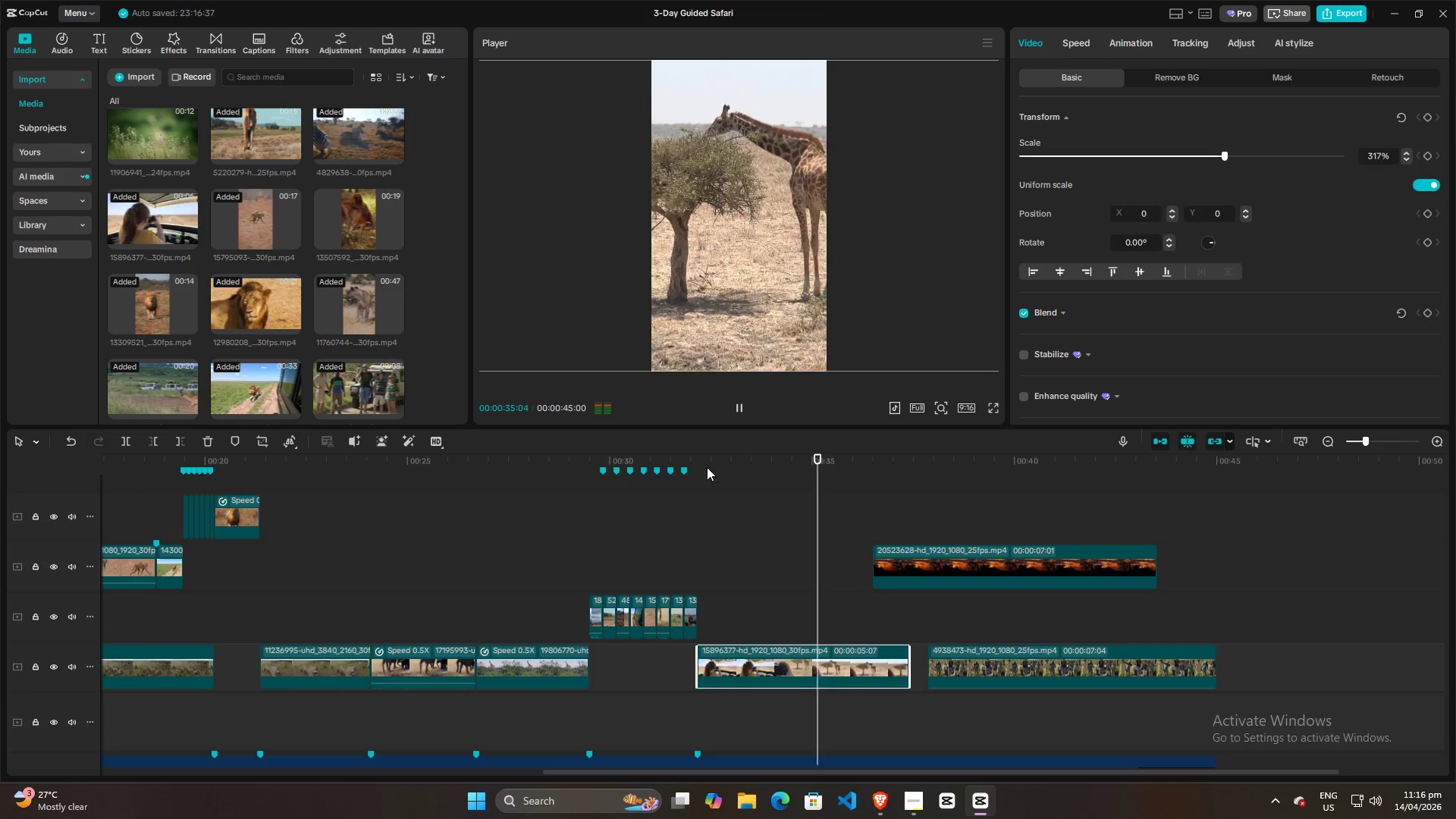 
key(Space)
 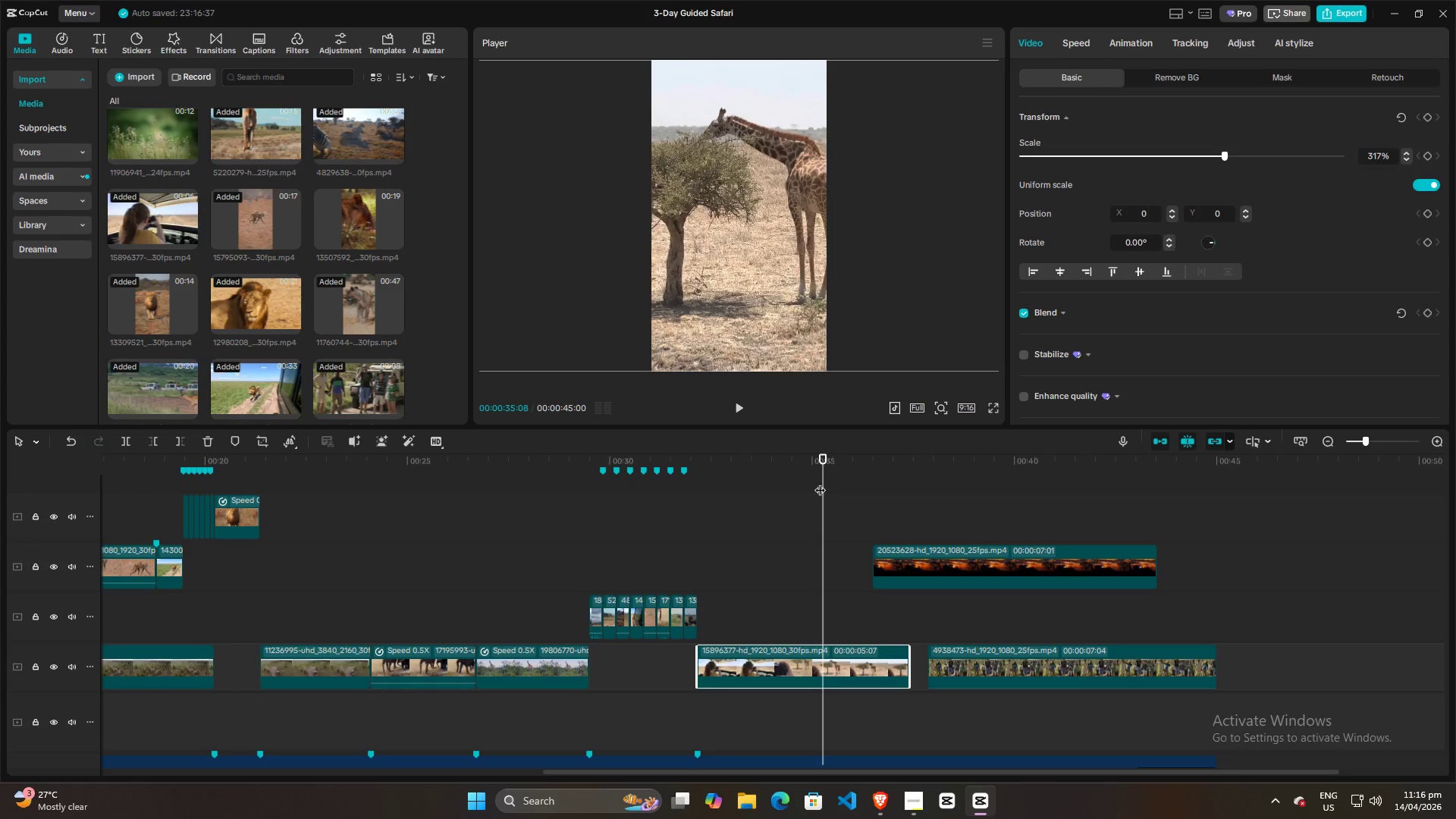 
left_click_drag(start_coordinate=[820, 482], to_coordinate=[779, 482])
 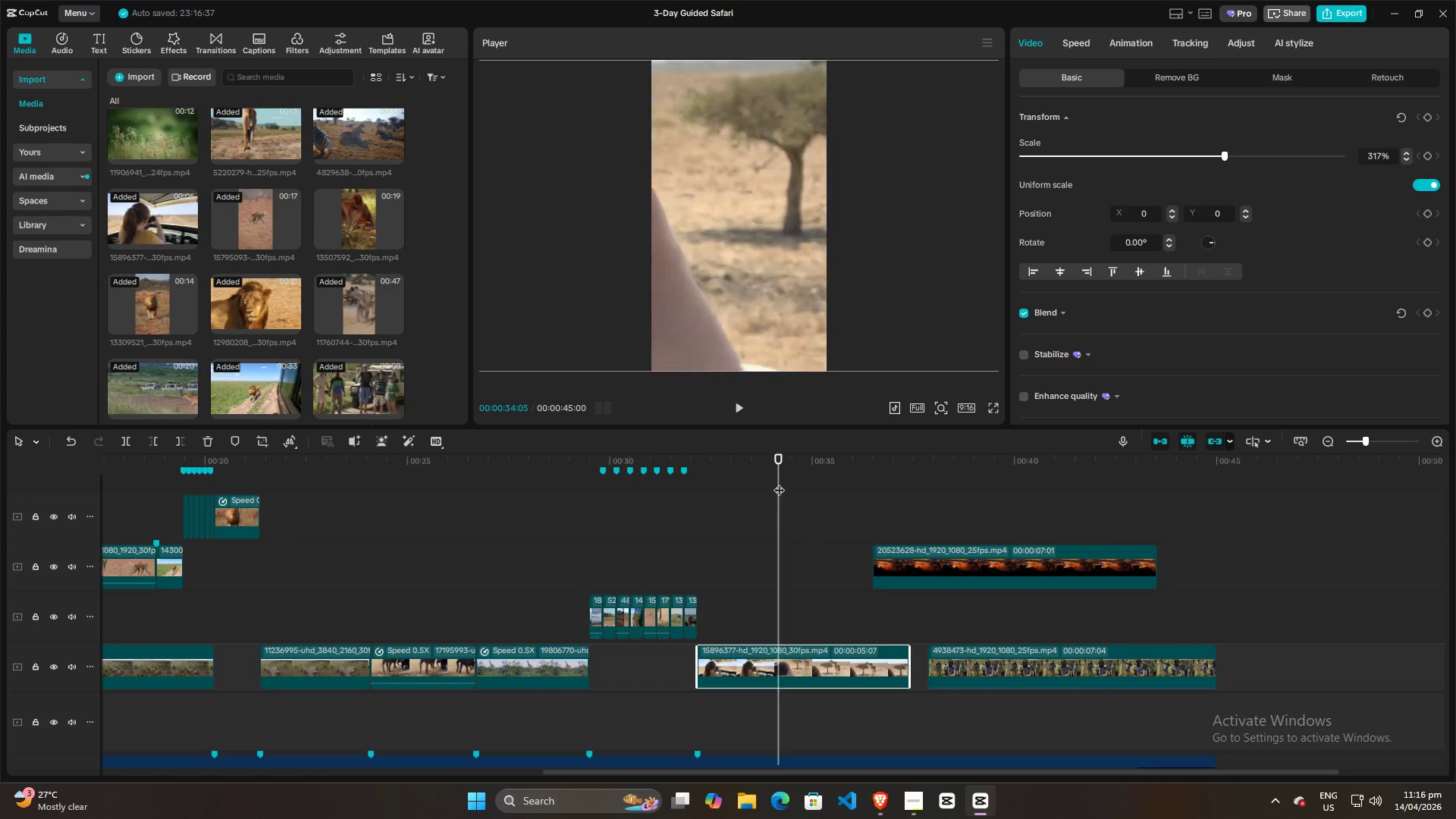 
key(Space)
 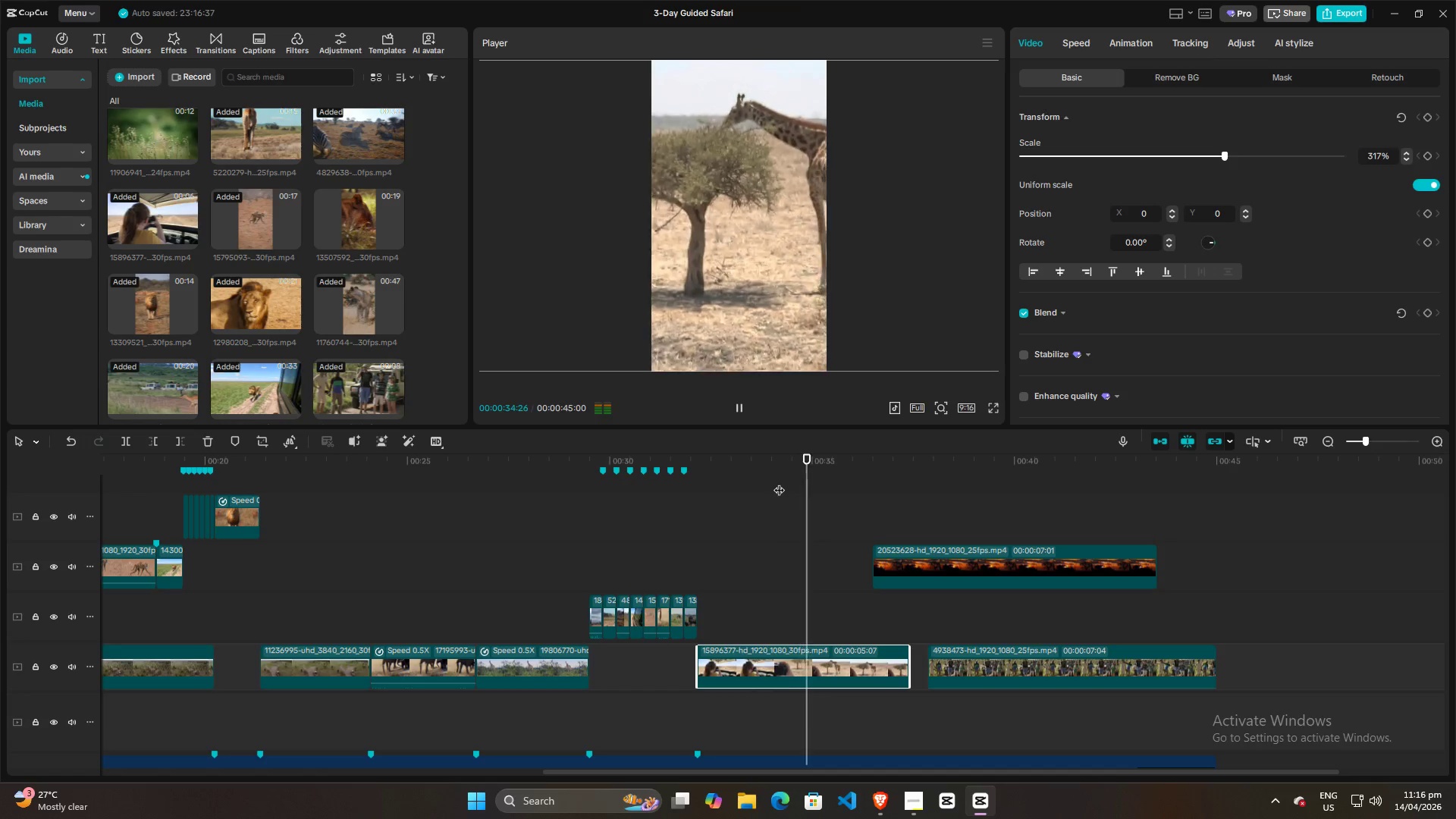 
key(Space)
 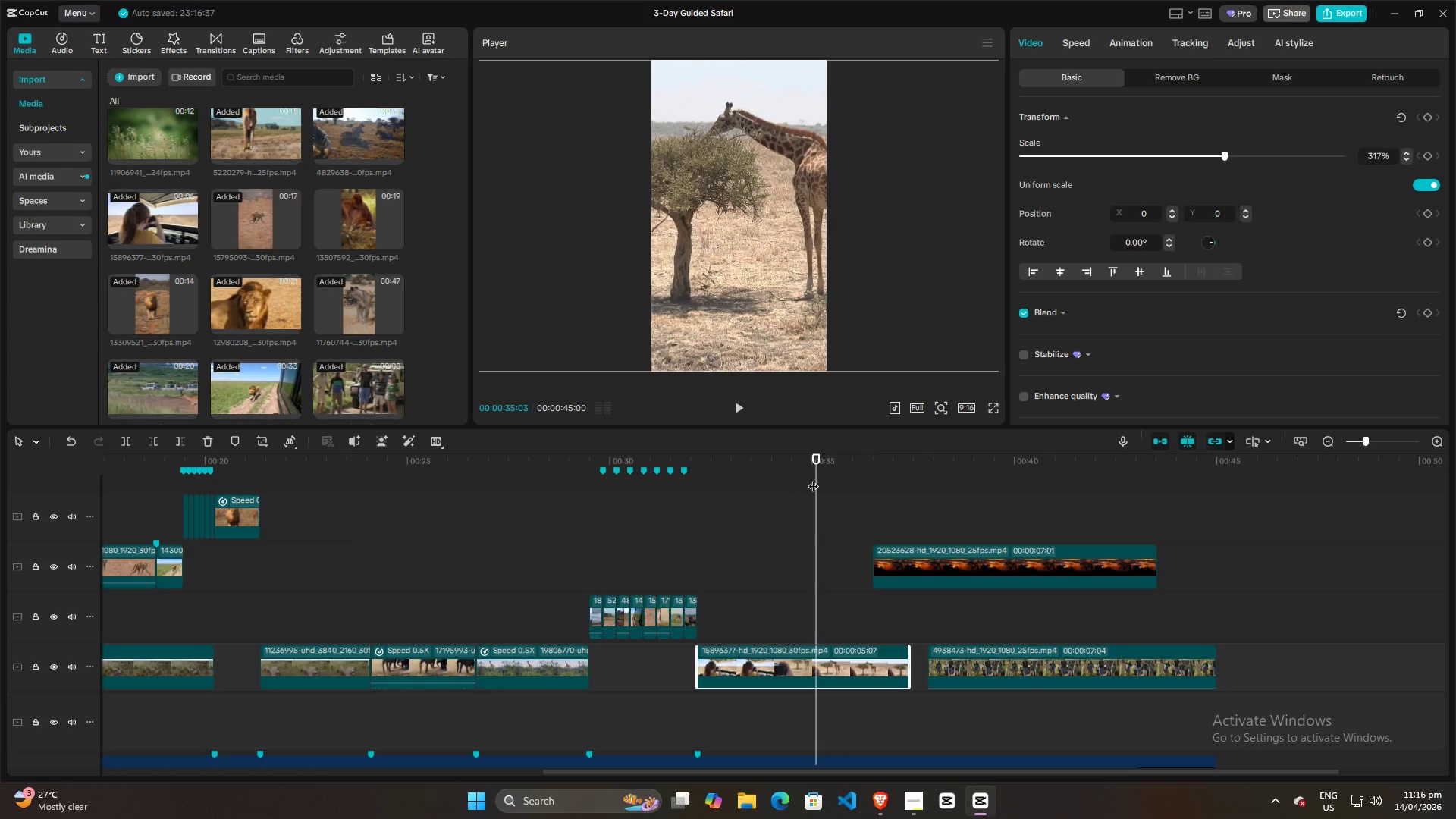 
left_click_drag(start_coordinate=[813, 479], to_coordinate=[692, 481])
 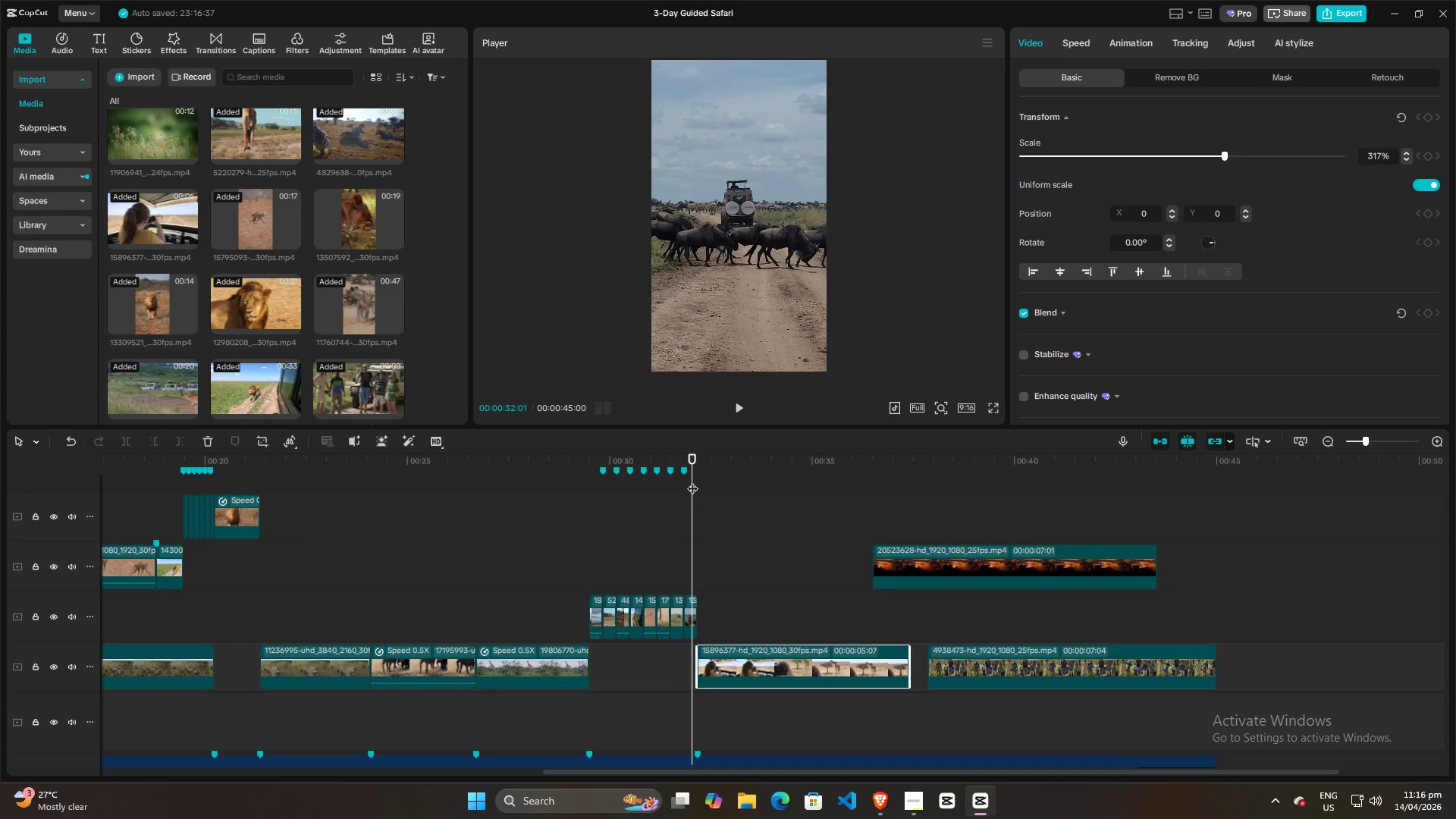 
key(Space)
 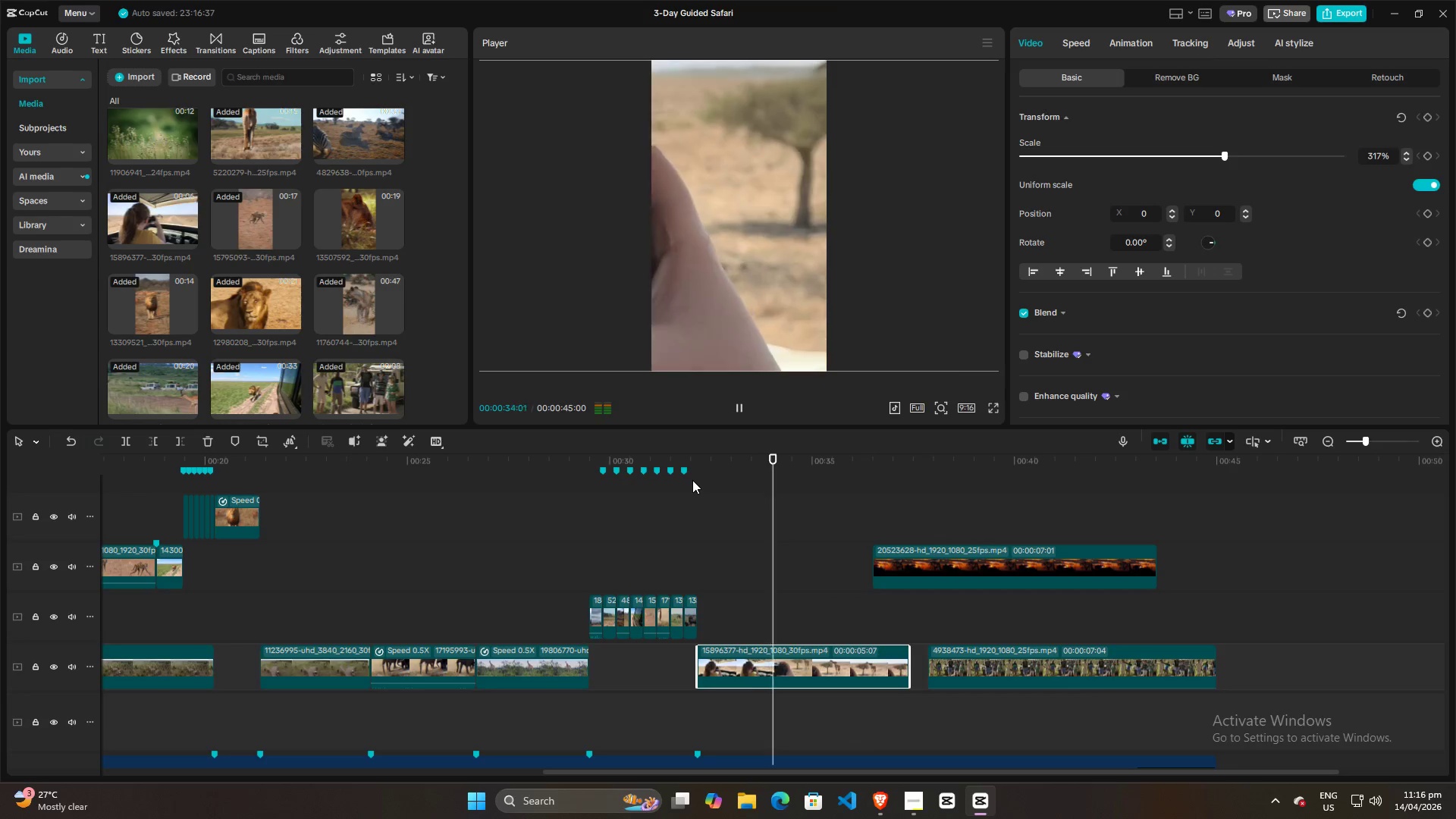 
key(Space)
 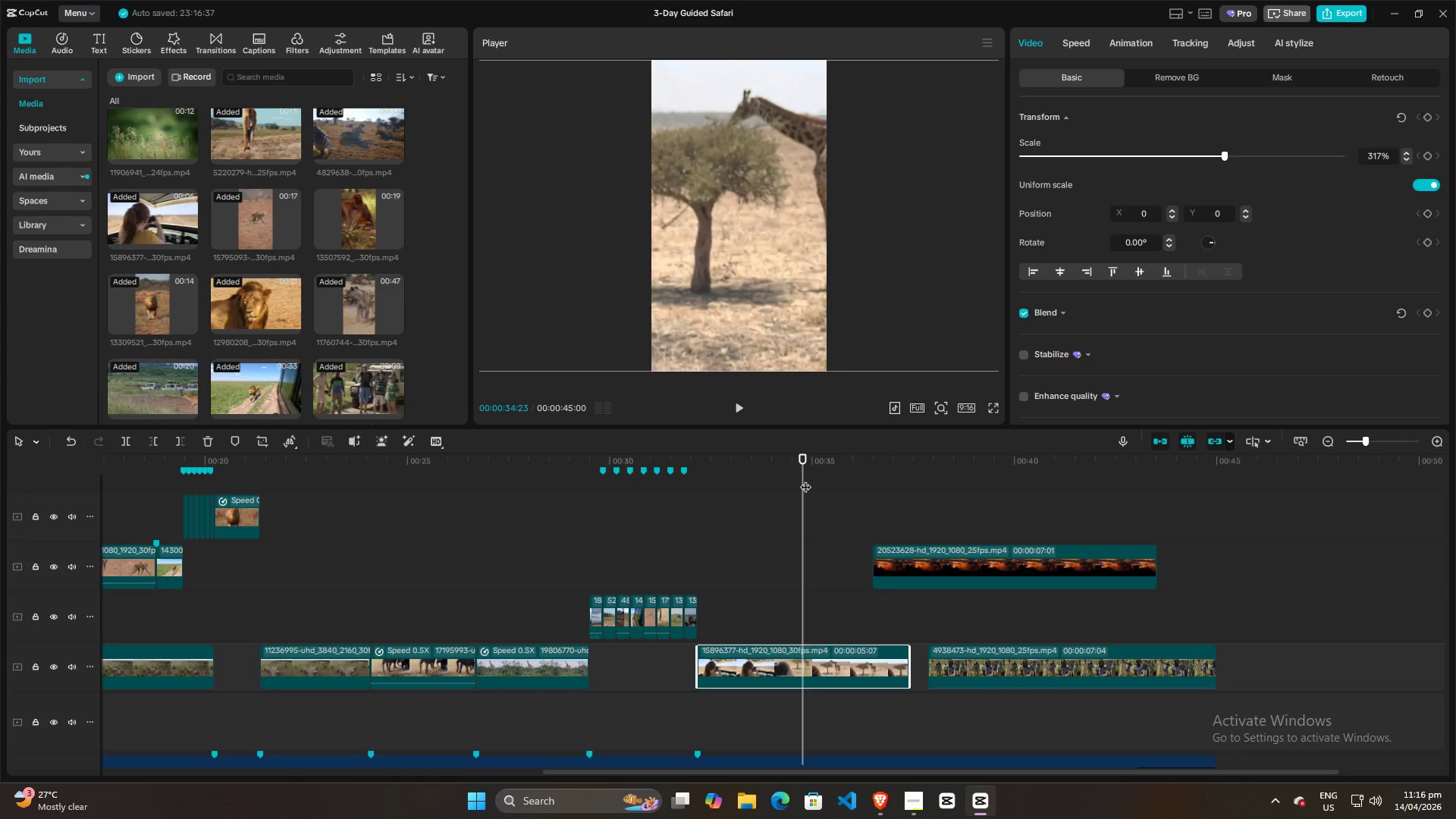 
left_click_drag(start_coordinate=[805, 479], to_coordinate=[769, 479])
 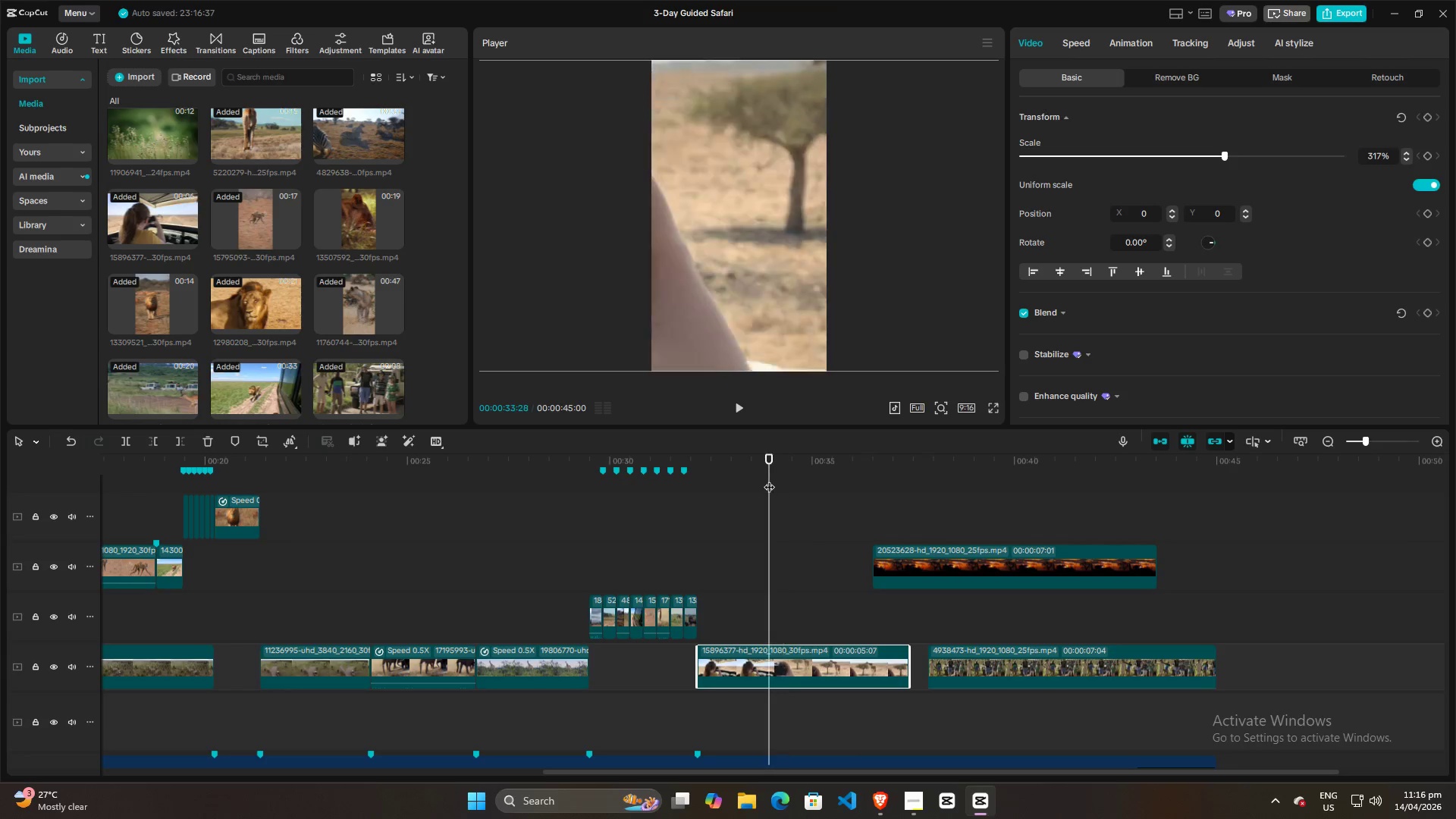 
key(Space)
 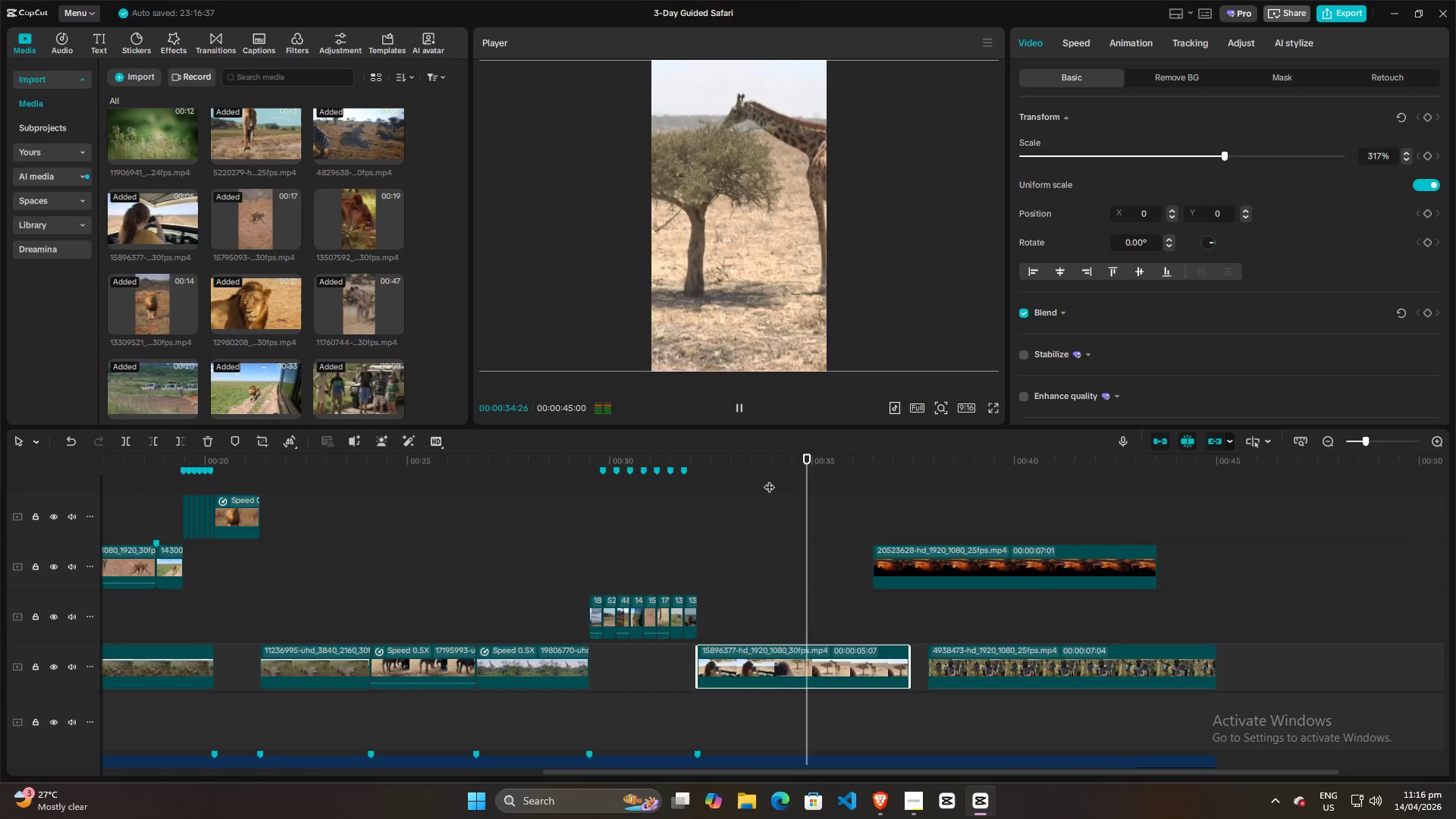 
key(Space)
 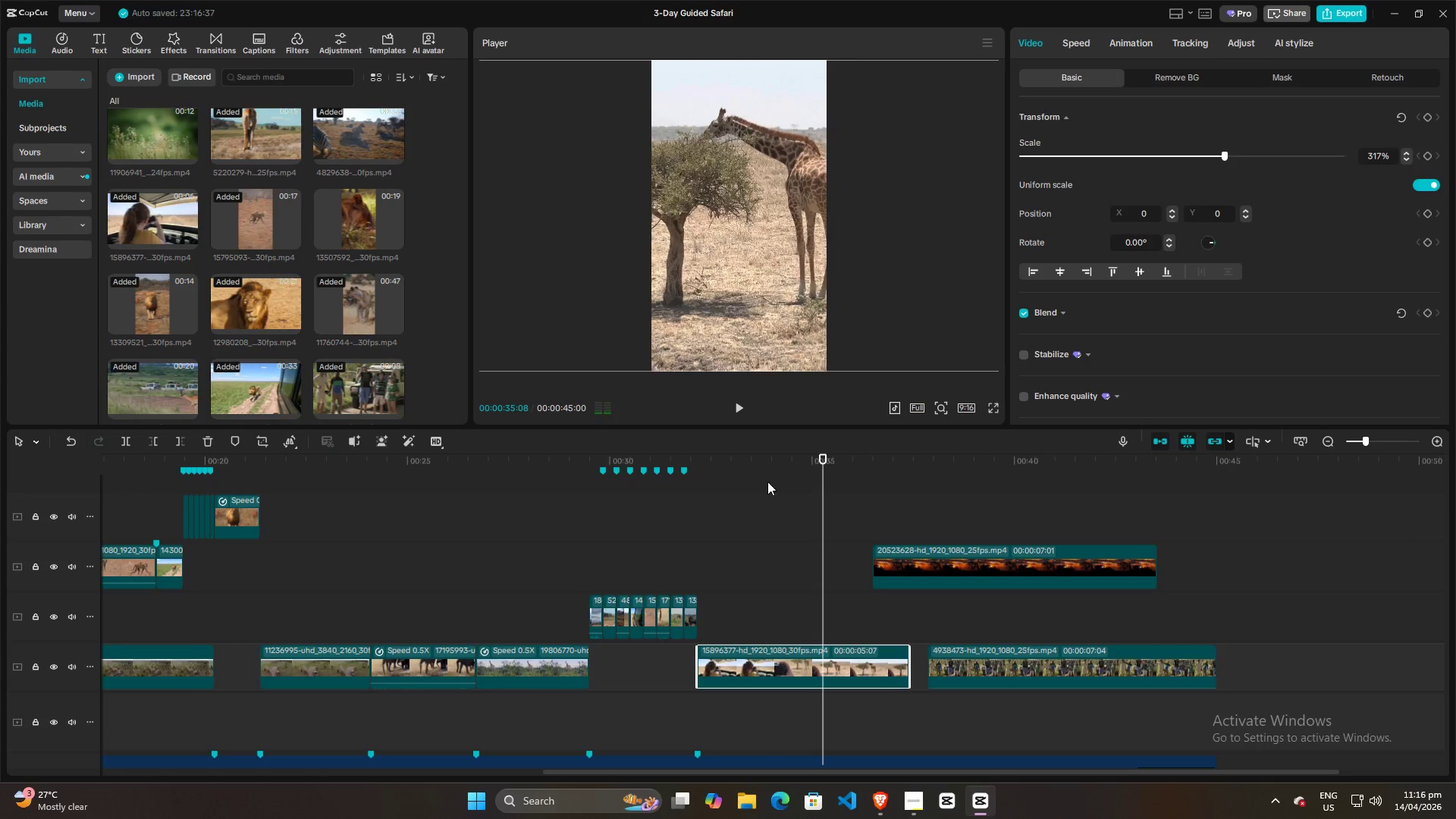 
left_click([765, 485])
 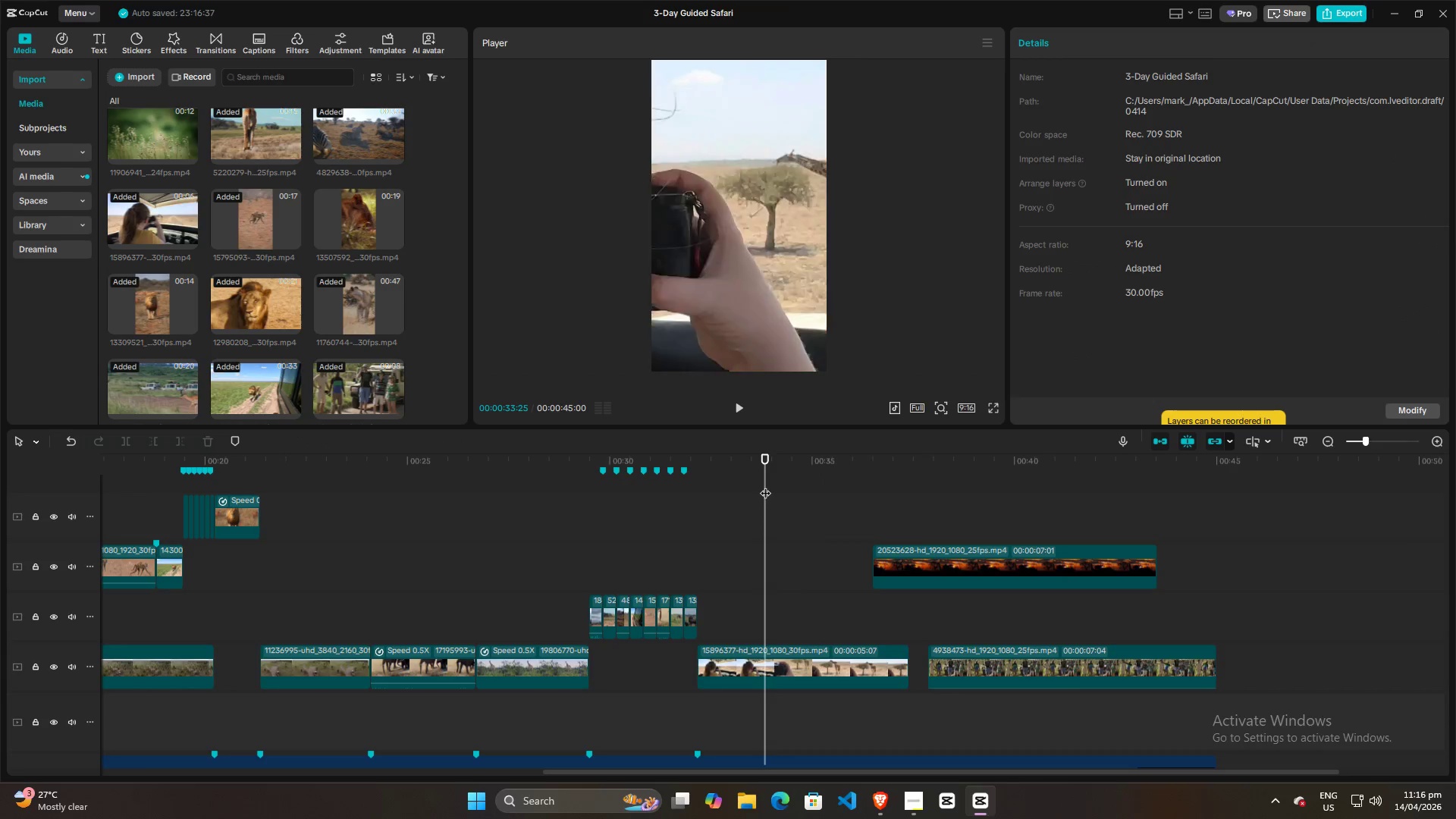 
key(Space)
 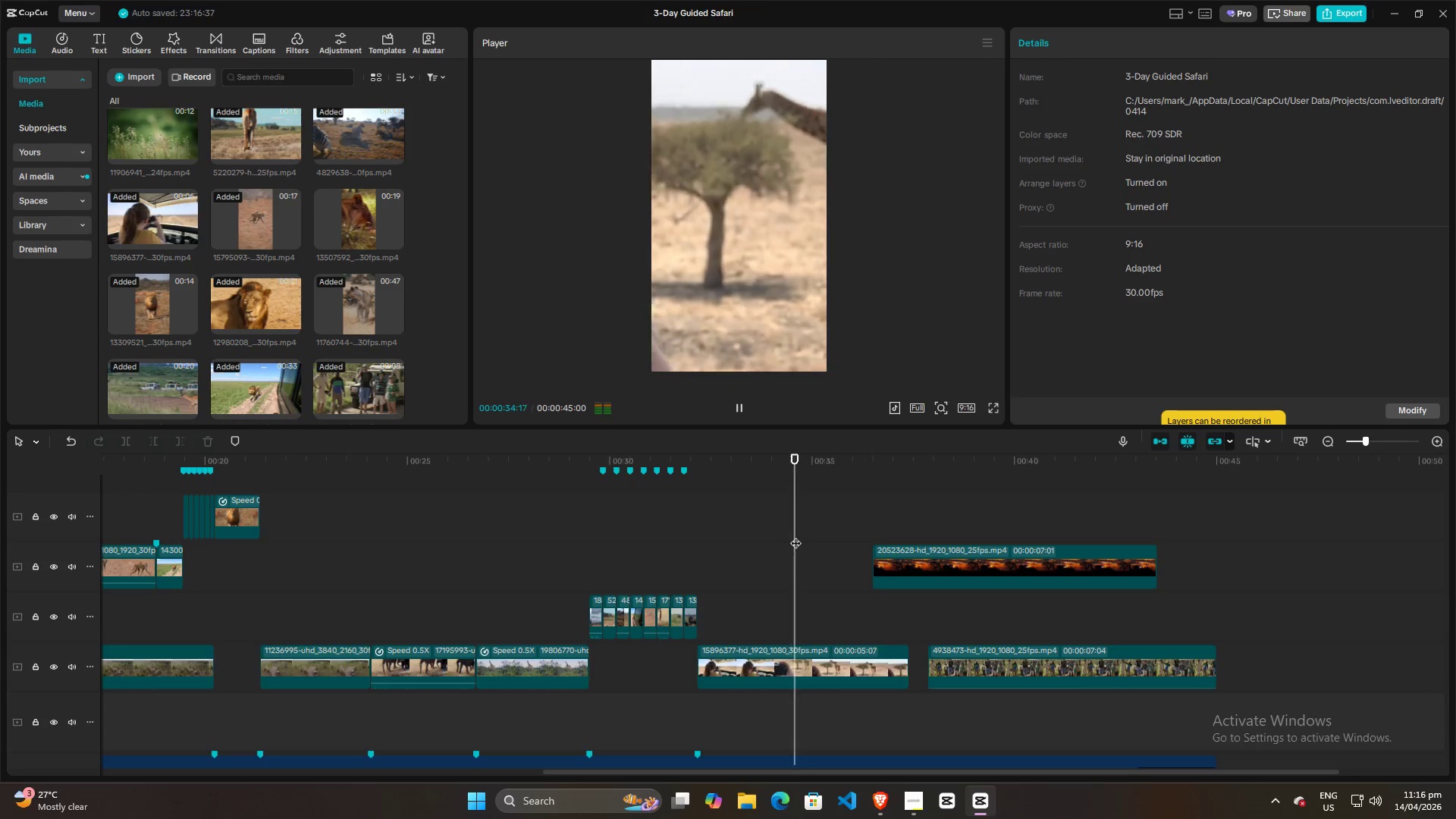 
key(Space)
 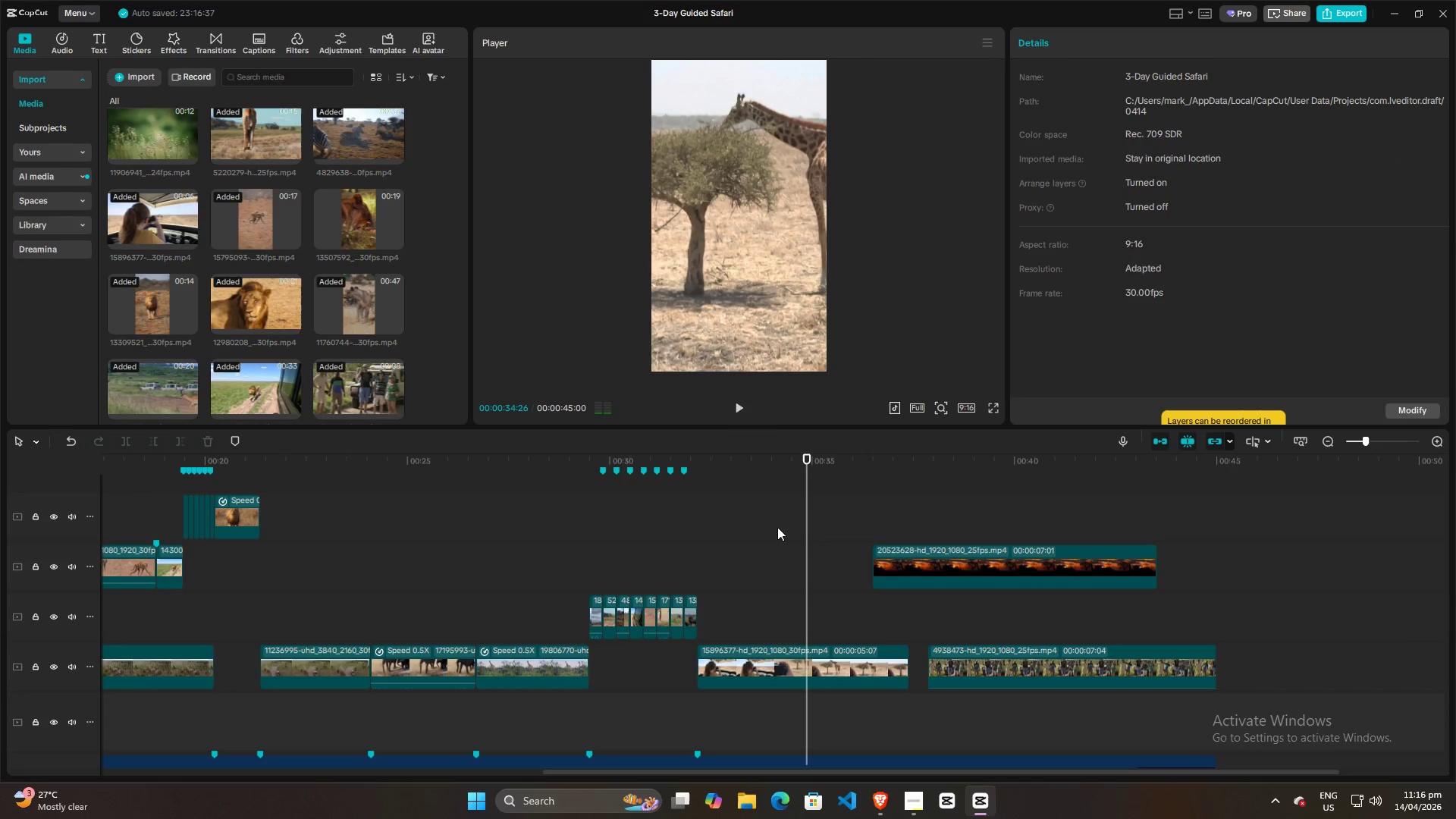 
left_click([768, 522])
 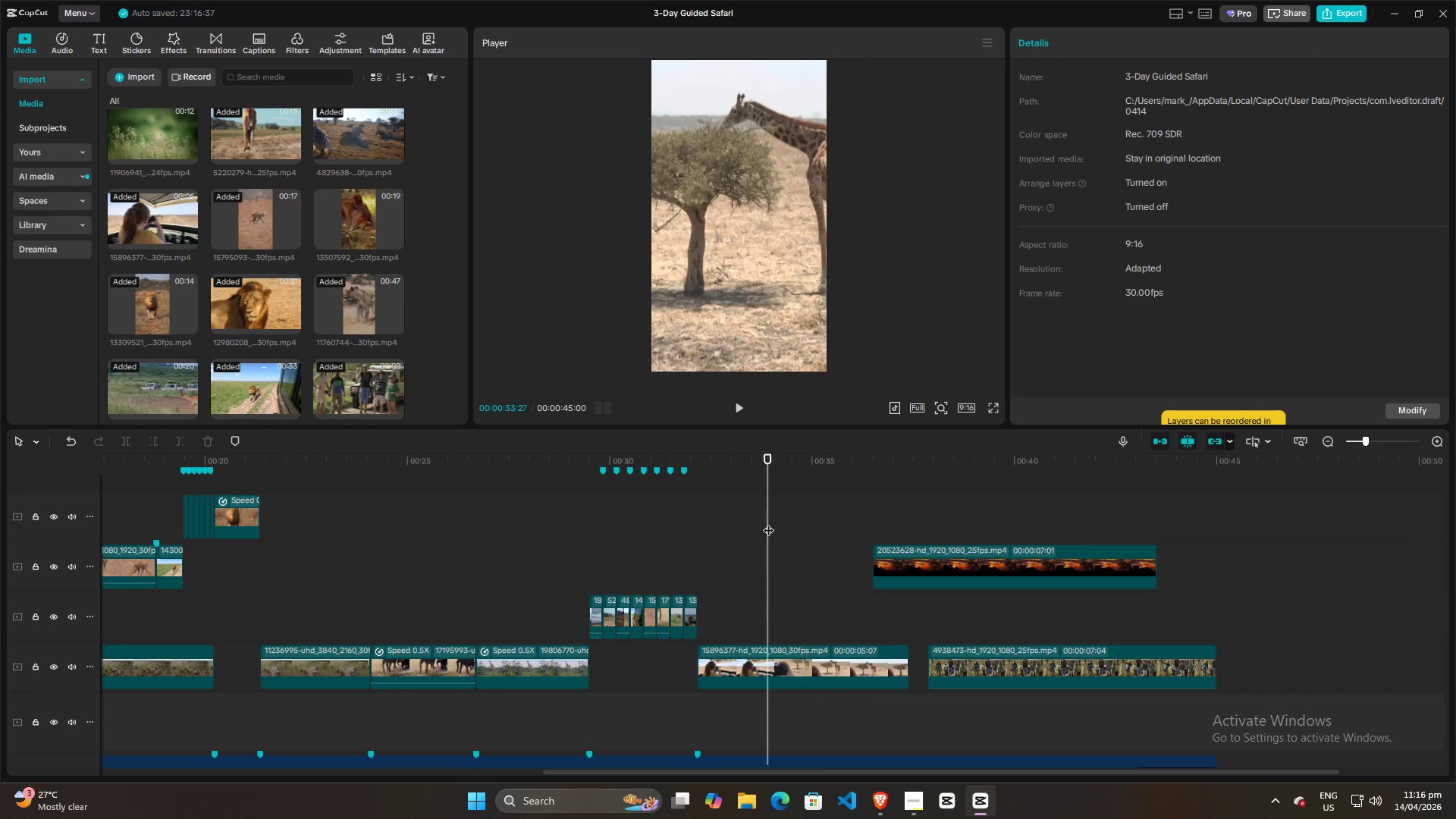 
key(Space)
 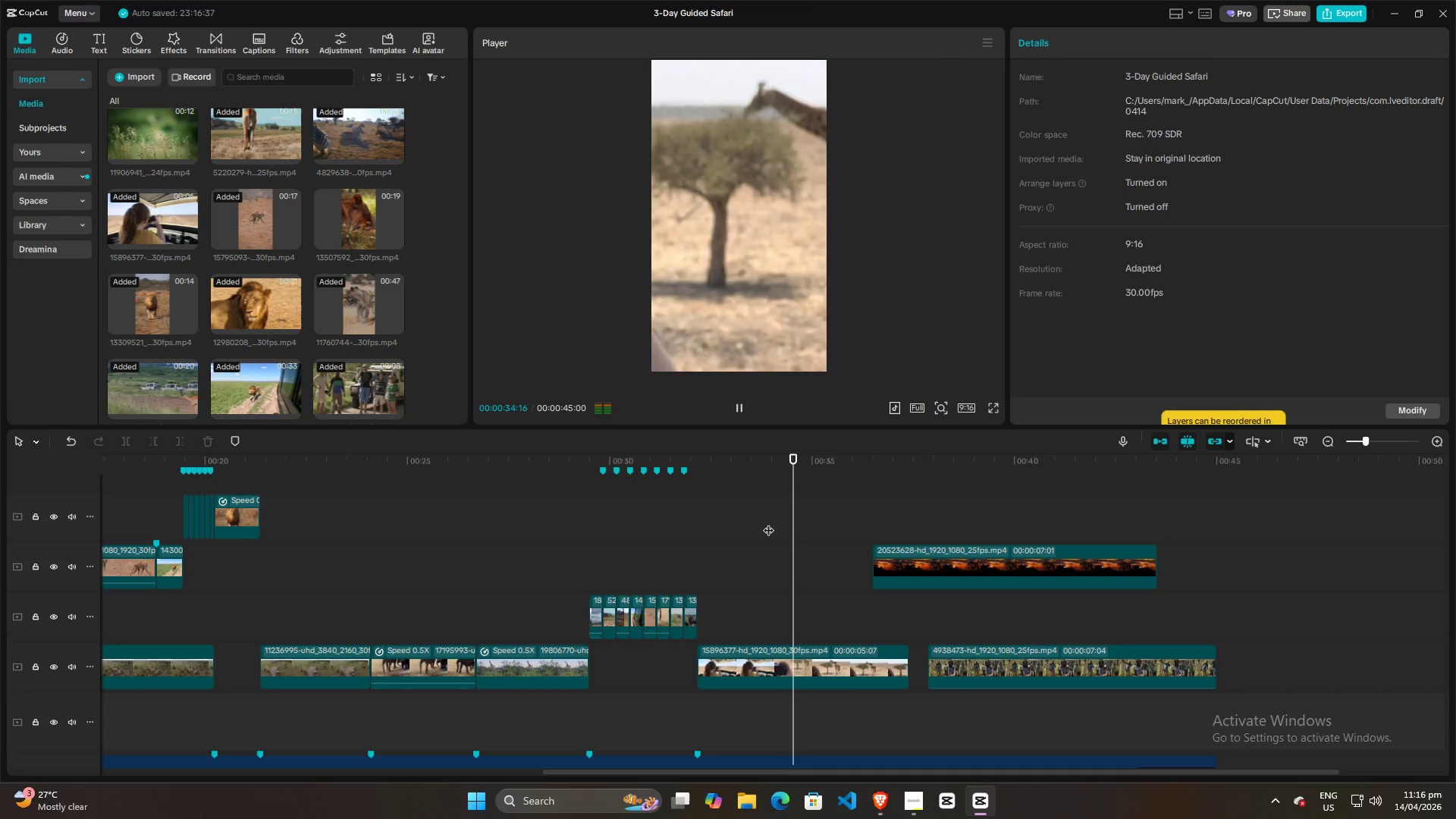 
key(Space)
 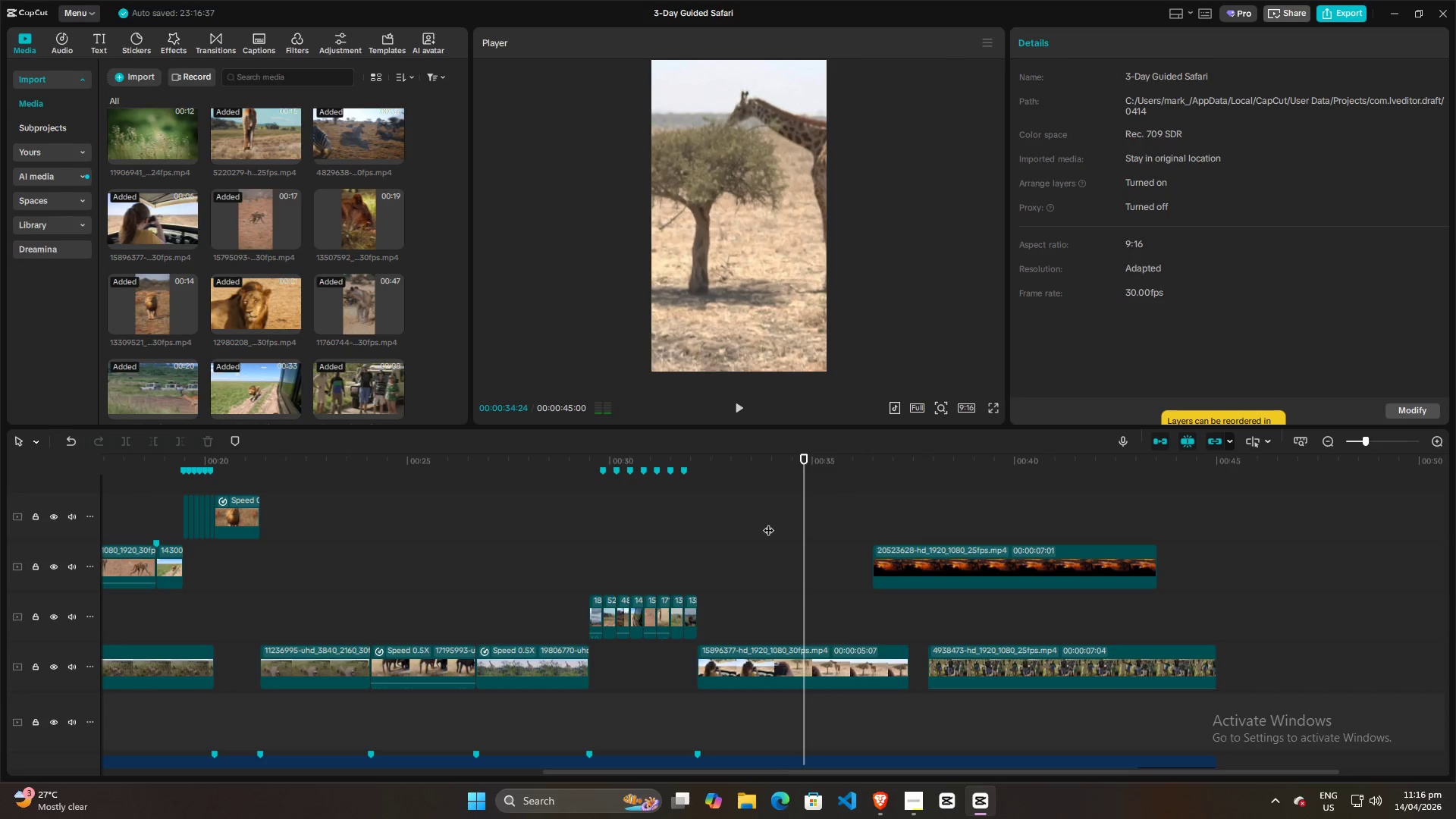 
left_click([768, 522])
 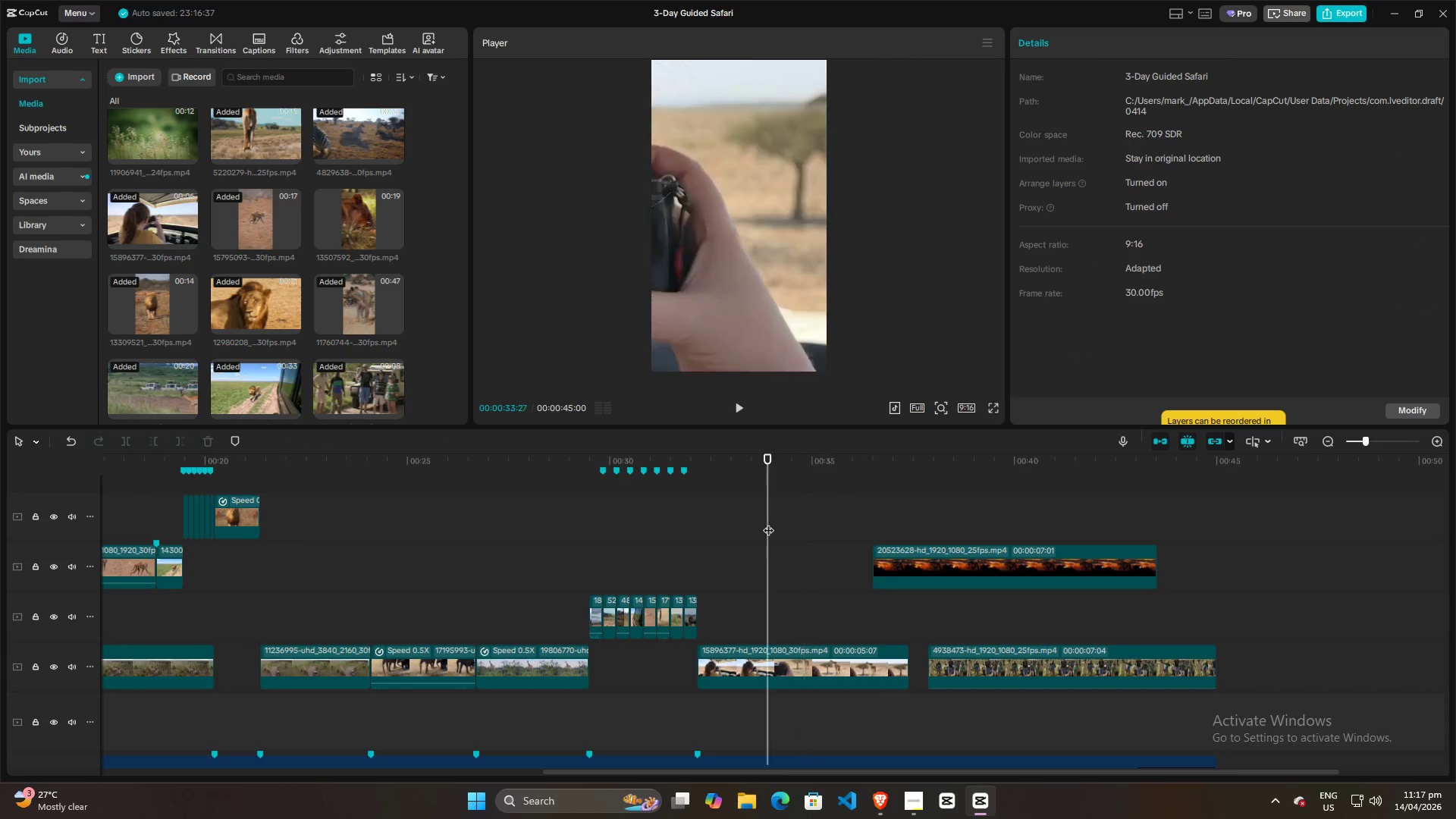 
key(Space)
 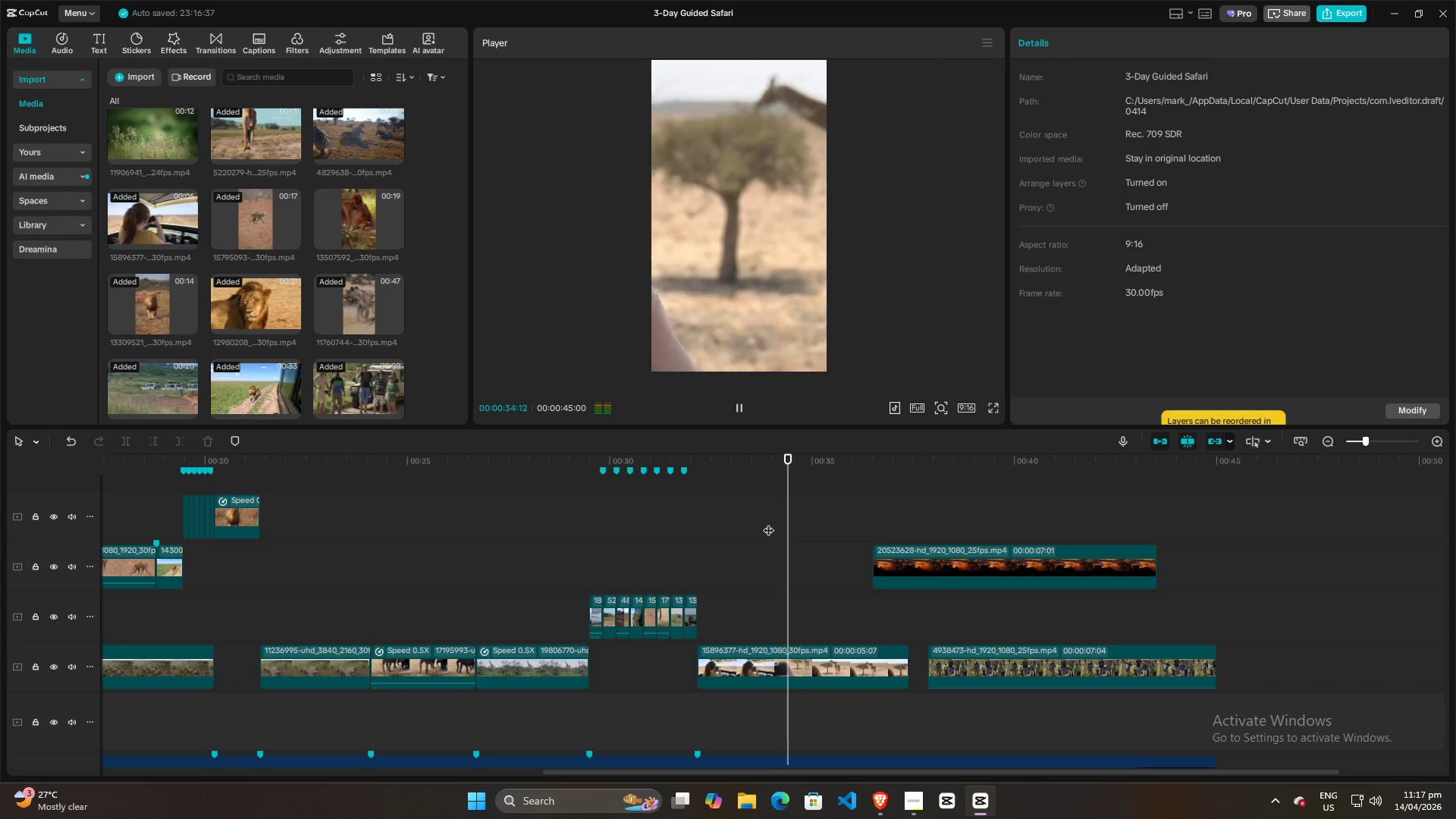 
key(Space)
 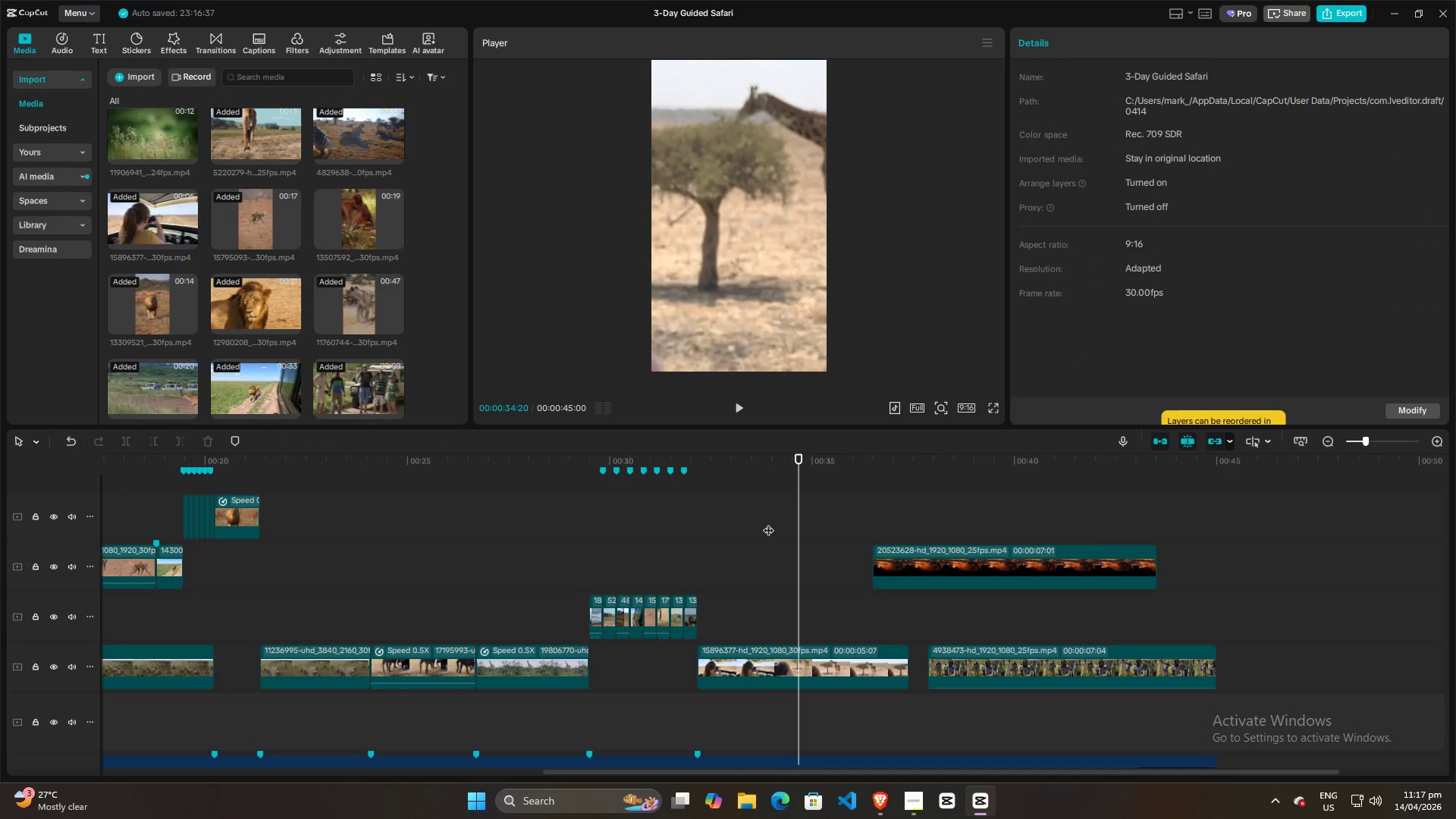 
left_click([738, 513])
 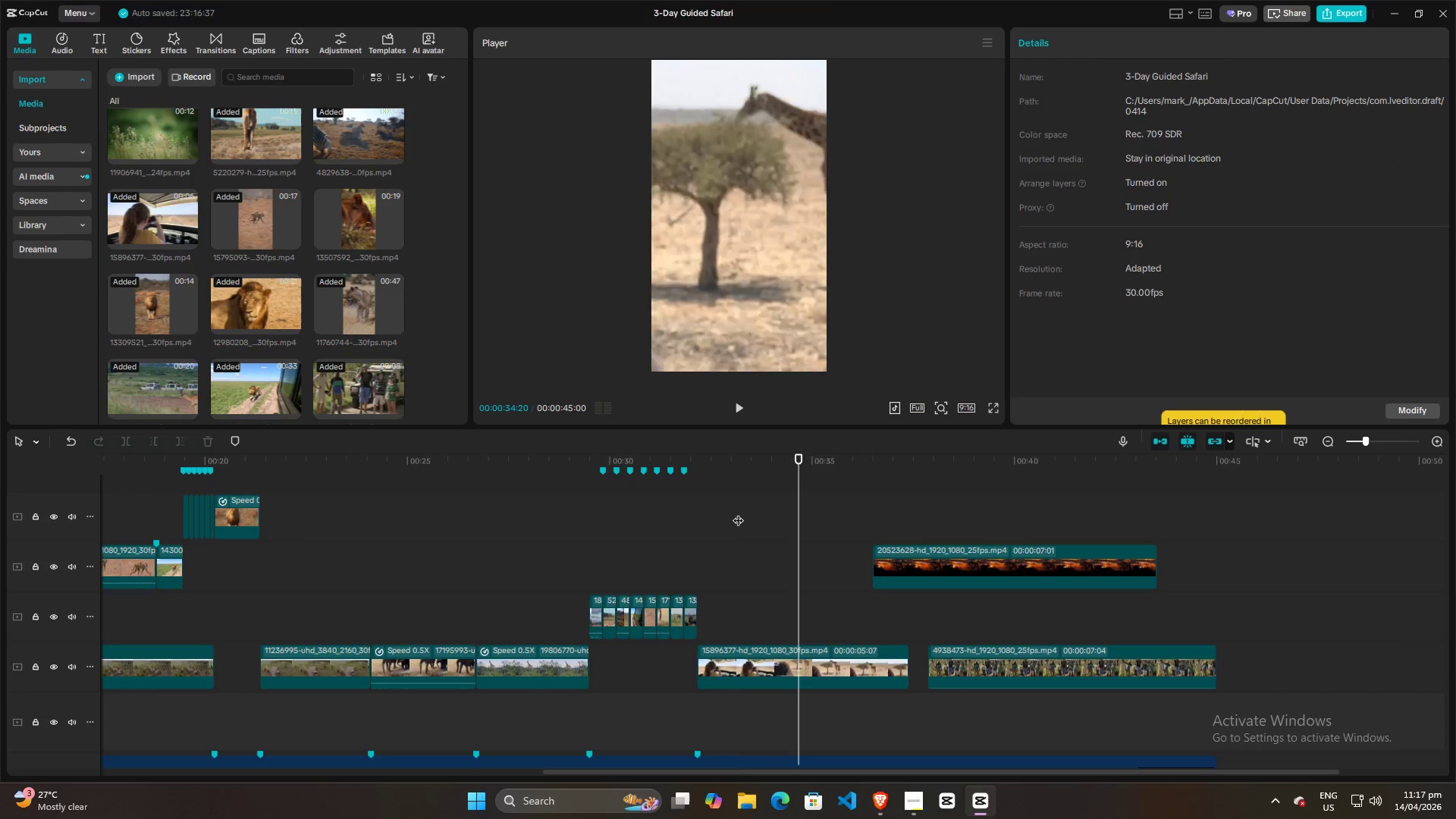 
key(Space)
 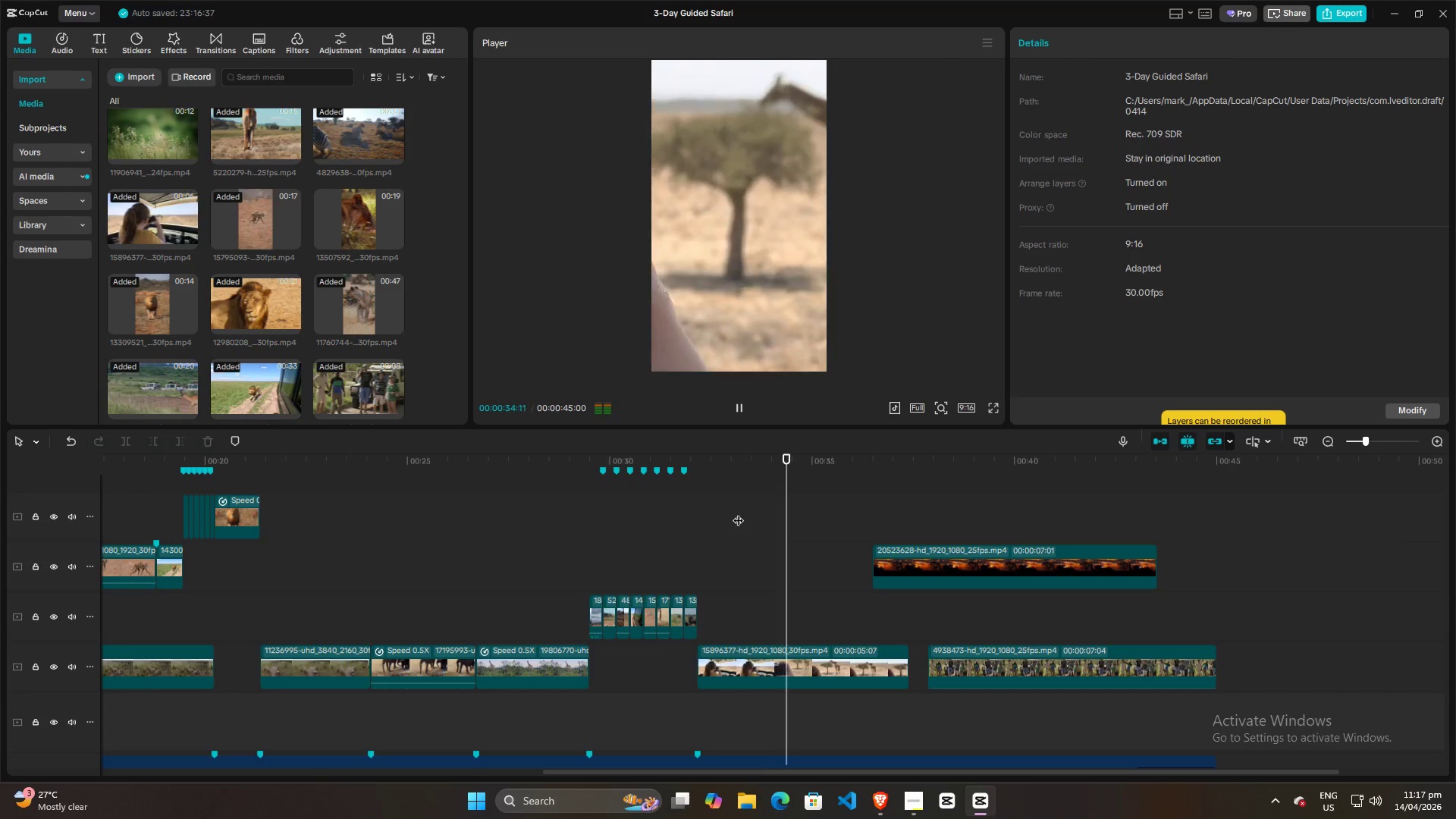 
key(Space)
 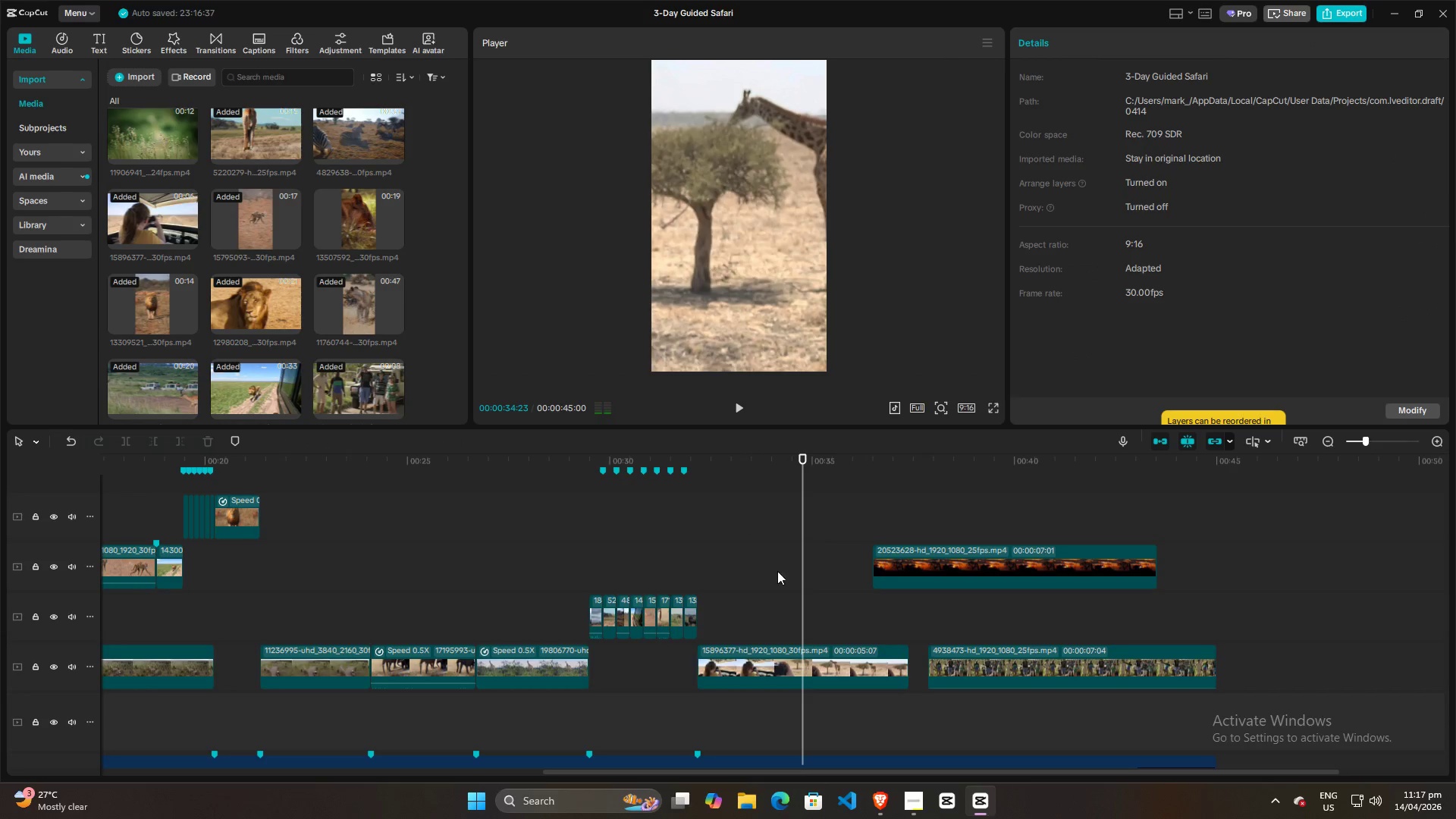 
scroll: coordinate [788, 588], scroll_direction: down, amount: 4.0
 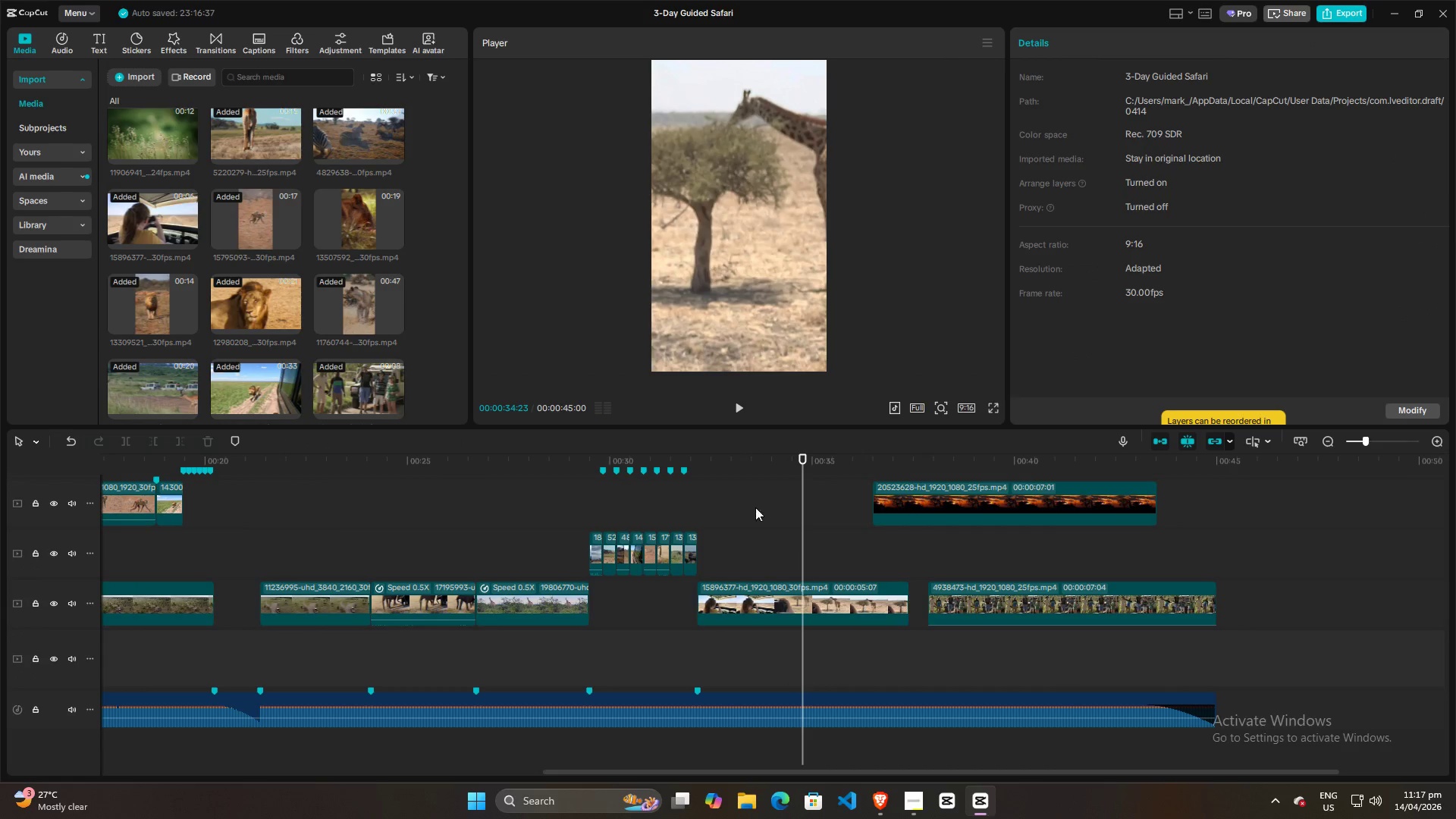 
left_click([742, 481])
 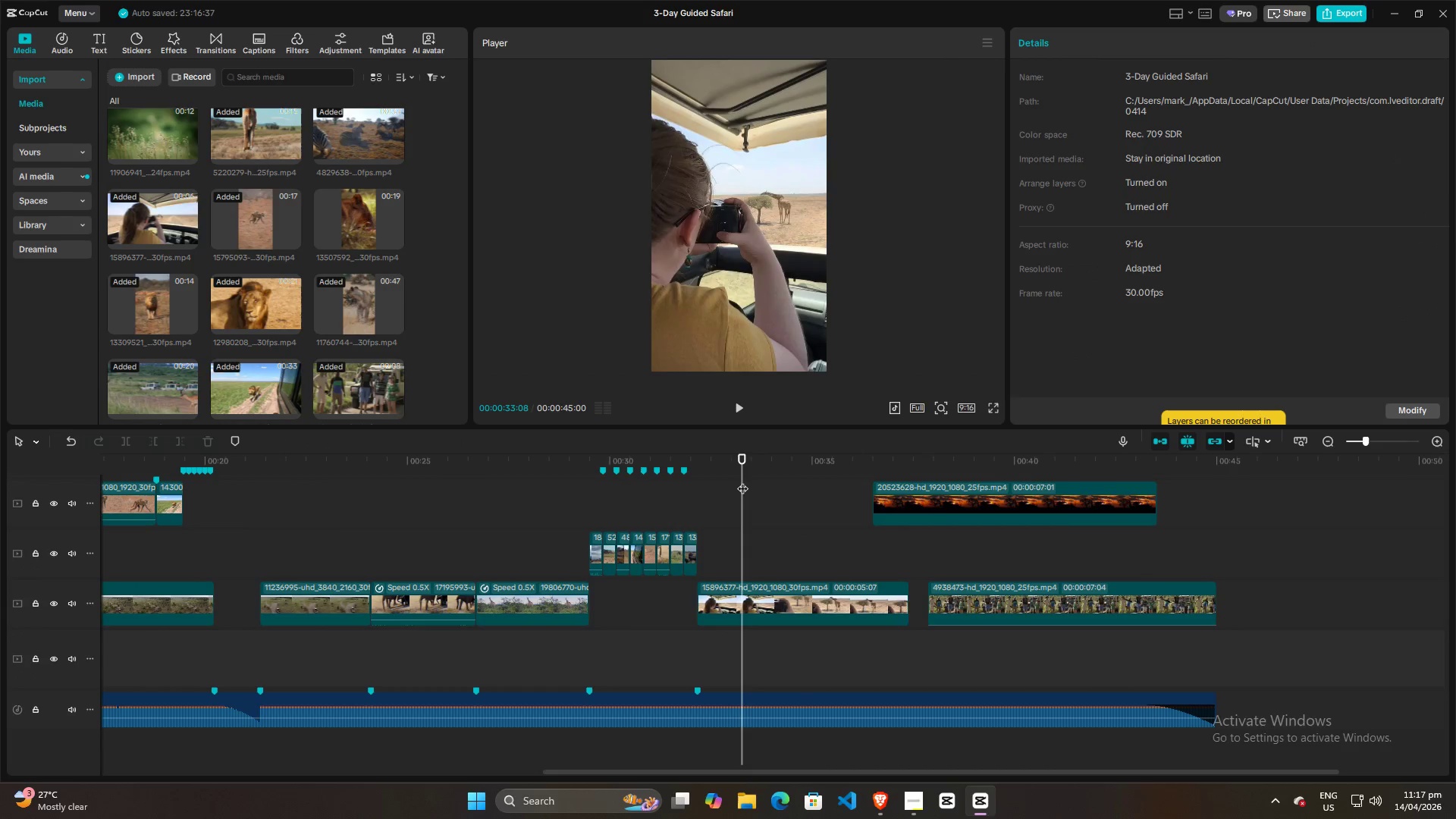 
key(Space)
 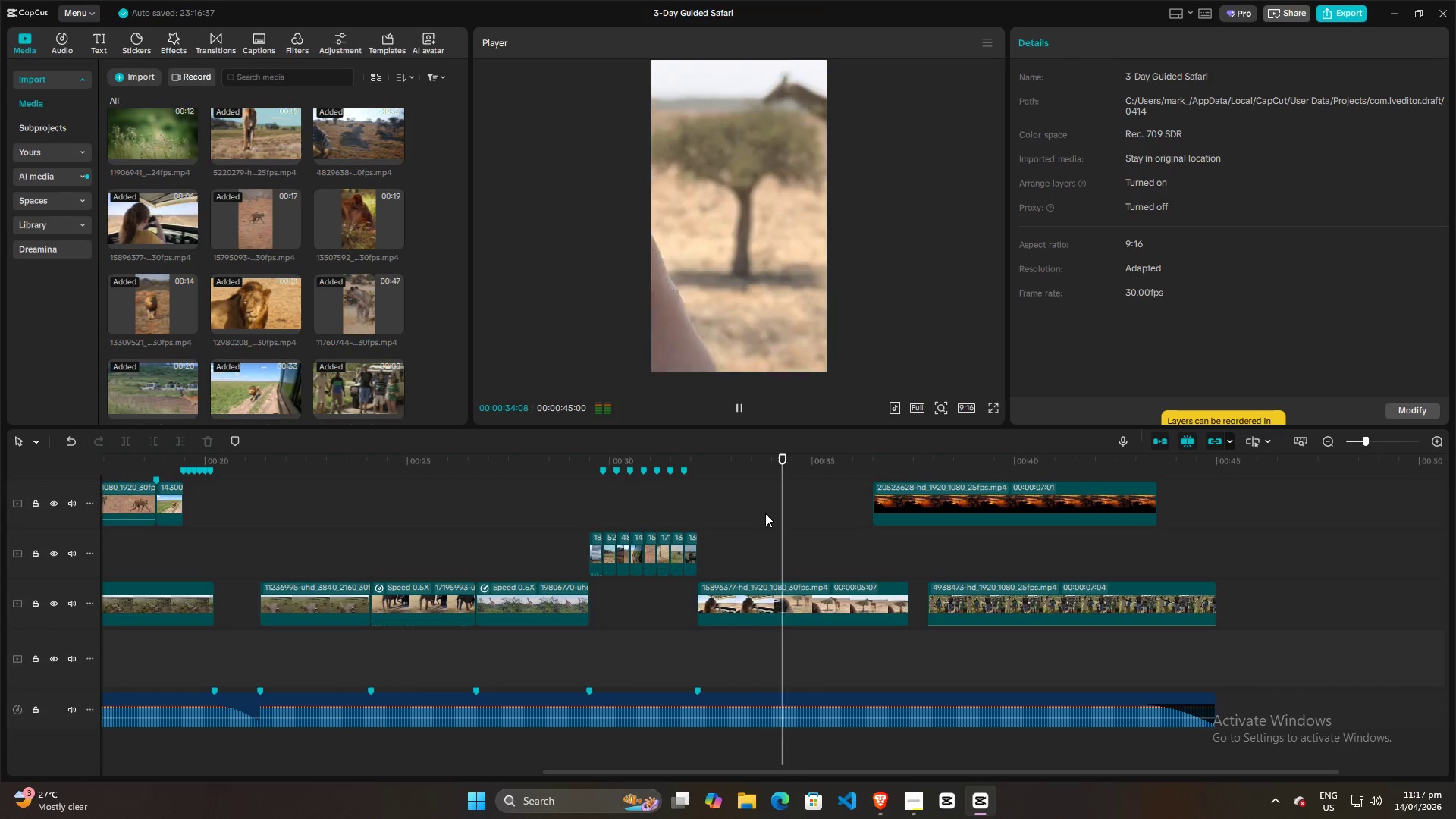 
key(Space)
 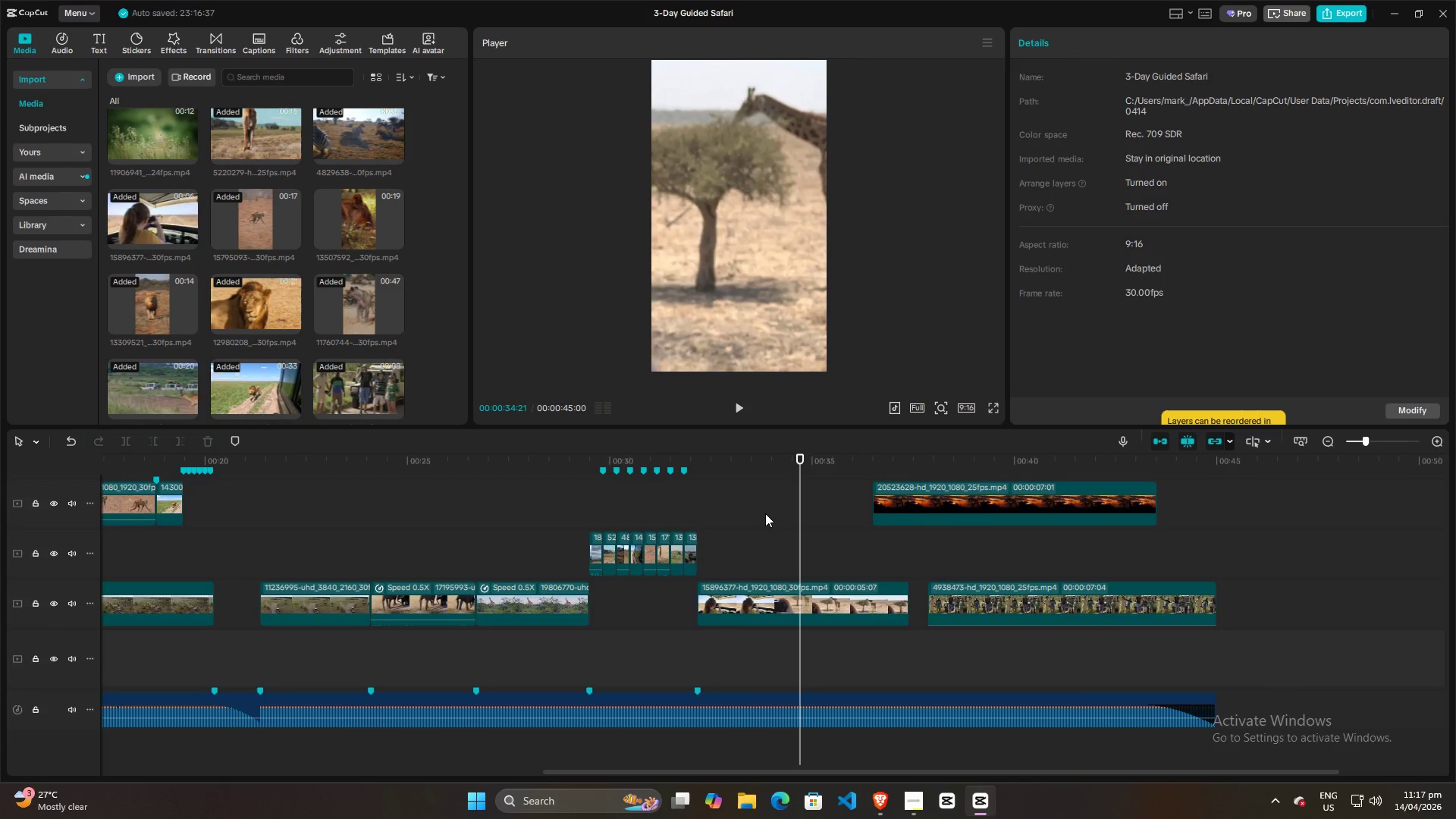 
left_click([765, 513])
 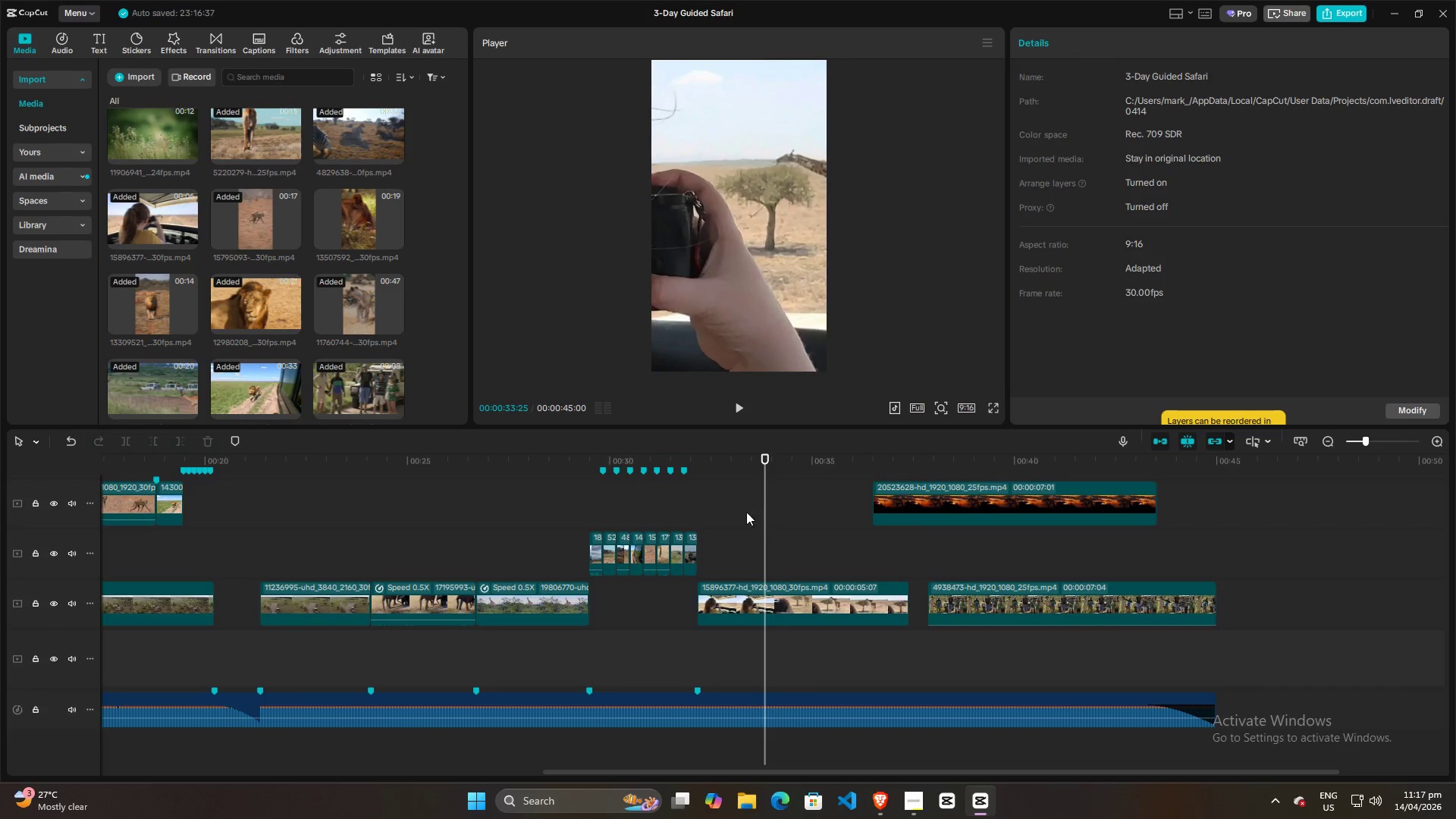 
double_click([741, 510])
 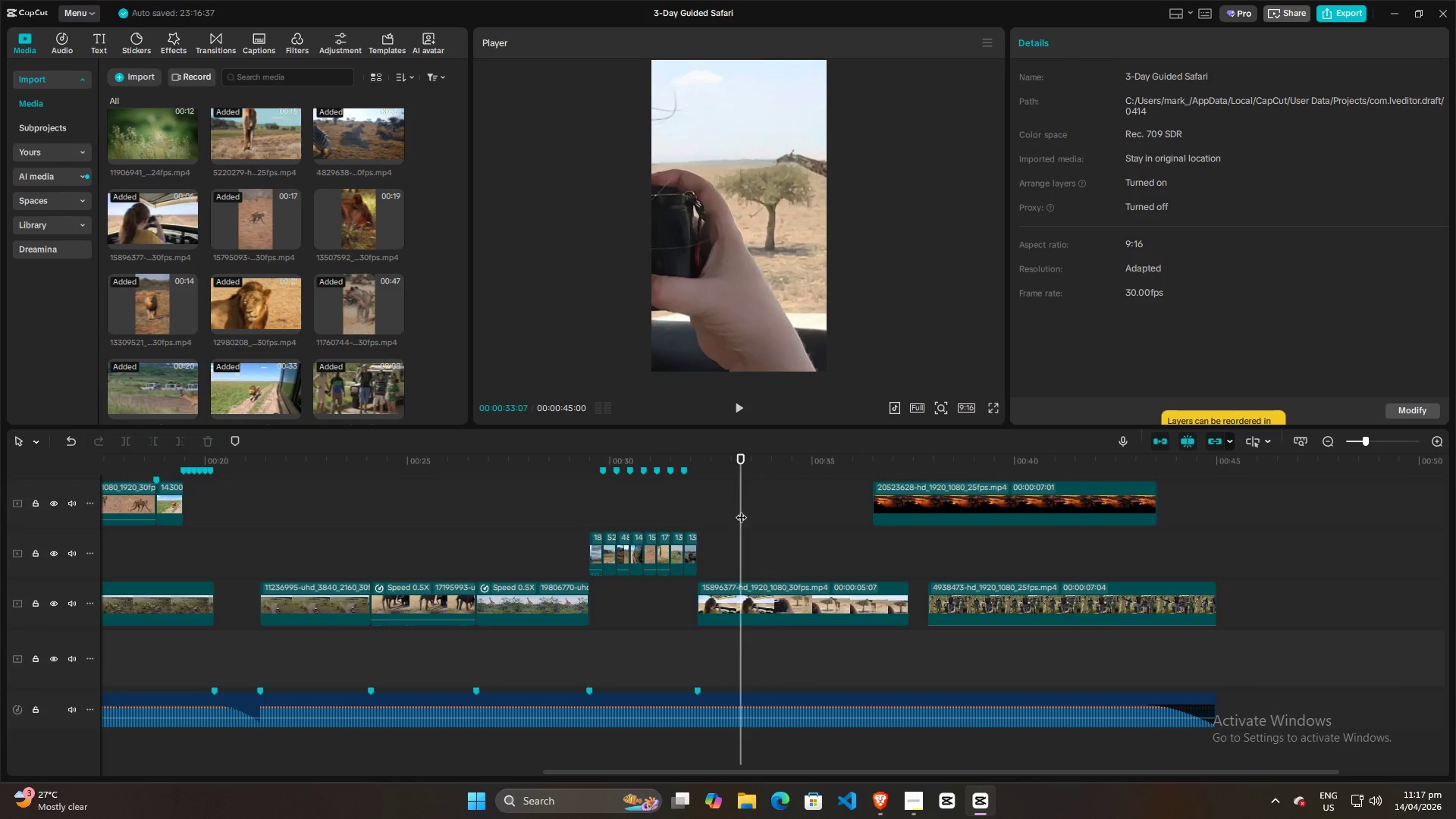 
key(Space)
 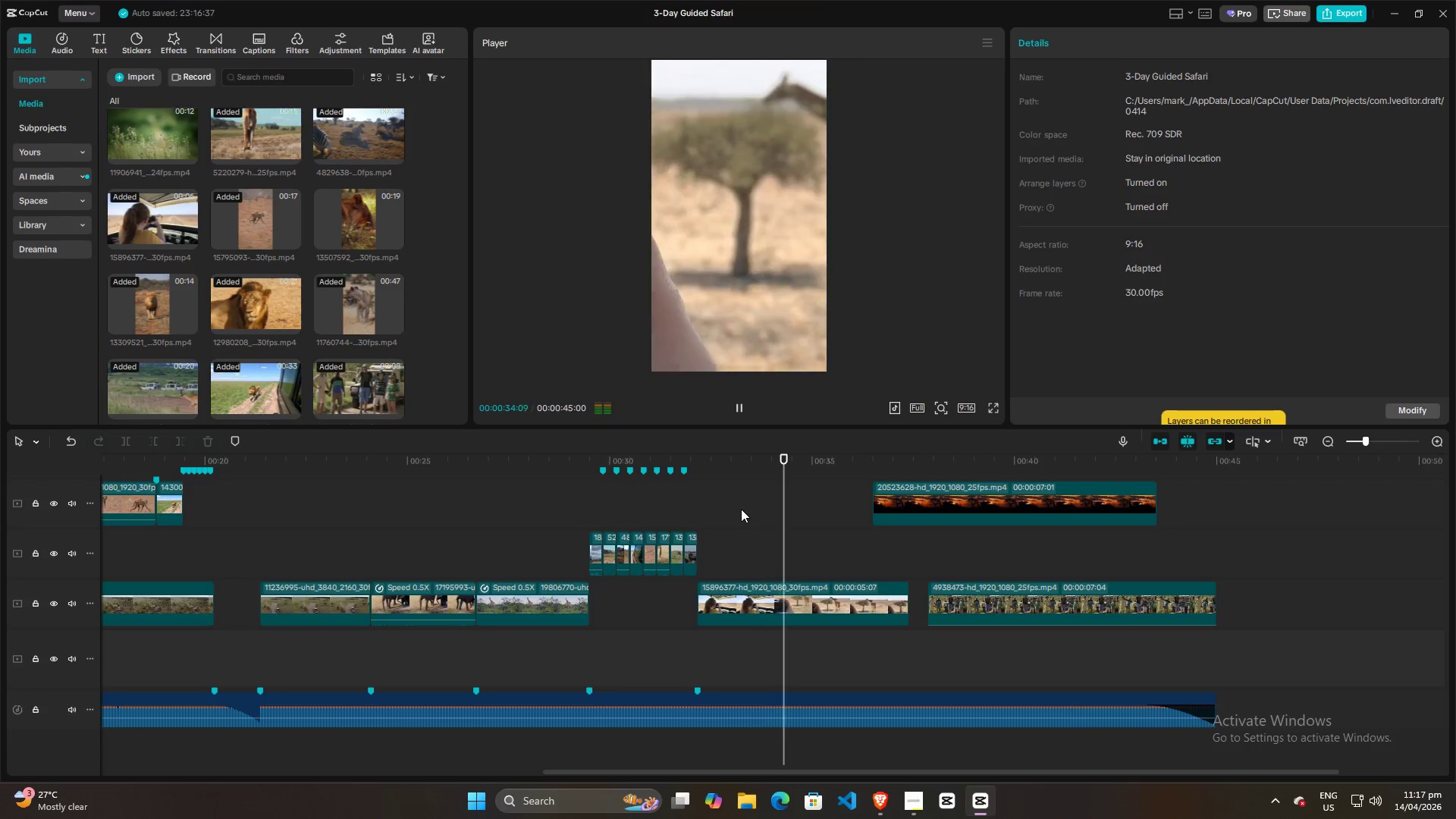 
key(Space)
 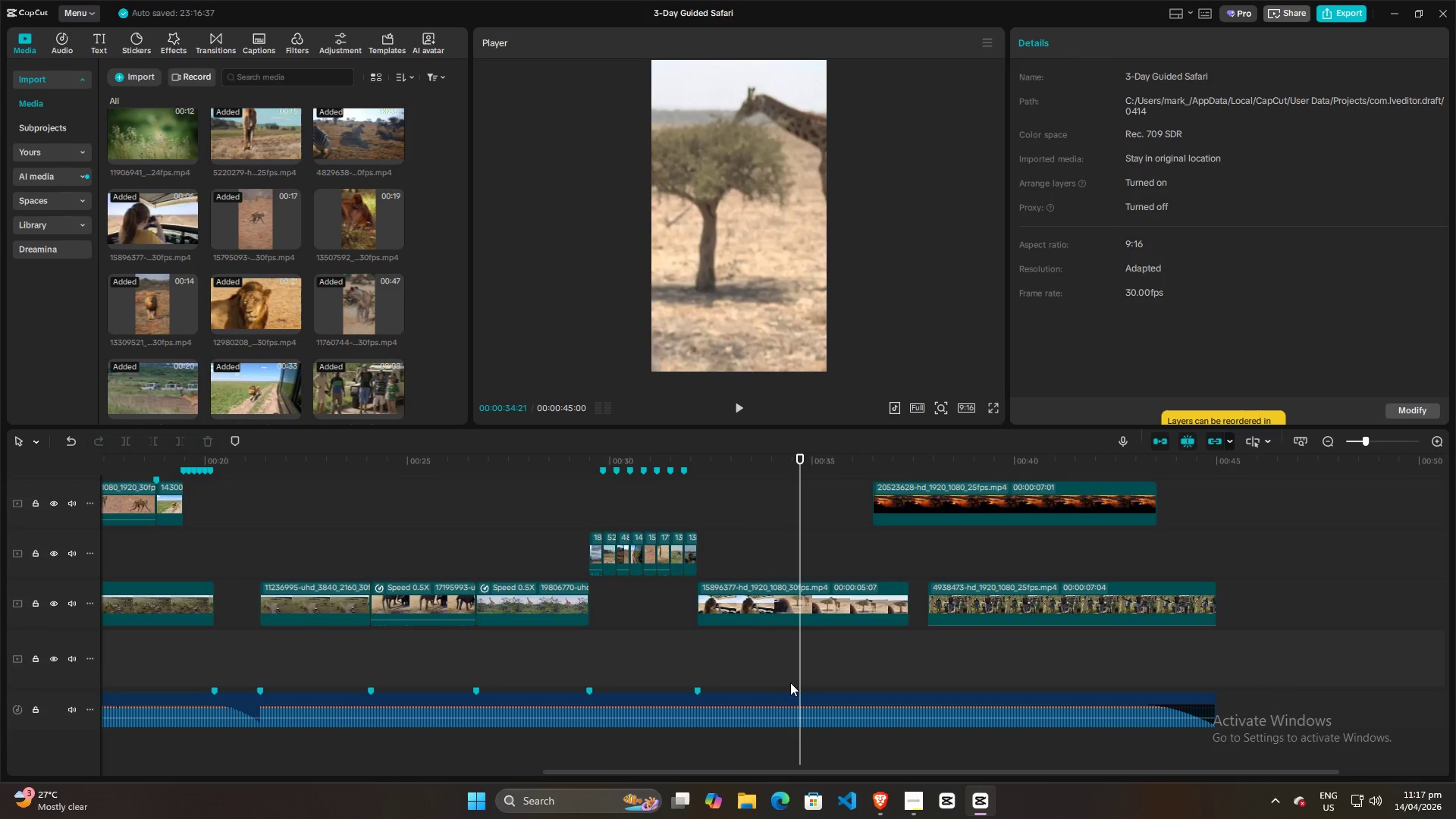 
left_click([787, 689])
 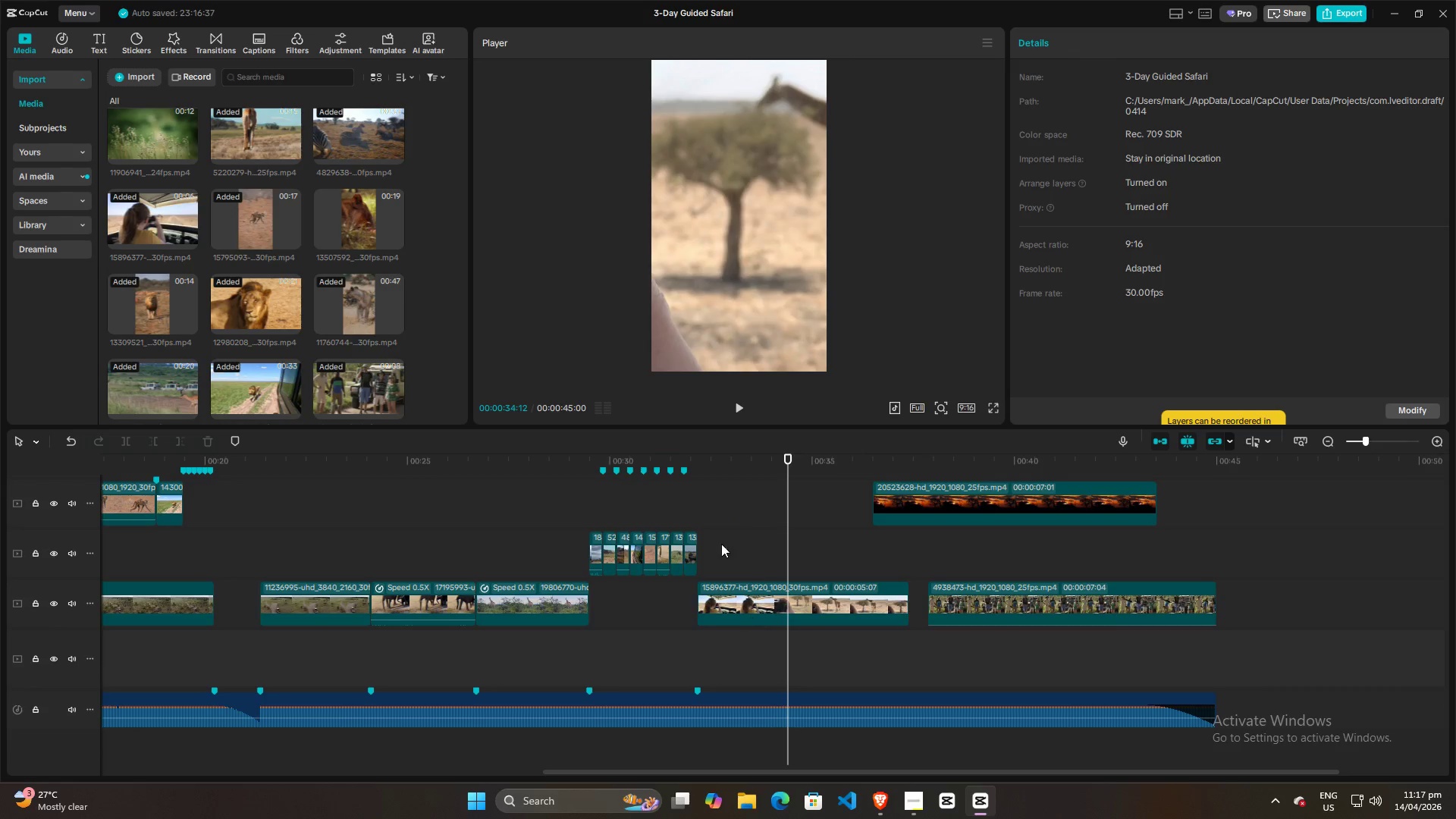 
left_click([720, 542])
 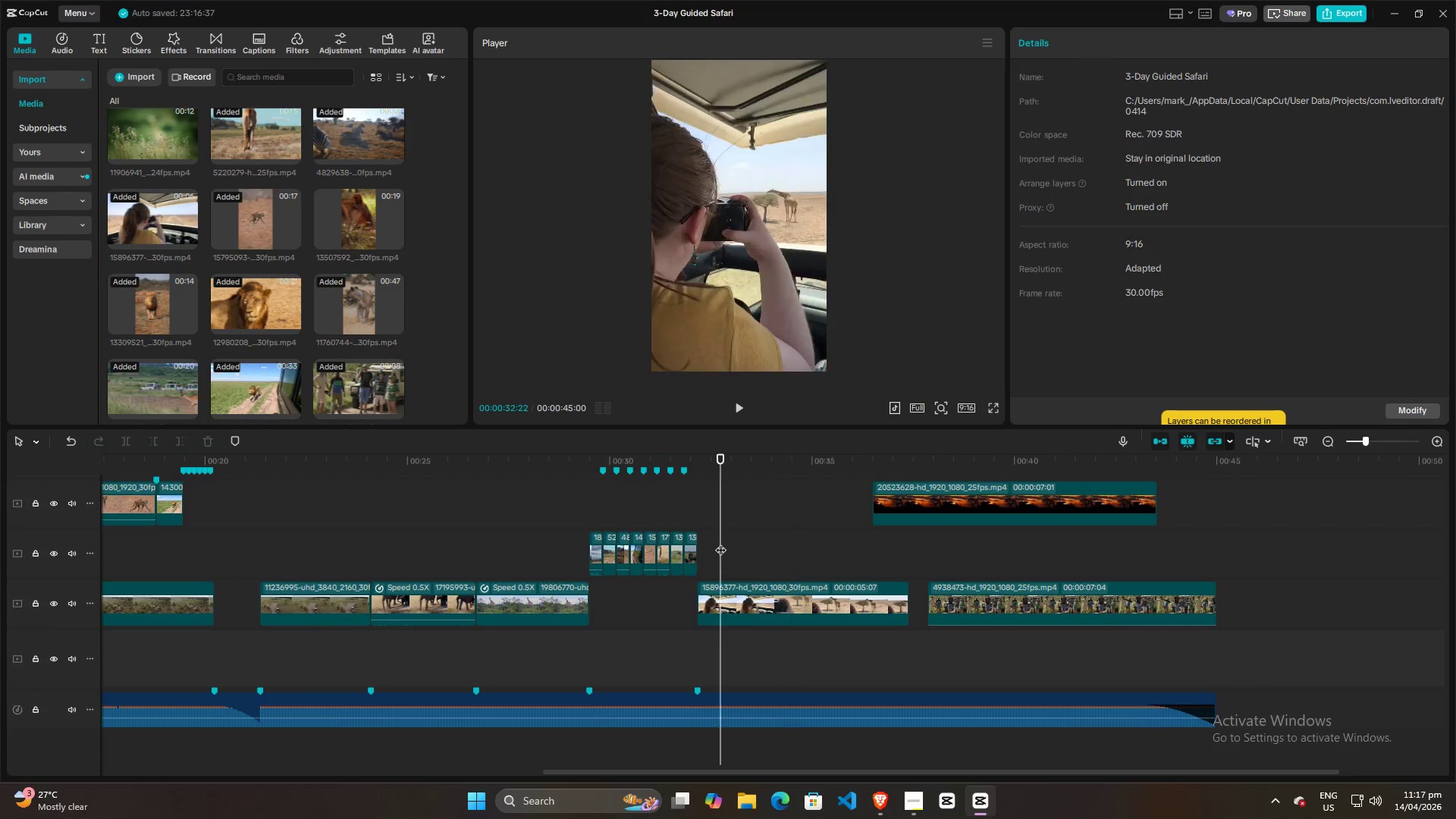 
key(Space)
 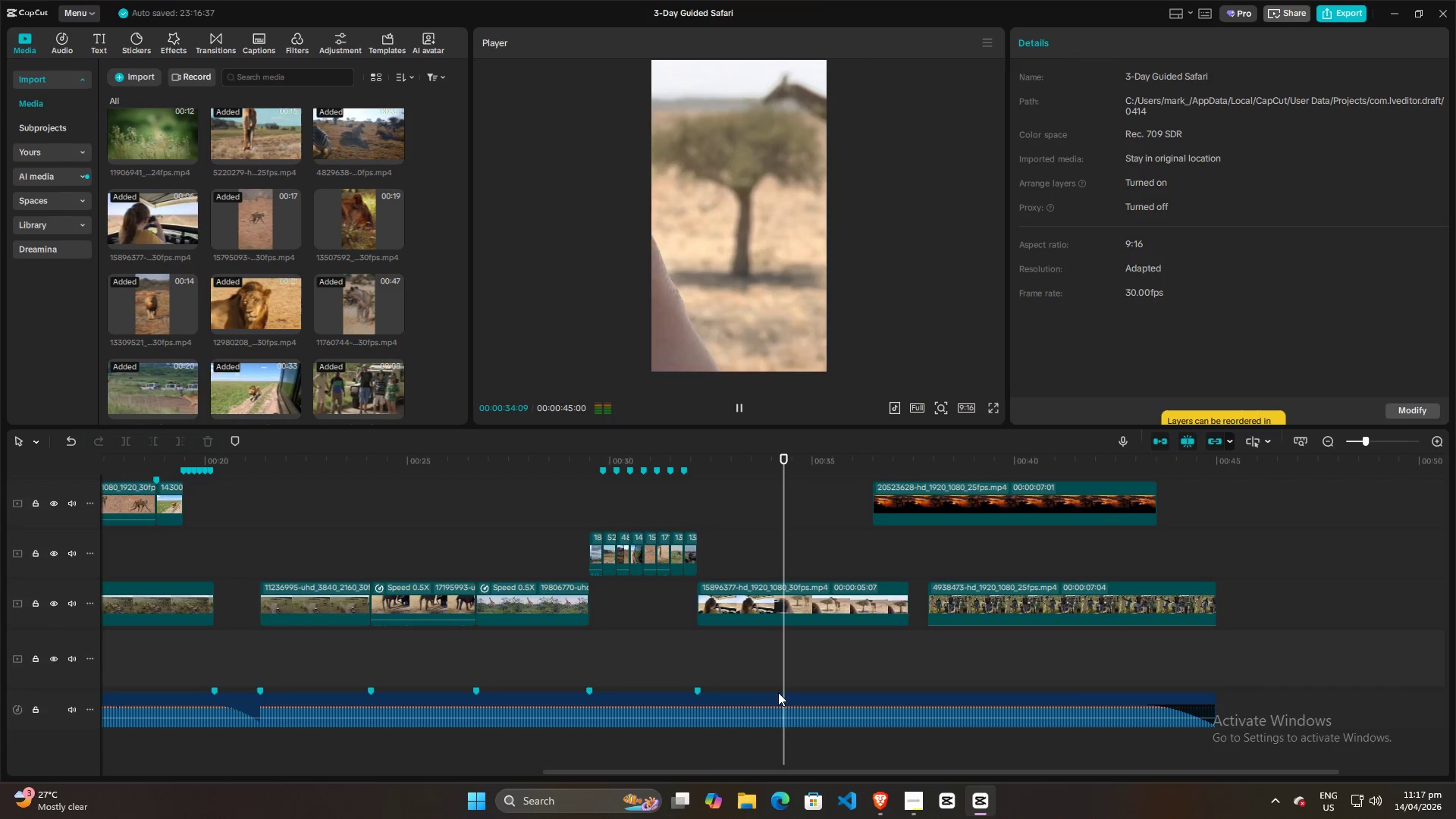 
key(Space)
 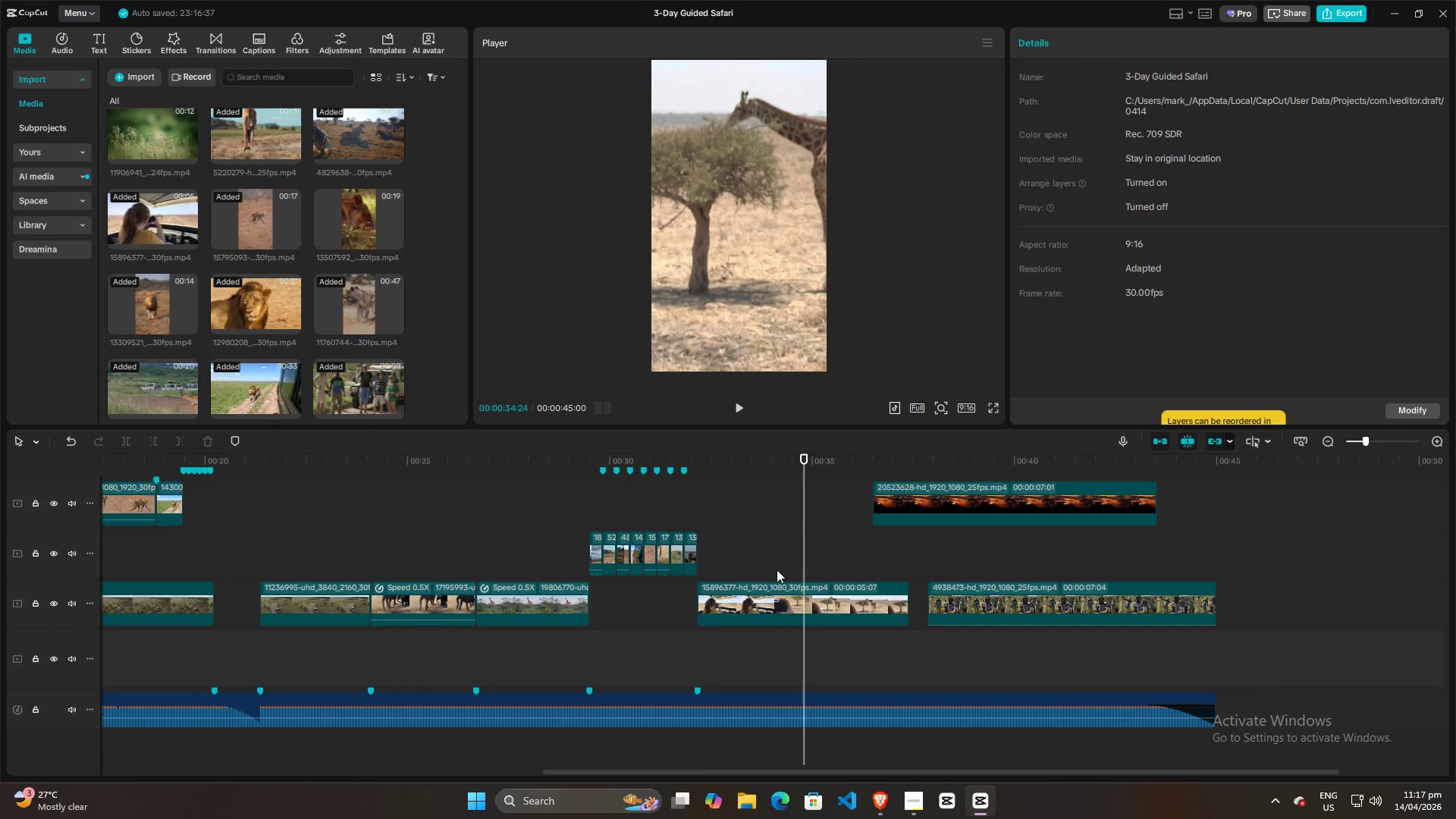 
left_click([765, 544])
 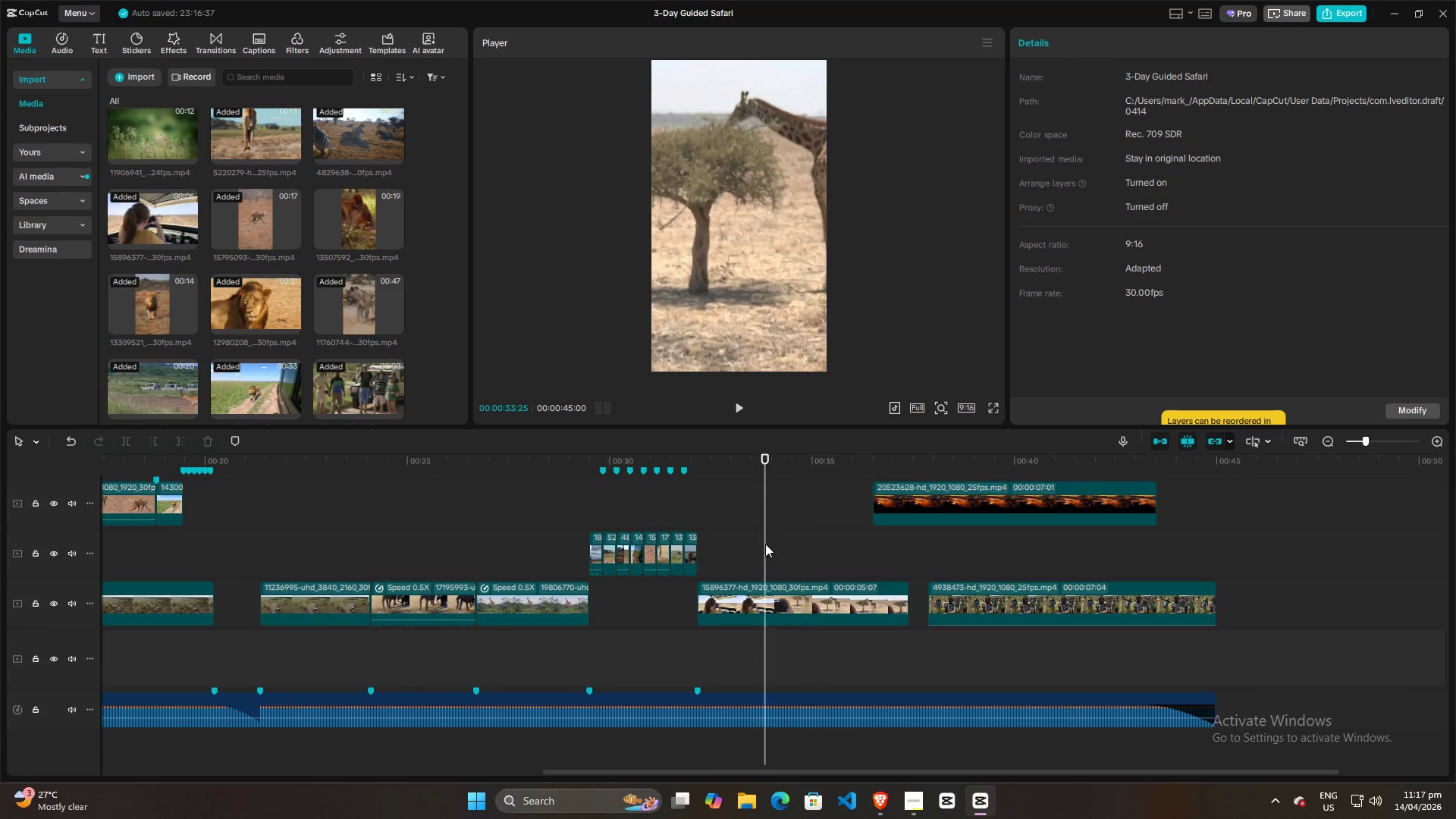 
key(Space)
 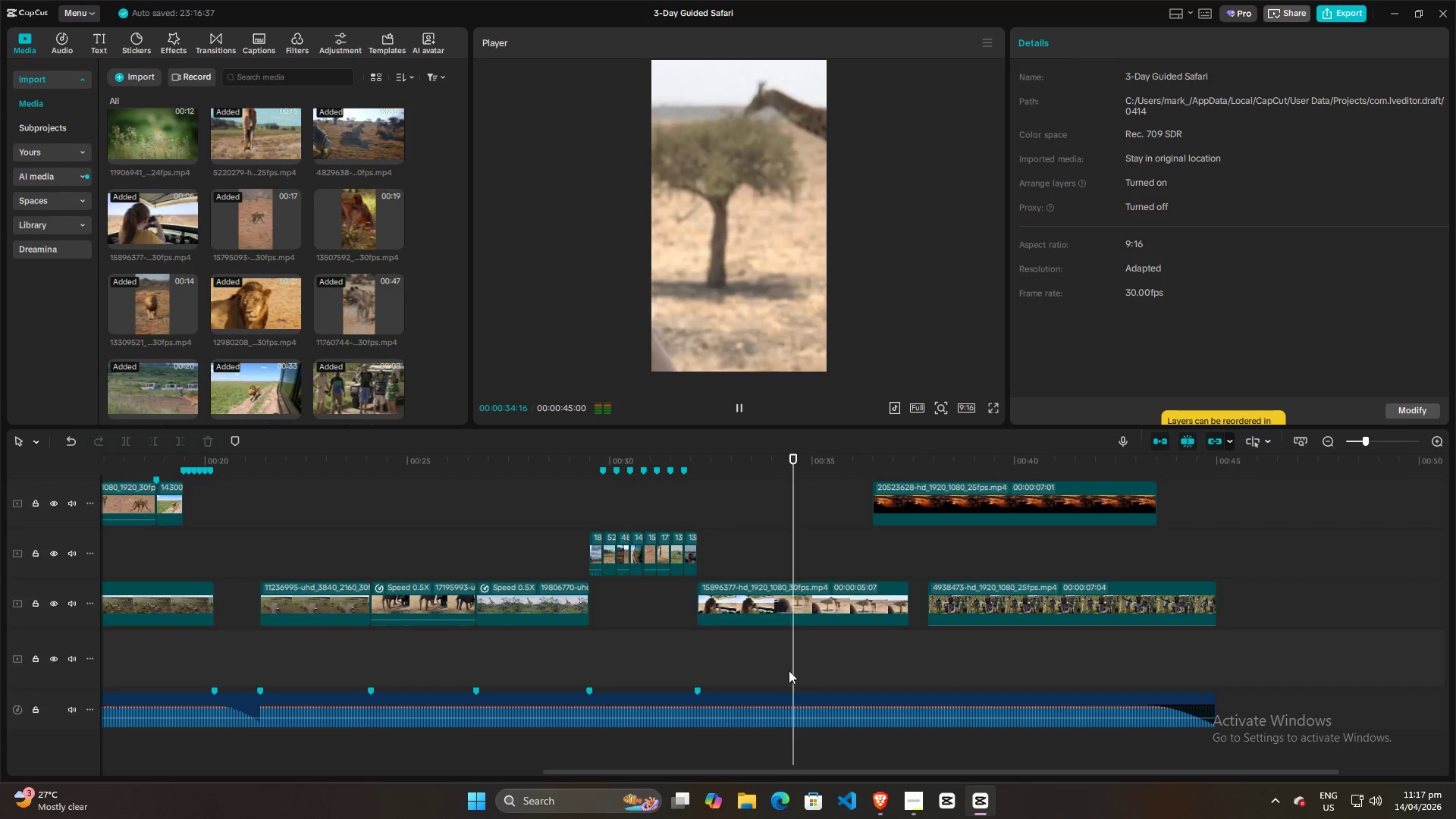 
key(Space)
 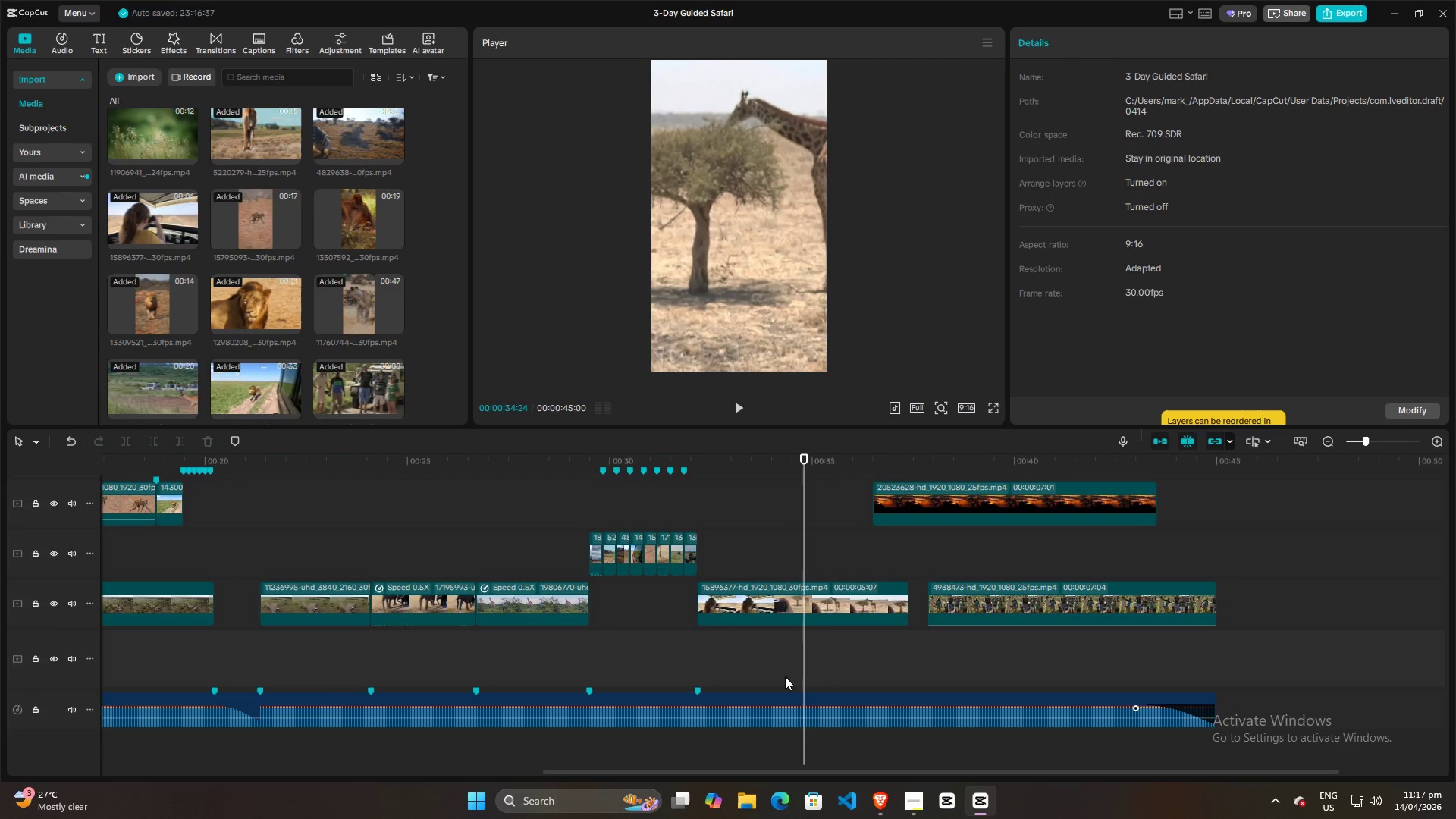 
left_click([760, 532])
 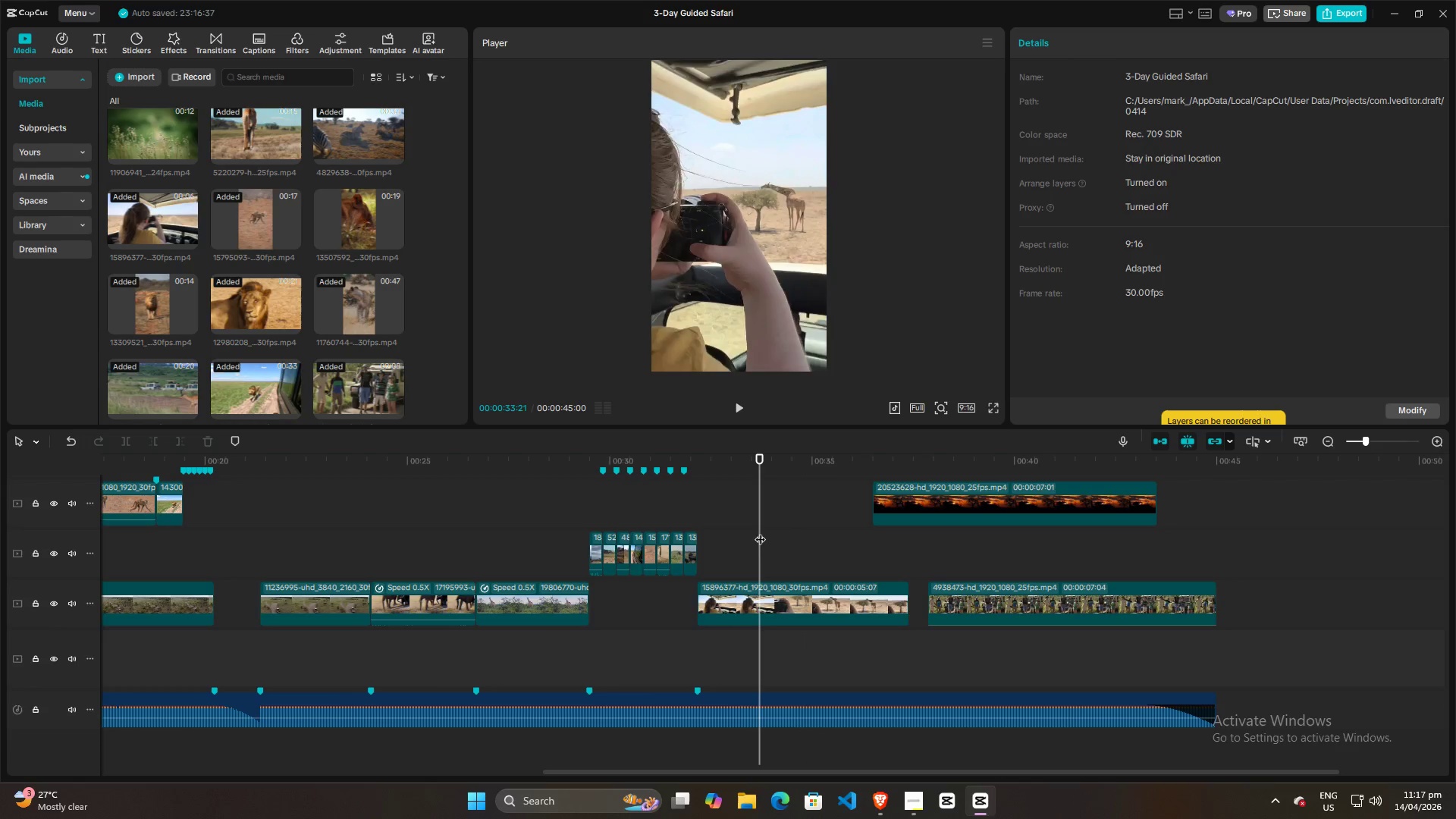 
key(Space)
 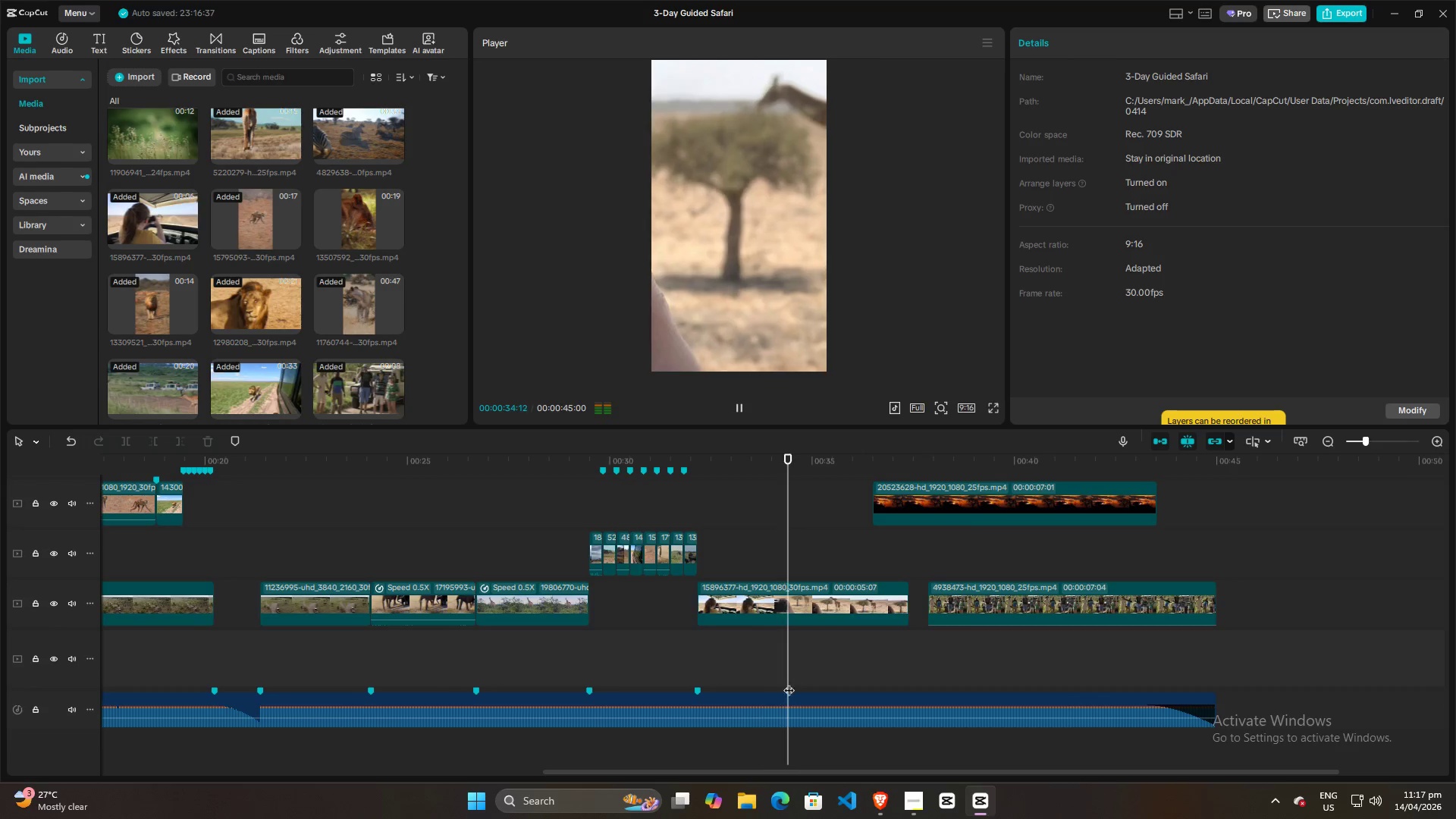 
key(Space)
 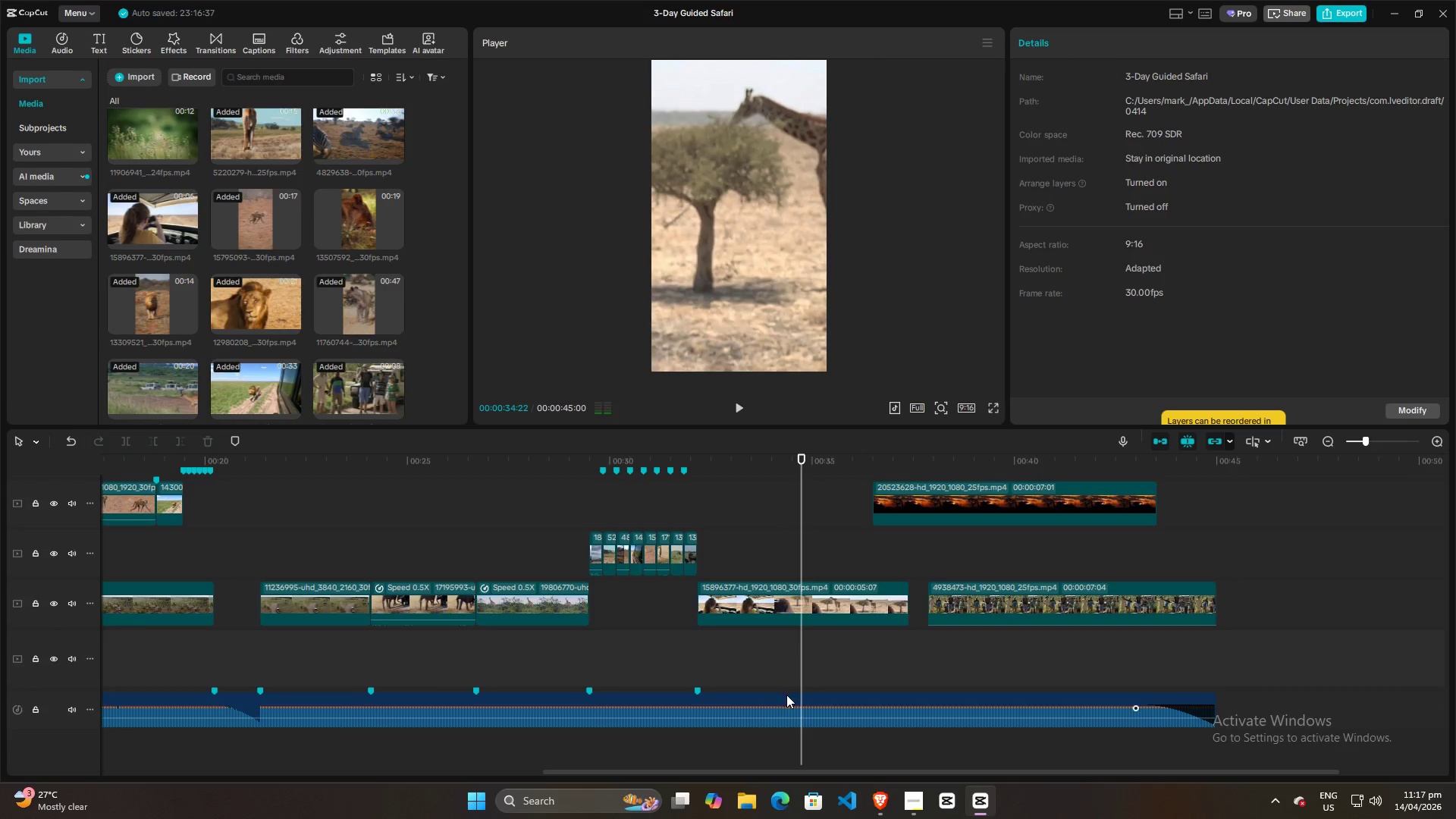 
left_click([786, 696])
 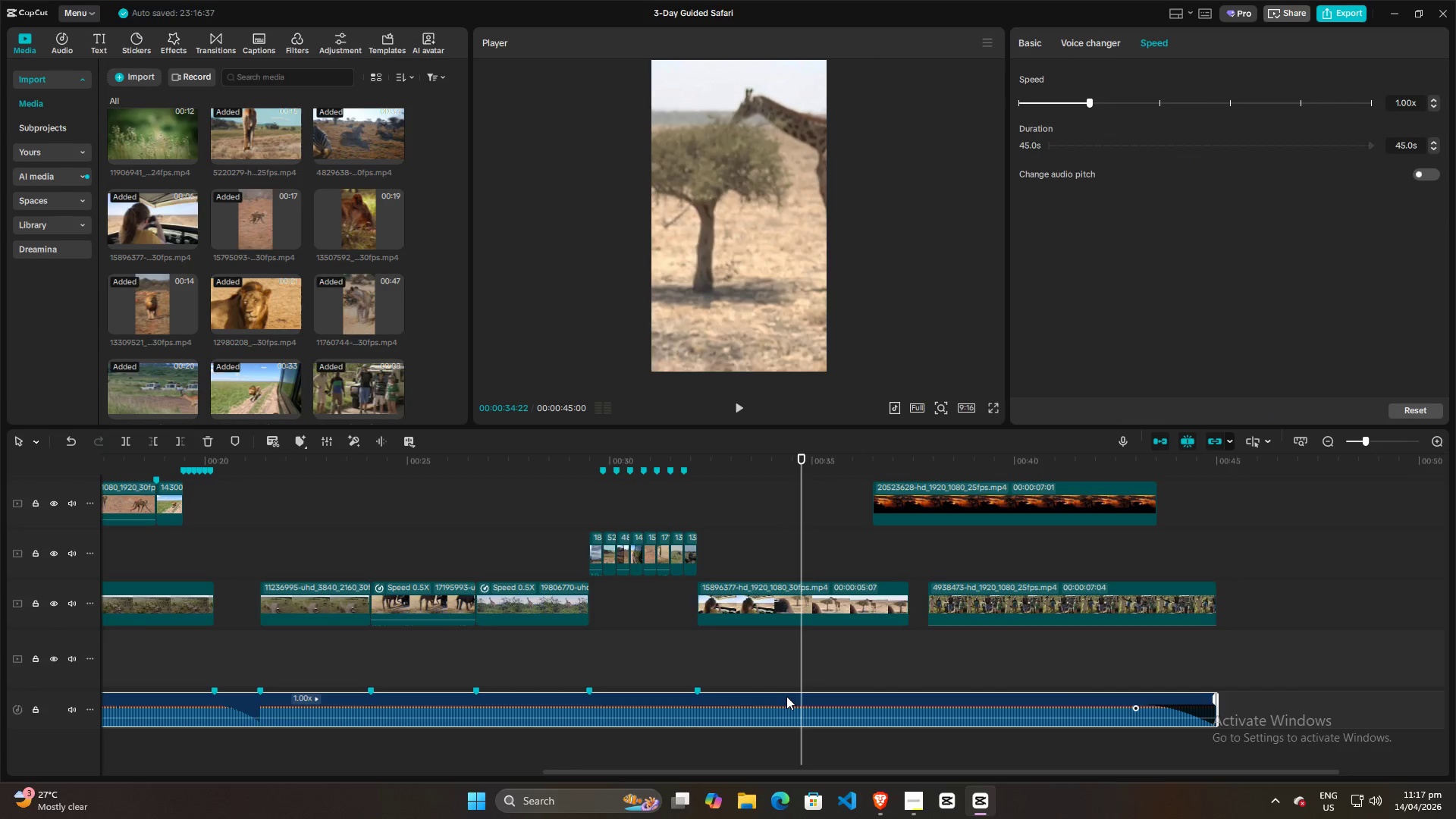 
key(M)
 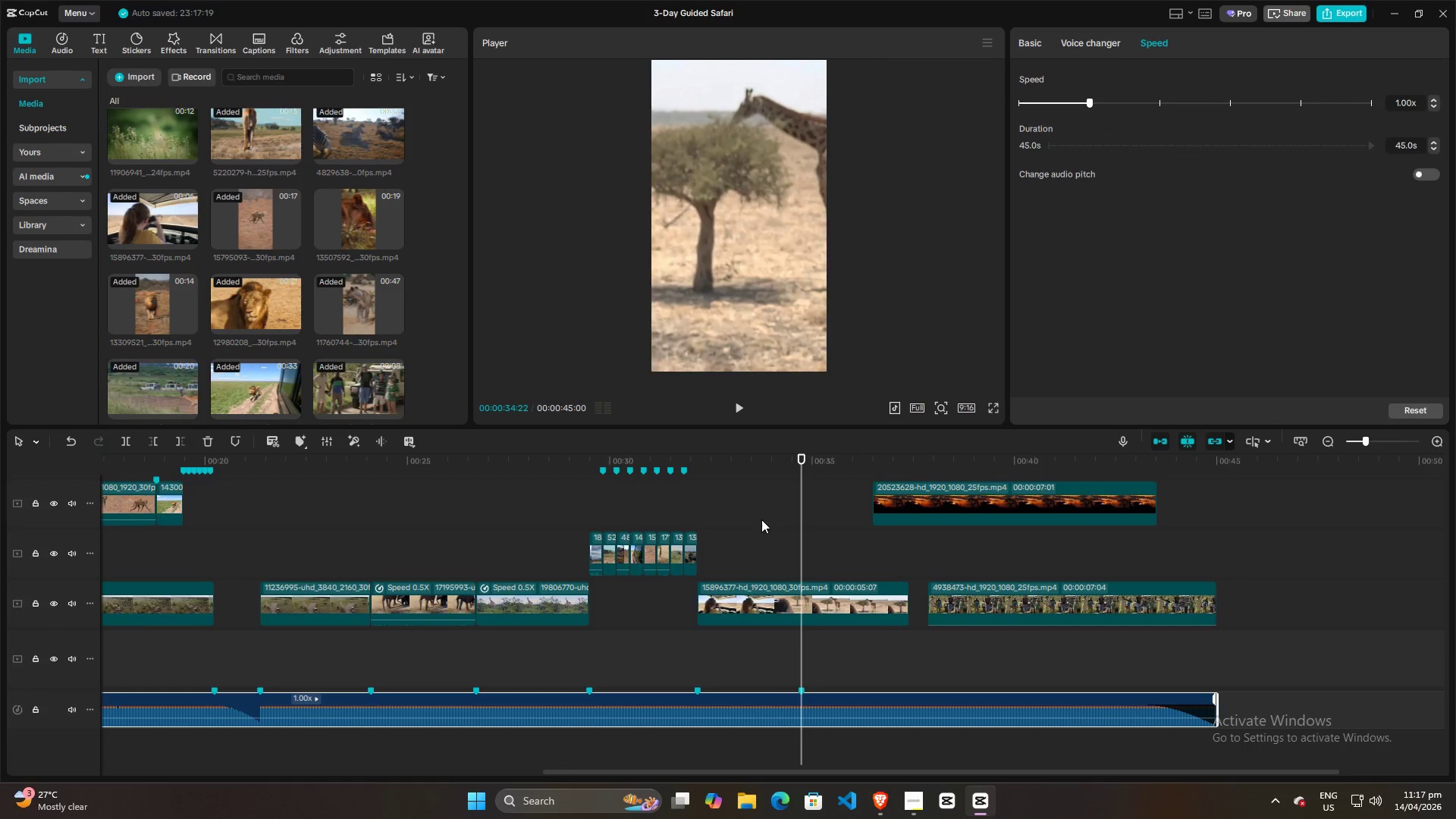 
left_click([761, 522])
 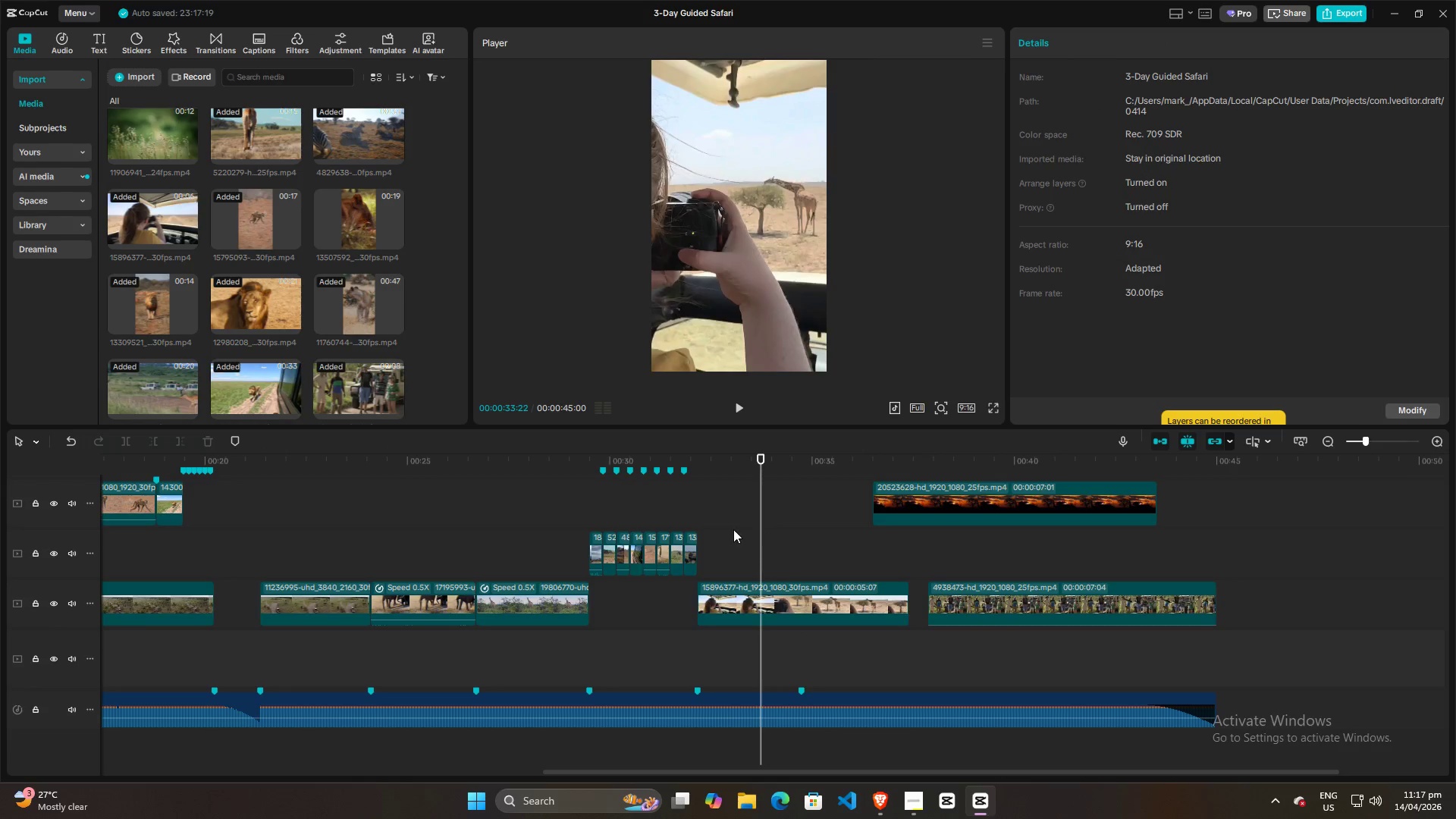 
left_click([733, 528])
 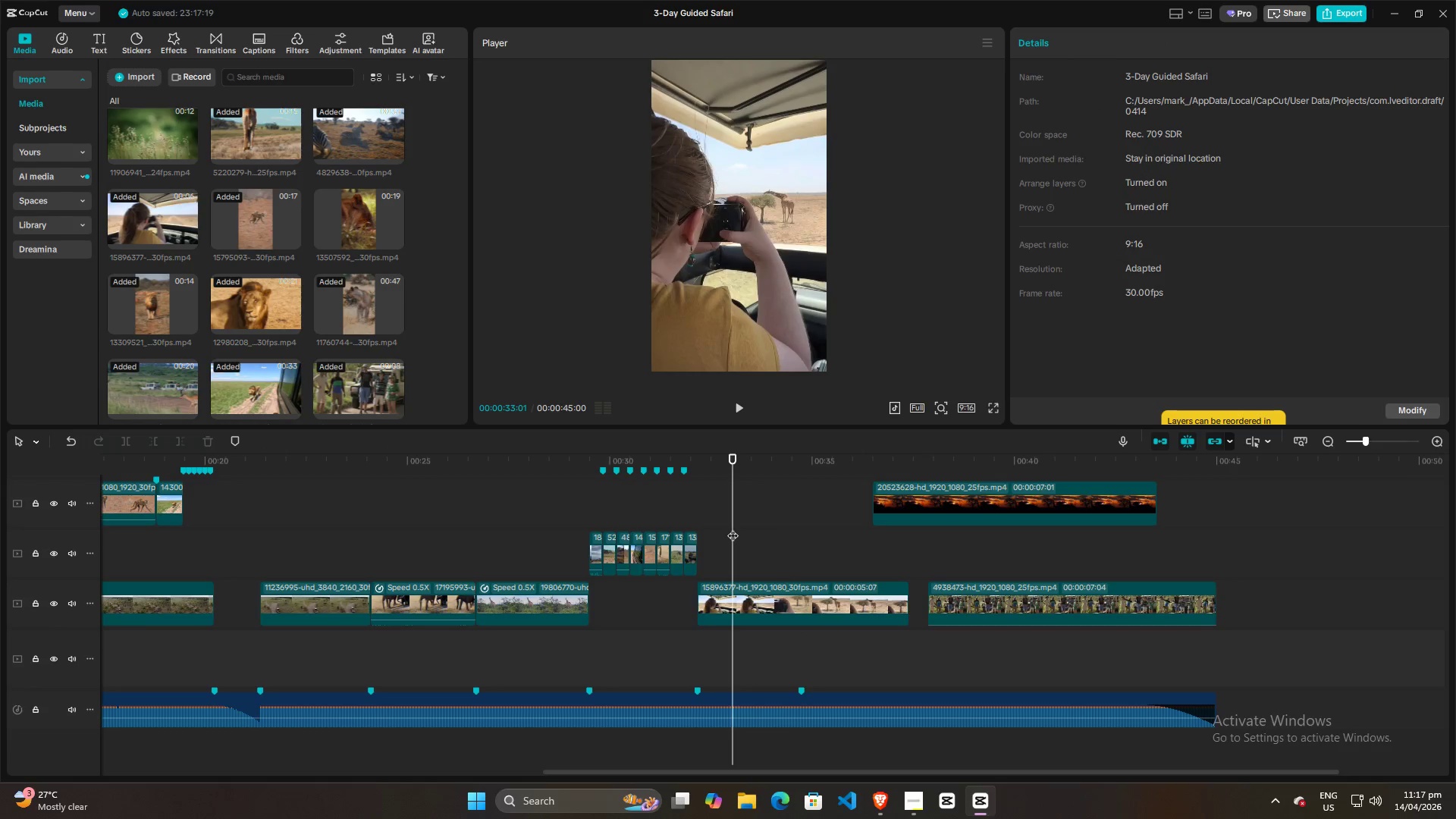 
key(Space)
 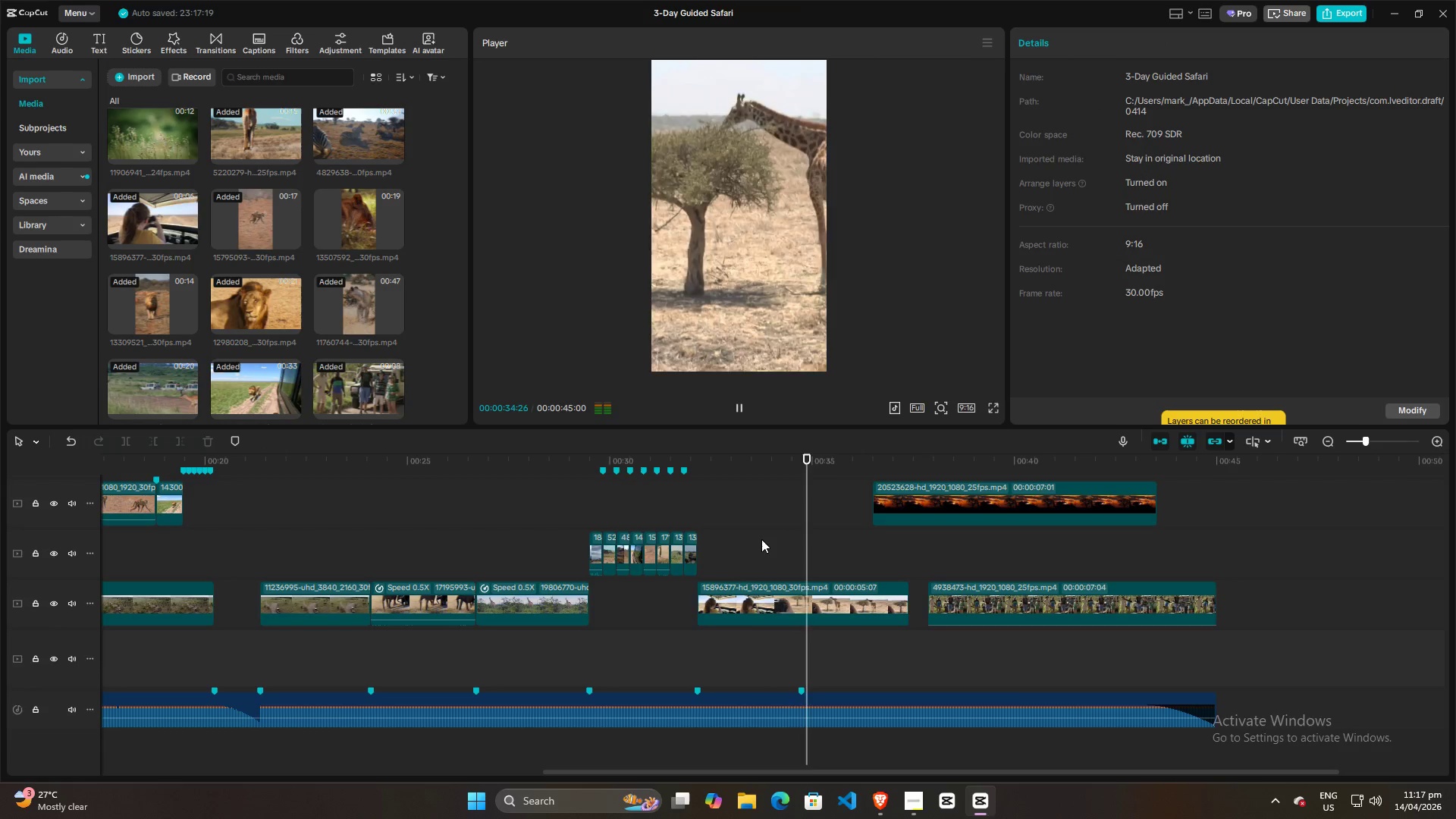 
key(Space)
 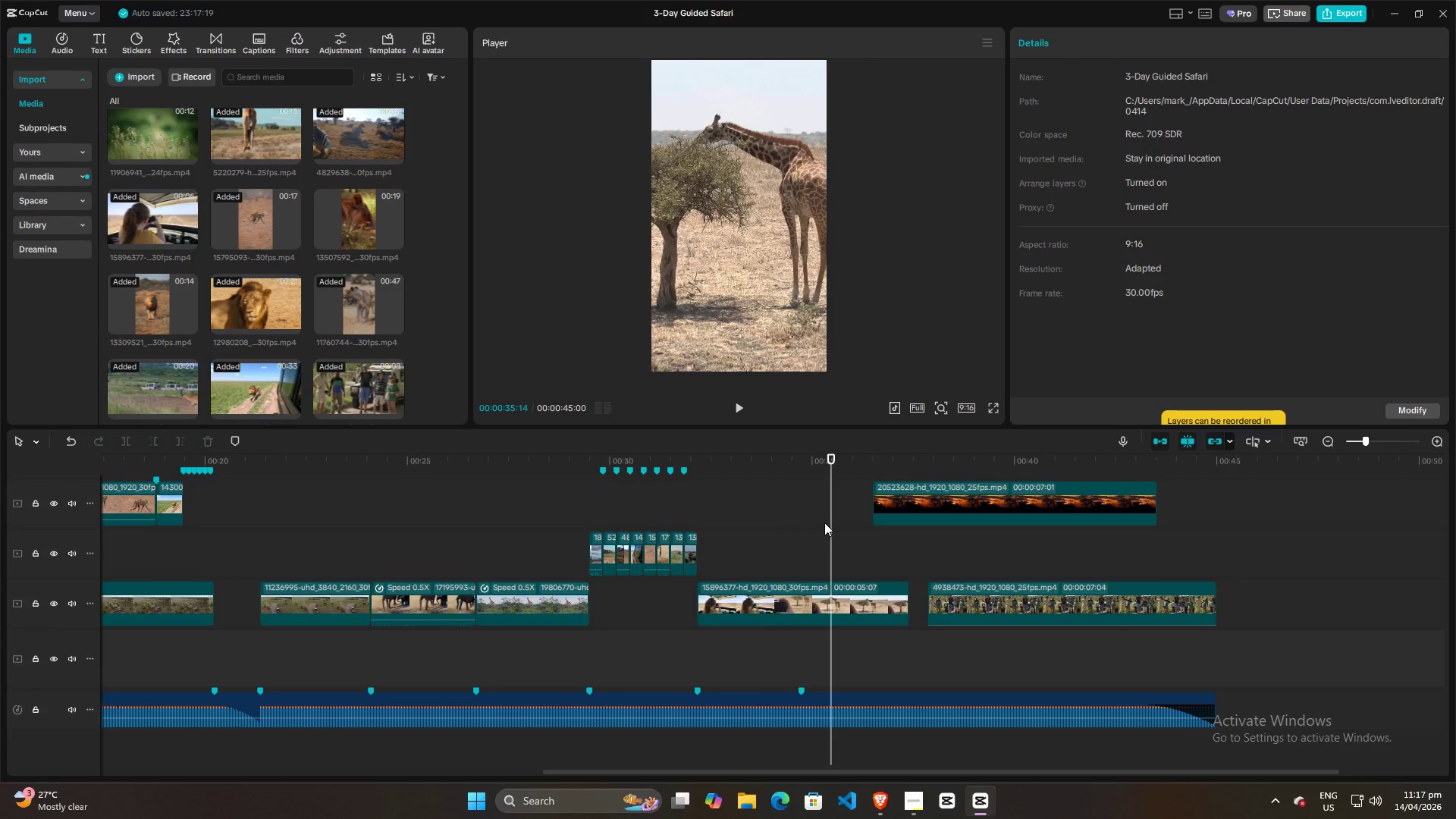 
left_click_drag(start_coordinate=[830, 519], to_coordinate=[832, 526])
 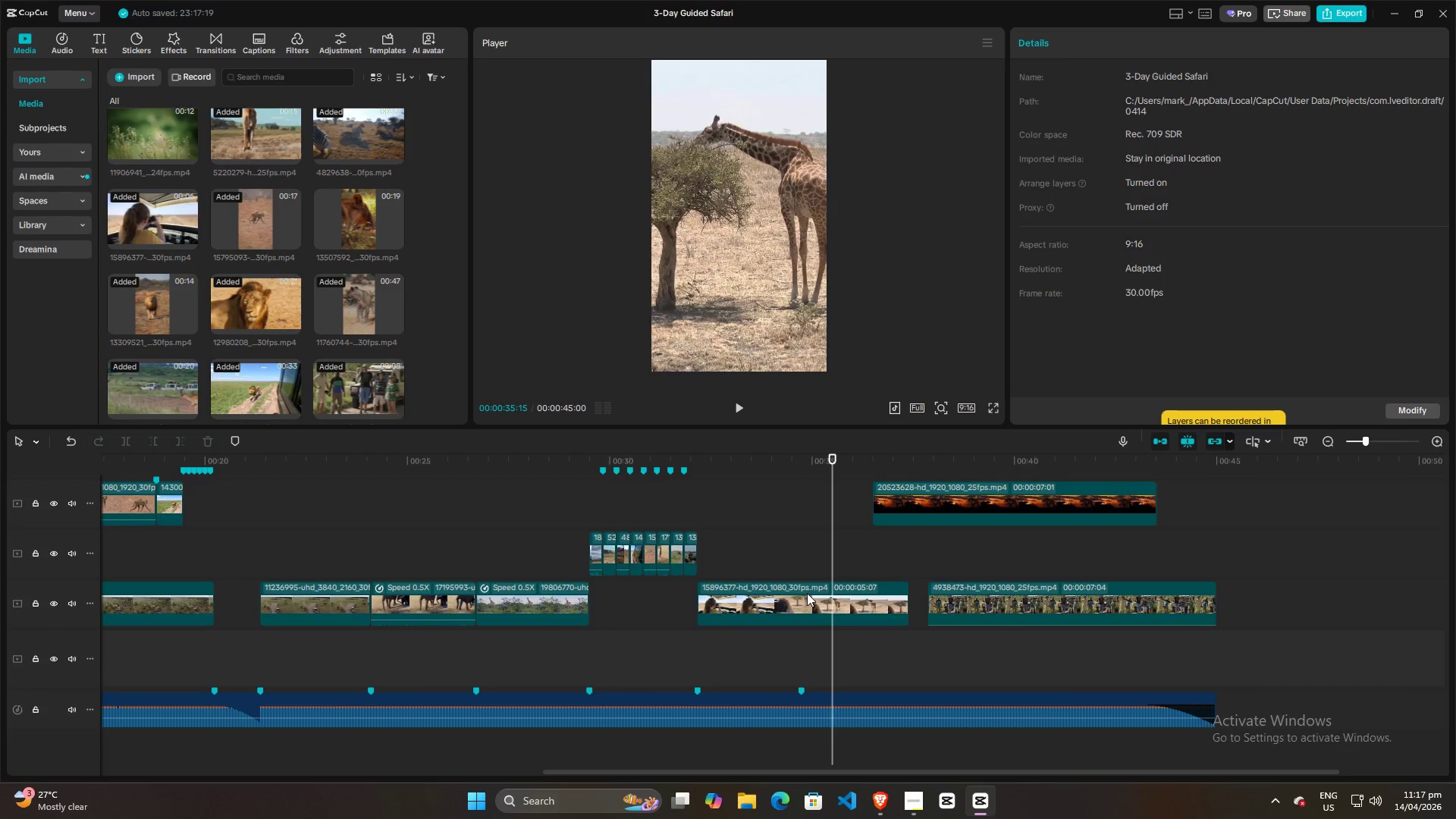 
left_click([807, 593])
 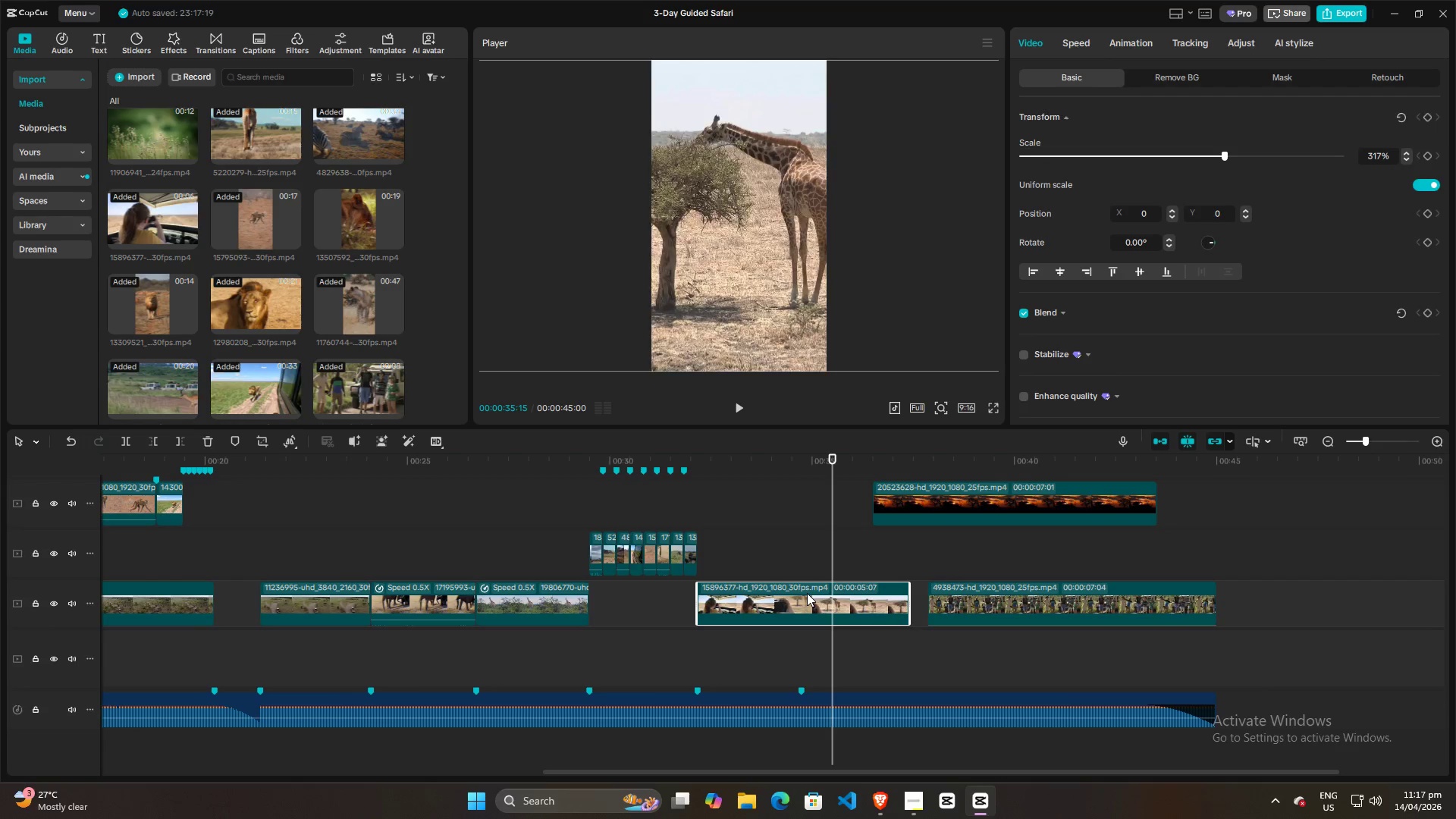 
key(W)
 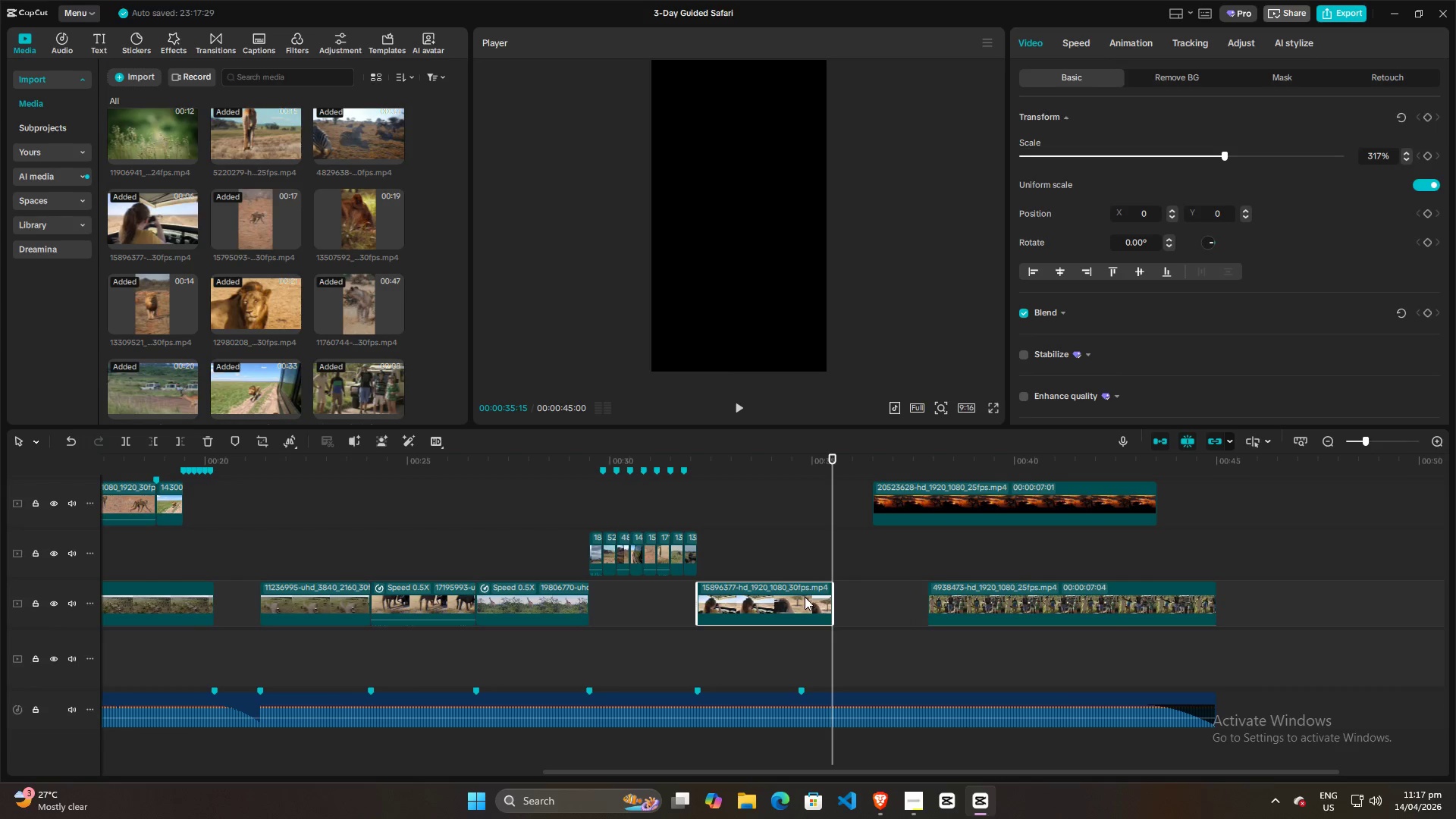 
left_click_drag(start_coordinate=[805, 597], to_coordinate=[772, 598])
 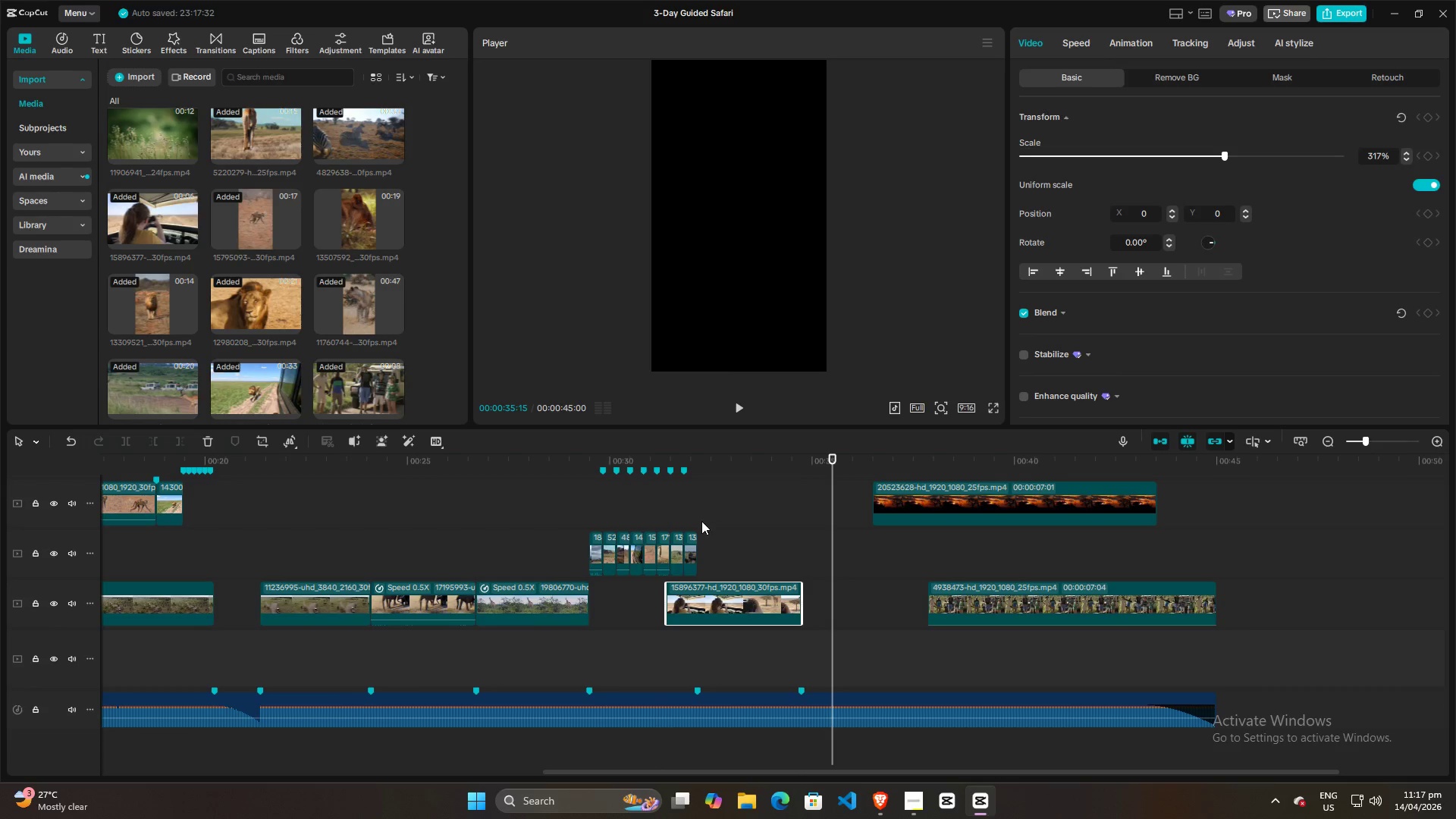 
left_click([681, 507])
 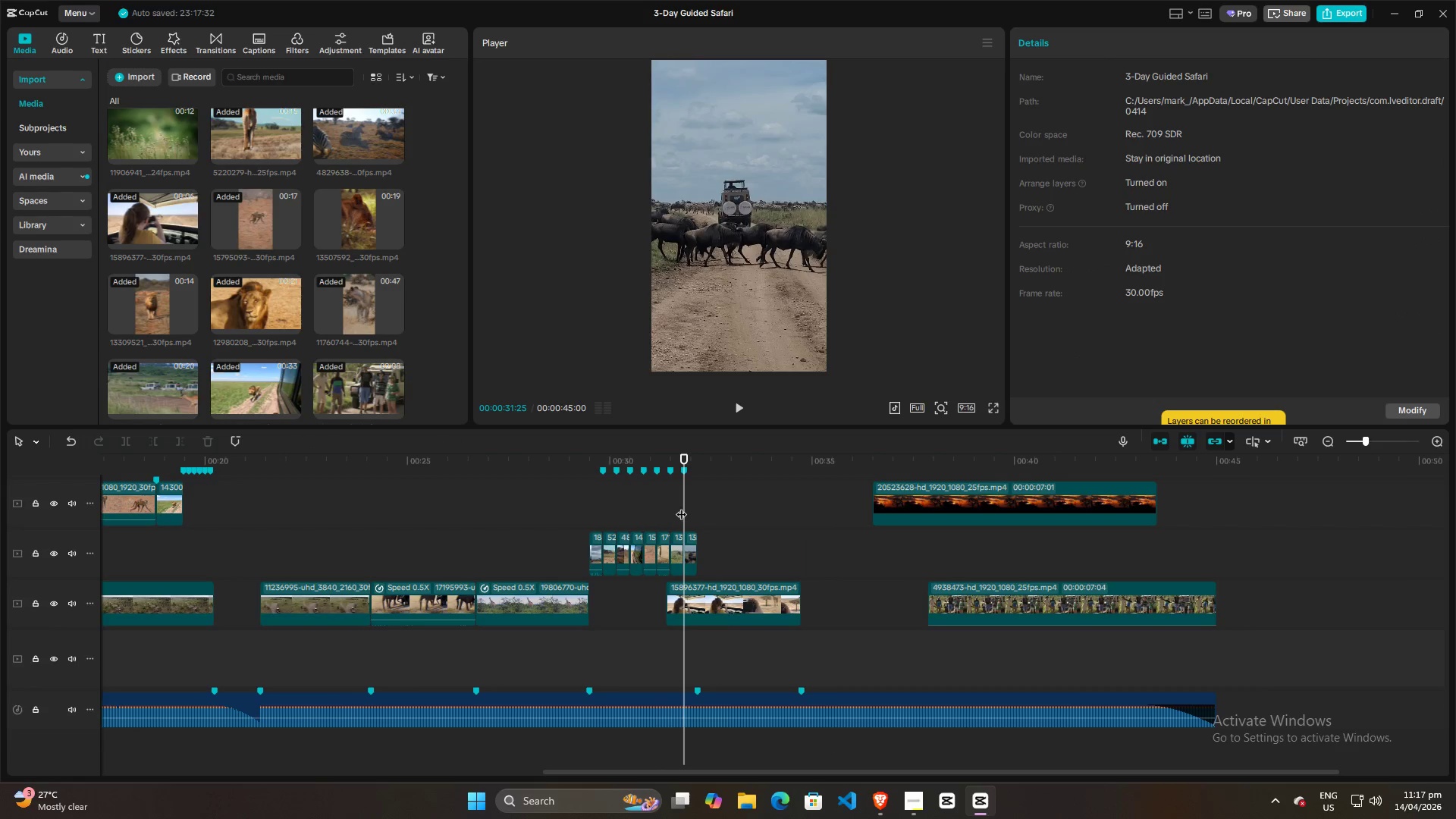 
key(Space)
 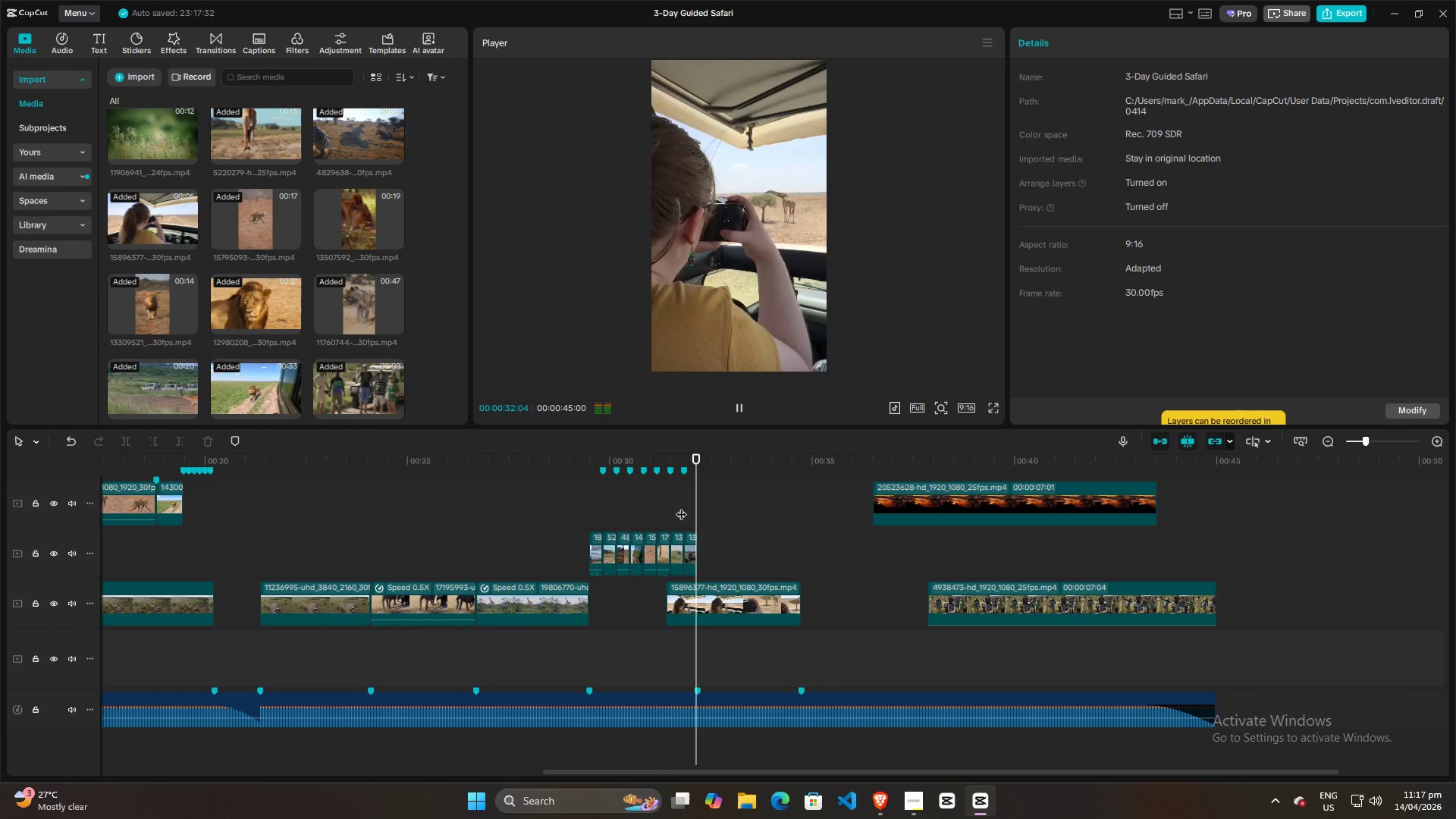 
key(Space)
 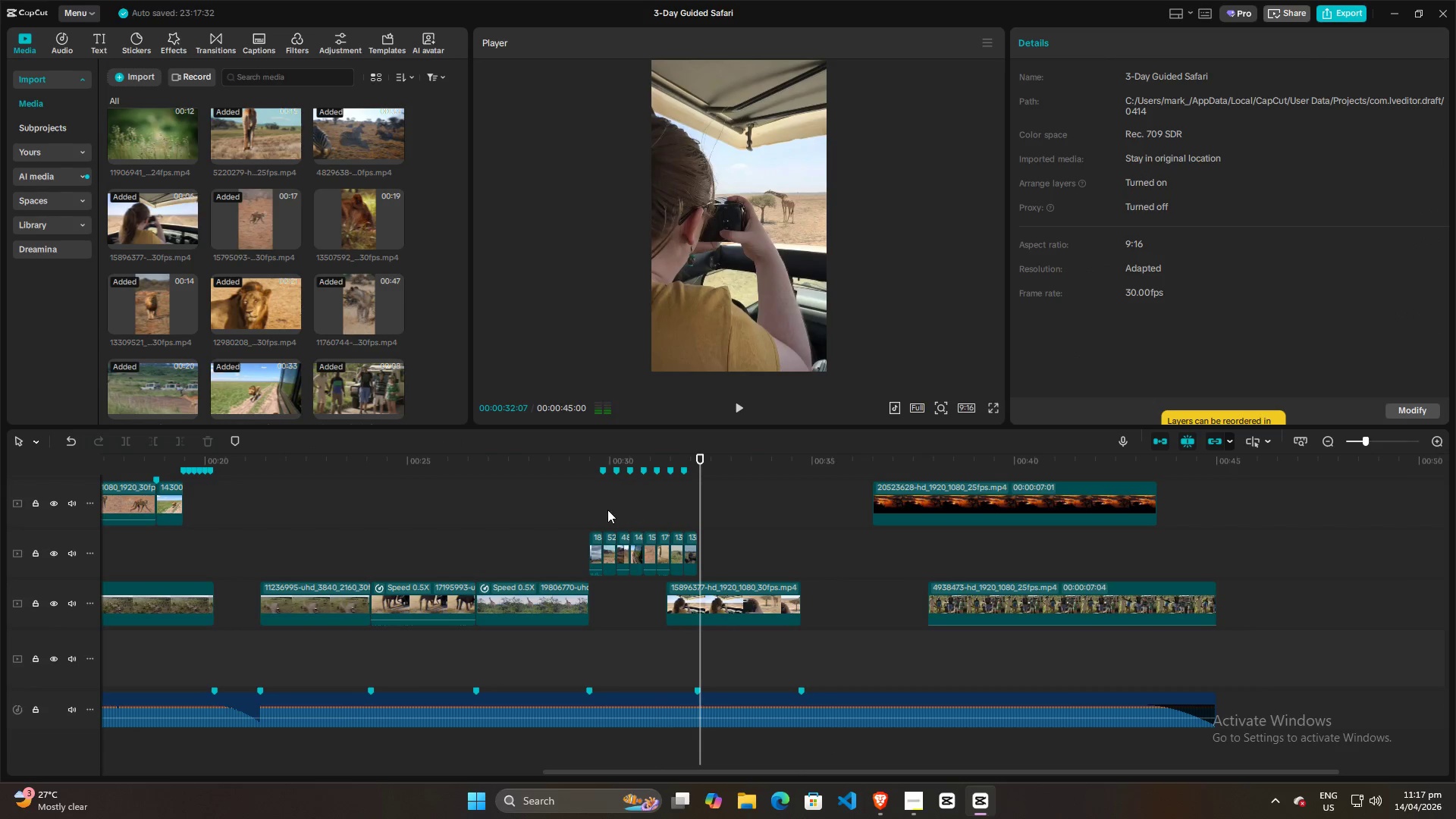 
left_click([607, 510])
 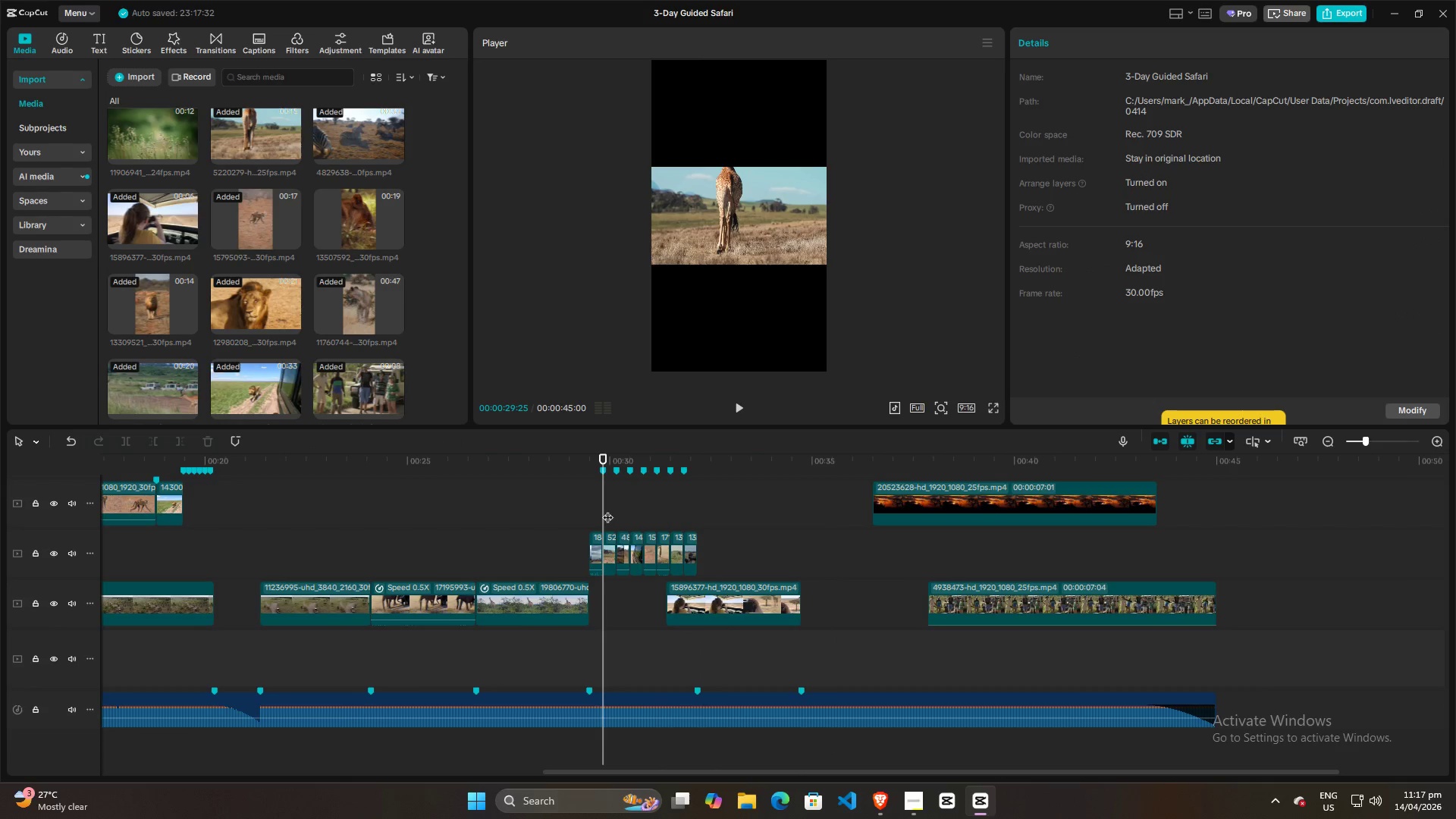 
key(Space)
 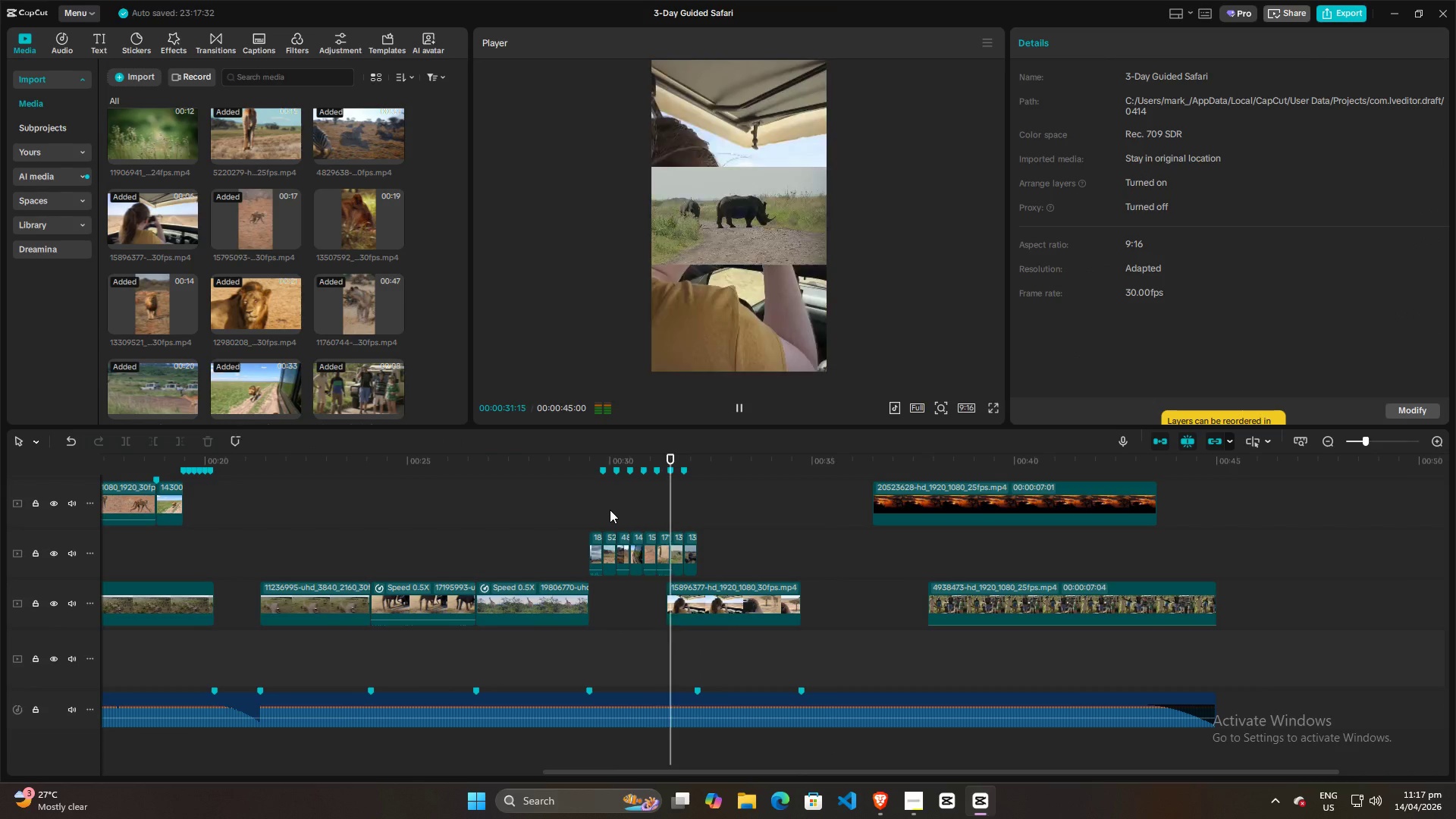 
key(Space)
 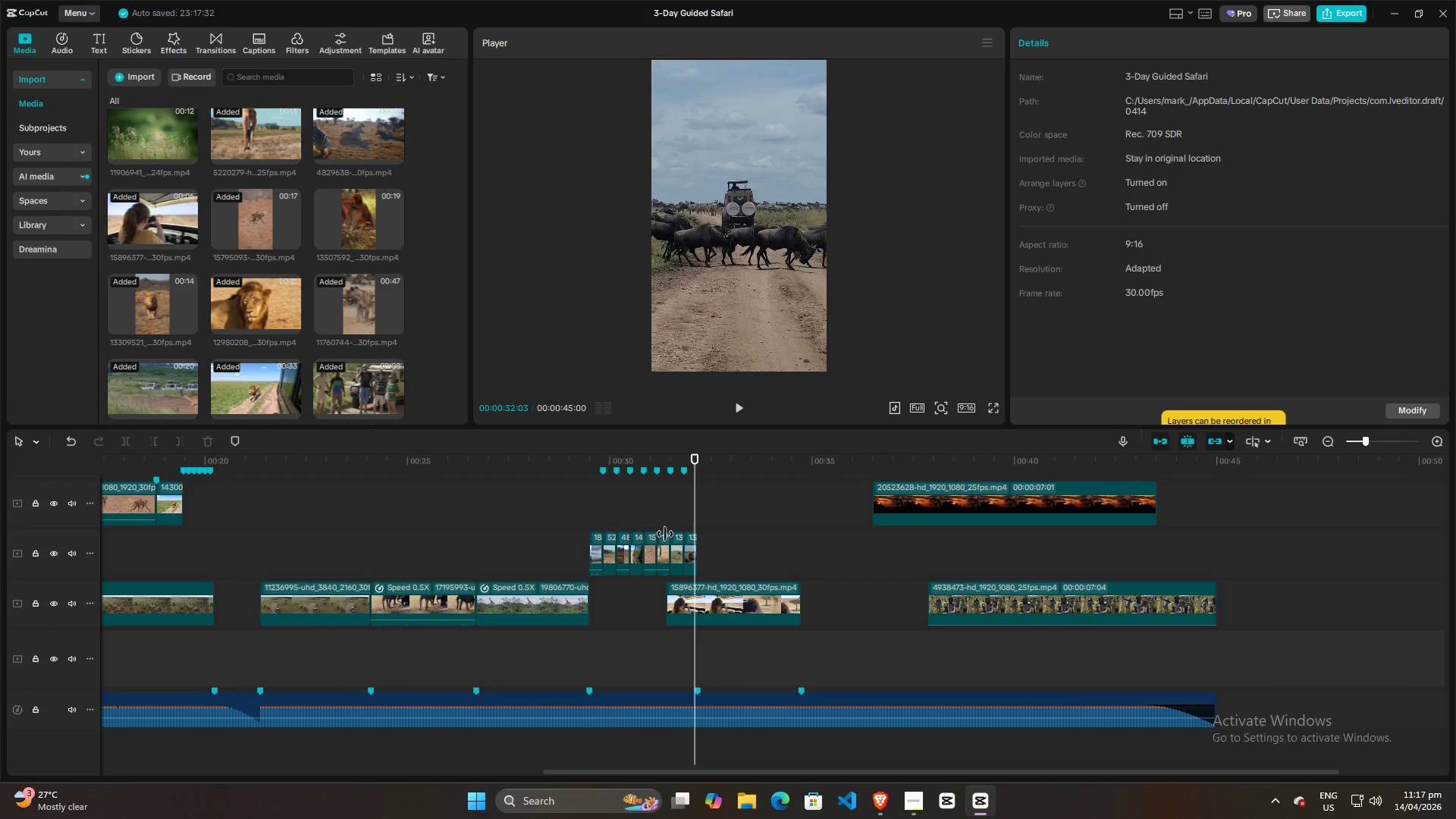 
hold_key(key=ControlLeft, duration=1.51)
hold_key(key=ControlLeft, duration=1.12)
scroll: coordinate [727, 560], scroll_direction: up, amount: 32.0
 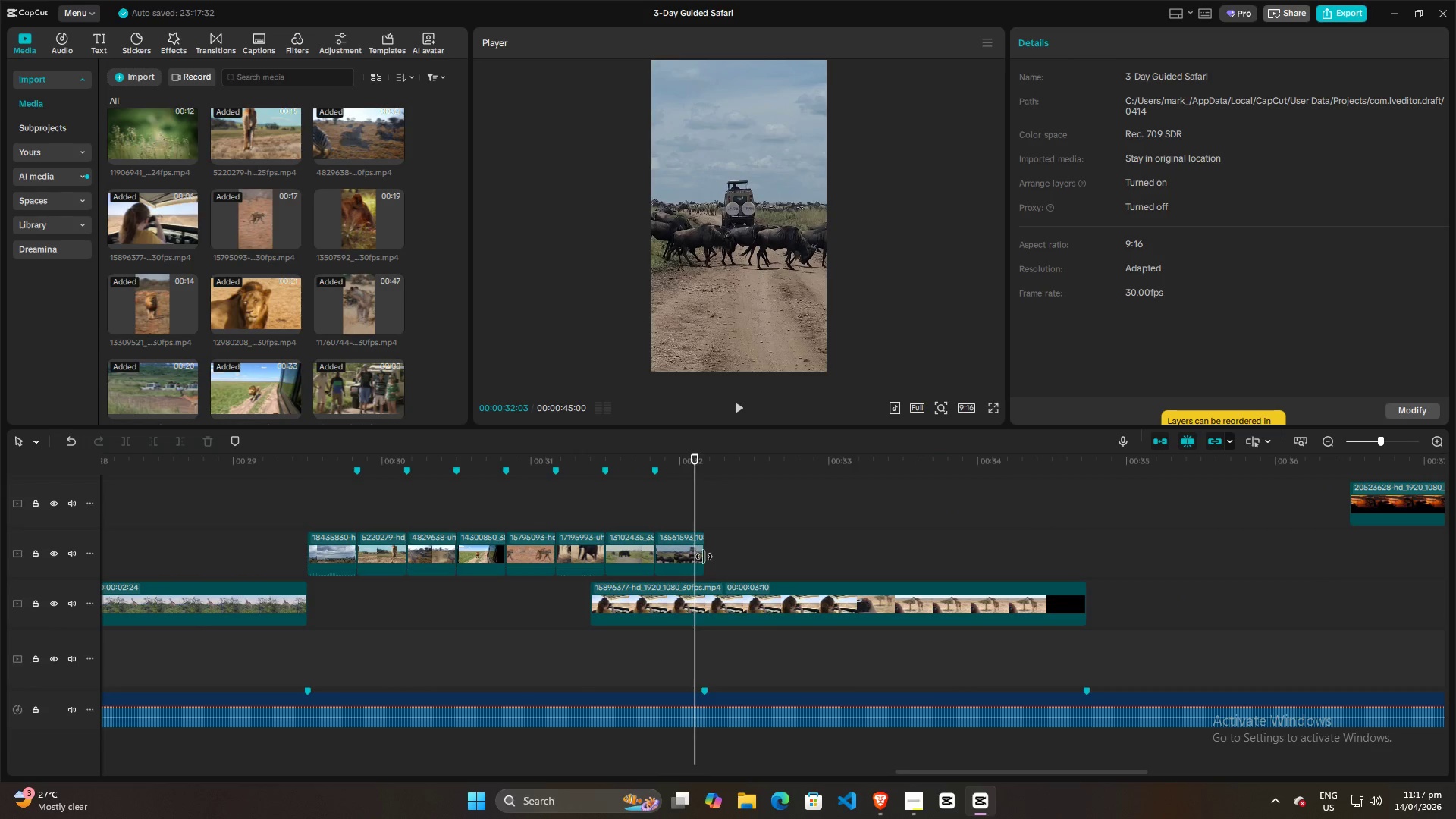 
left_click_drag(start_coordinate=[592, 593], to_coordinate=[708, 594])
 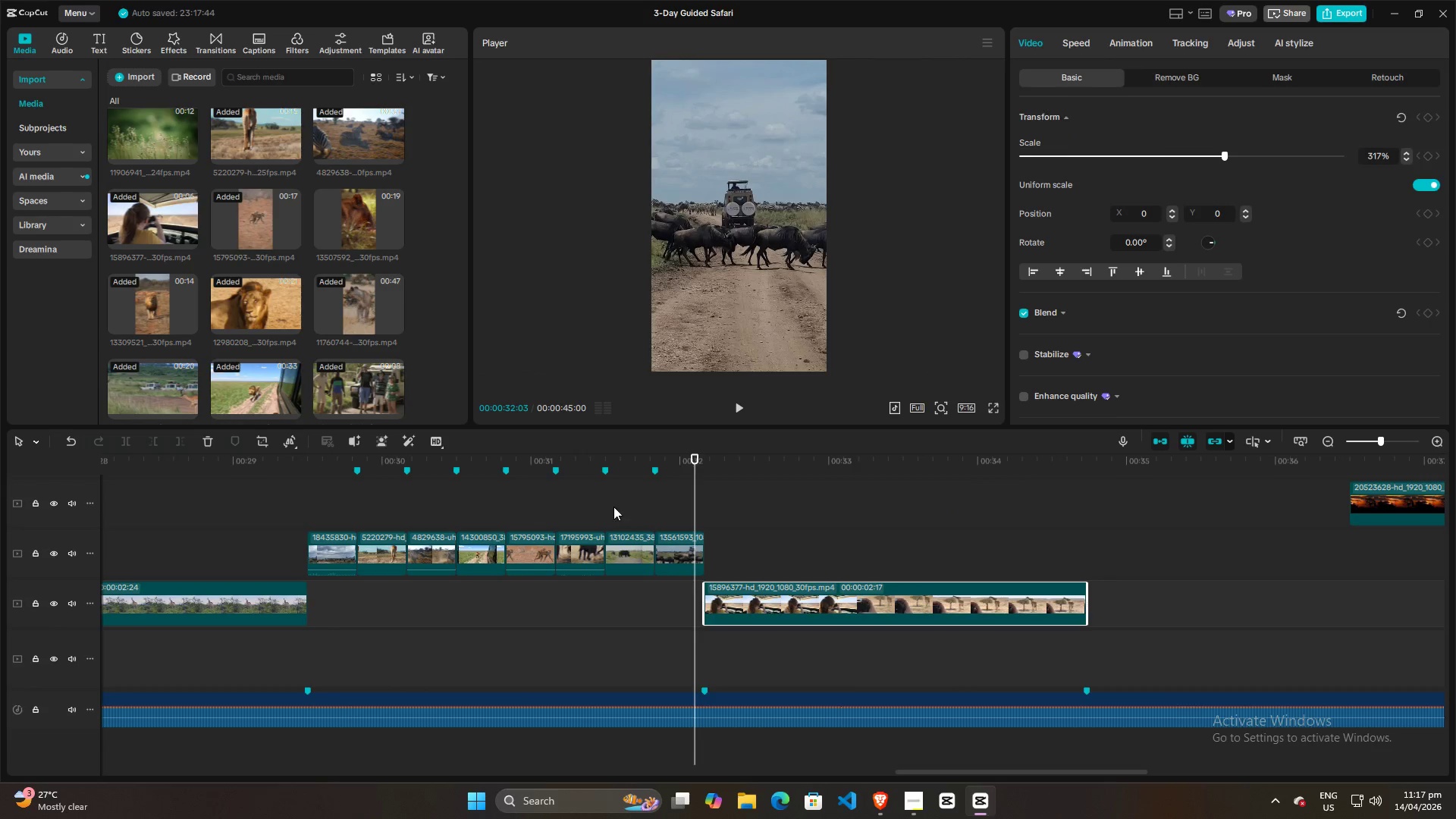 
left_click([608, 506])
 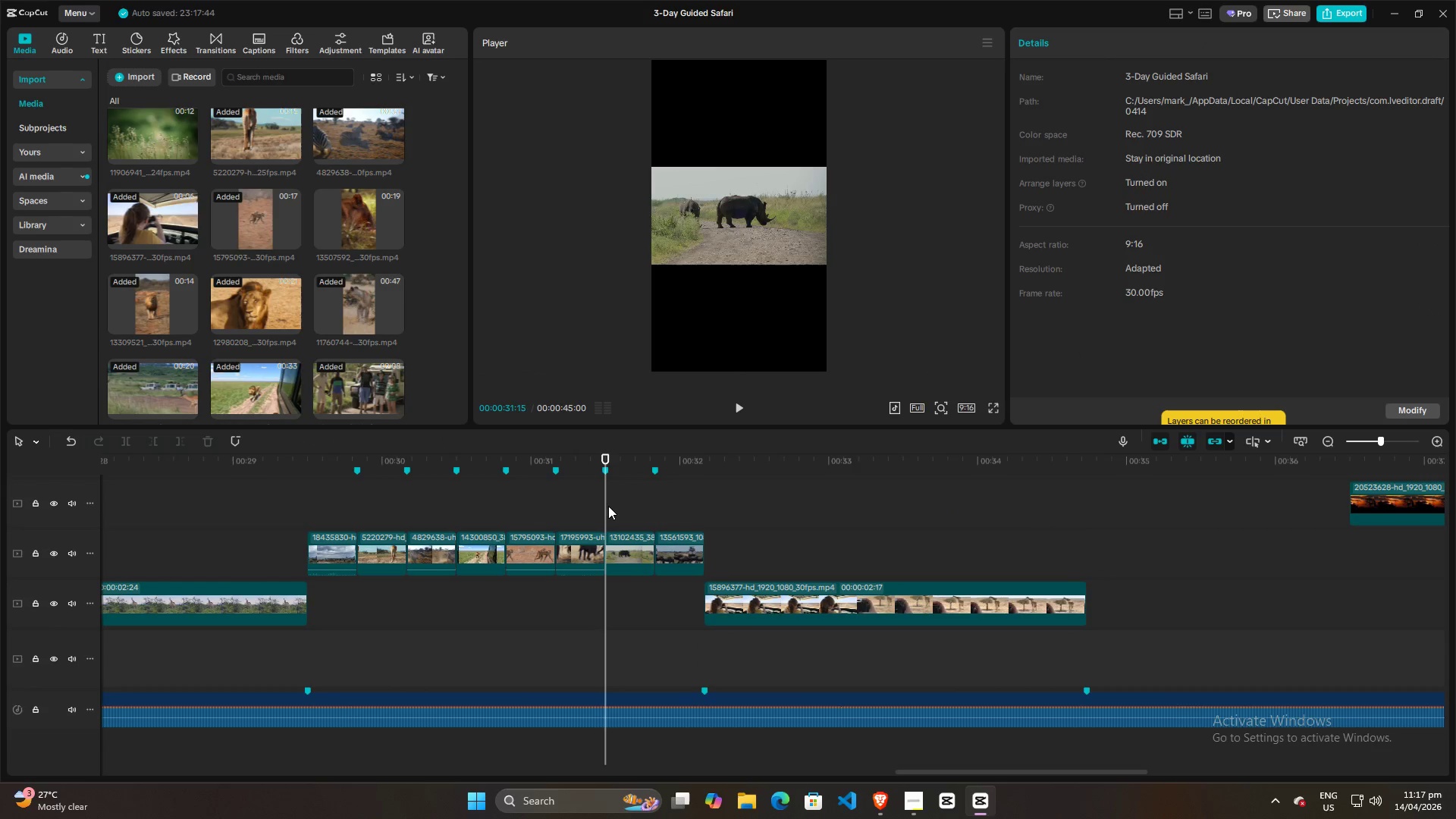 
key(Space)
 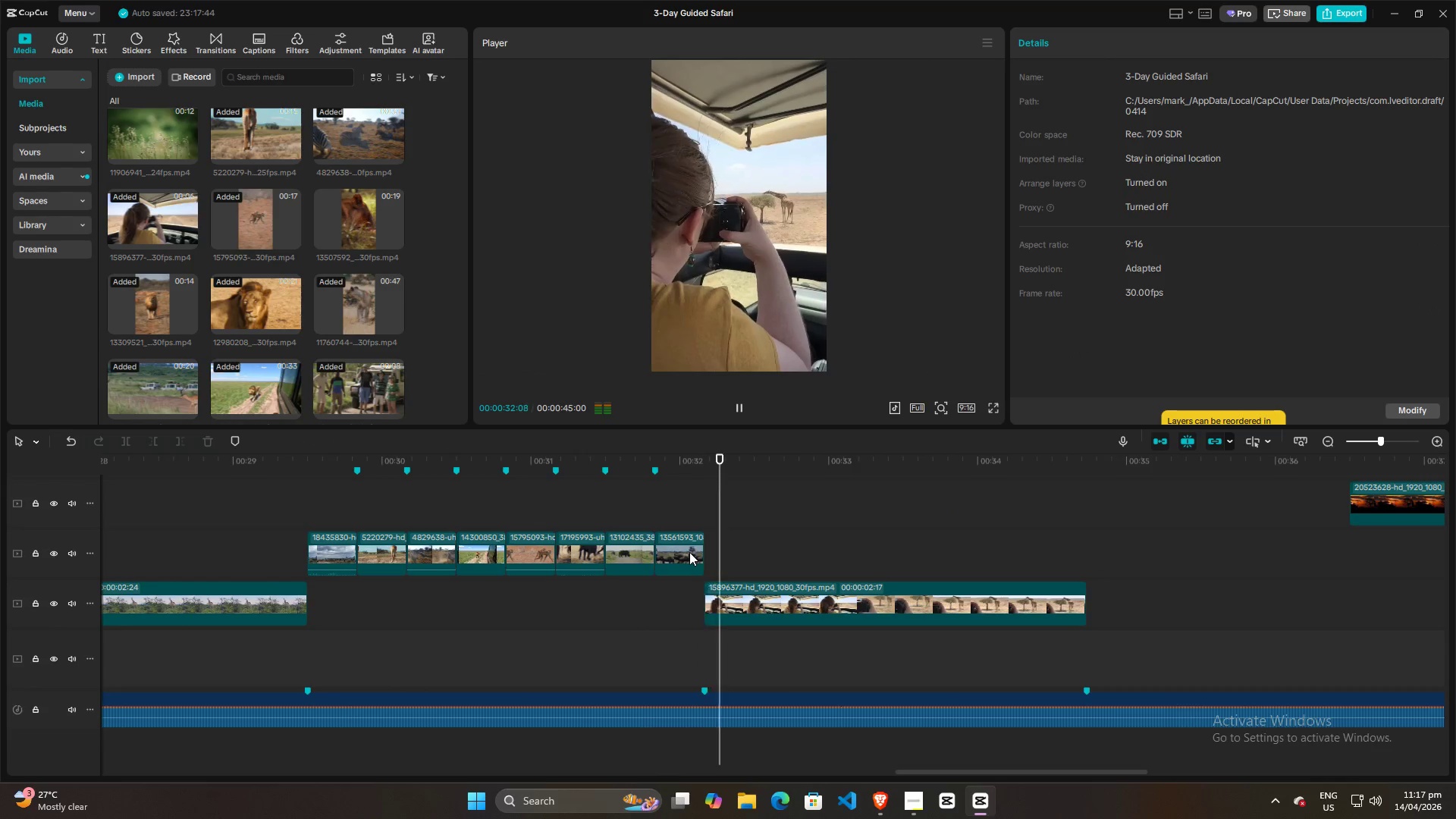 
key(Space)
 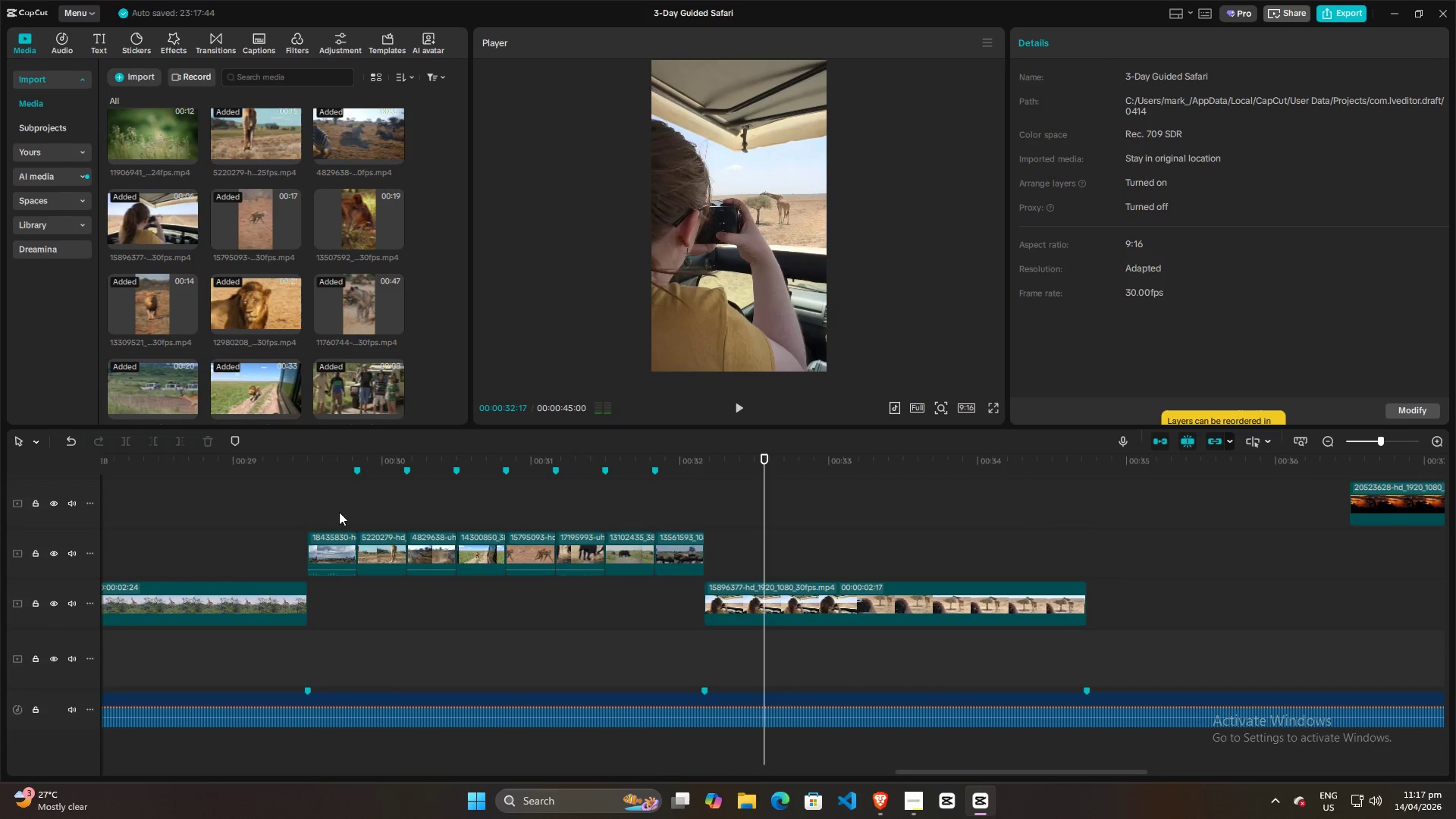 
left_click([290, 504])
 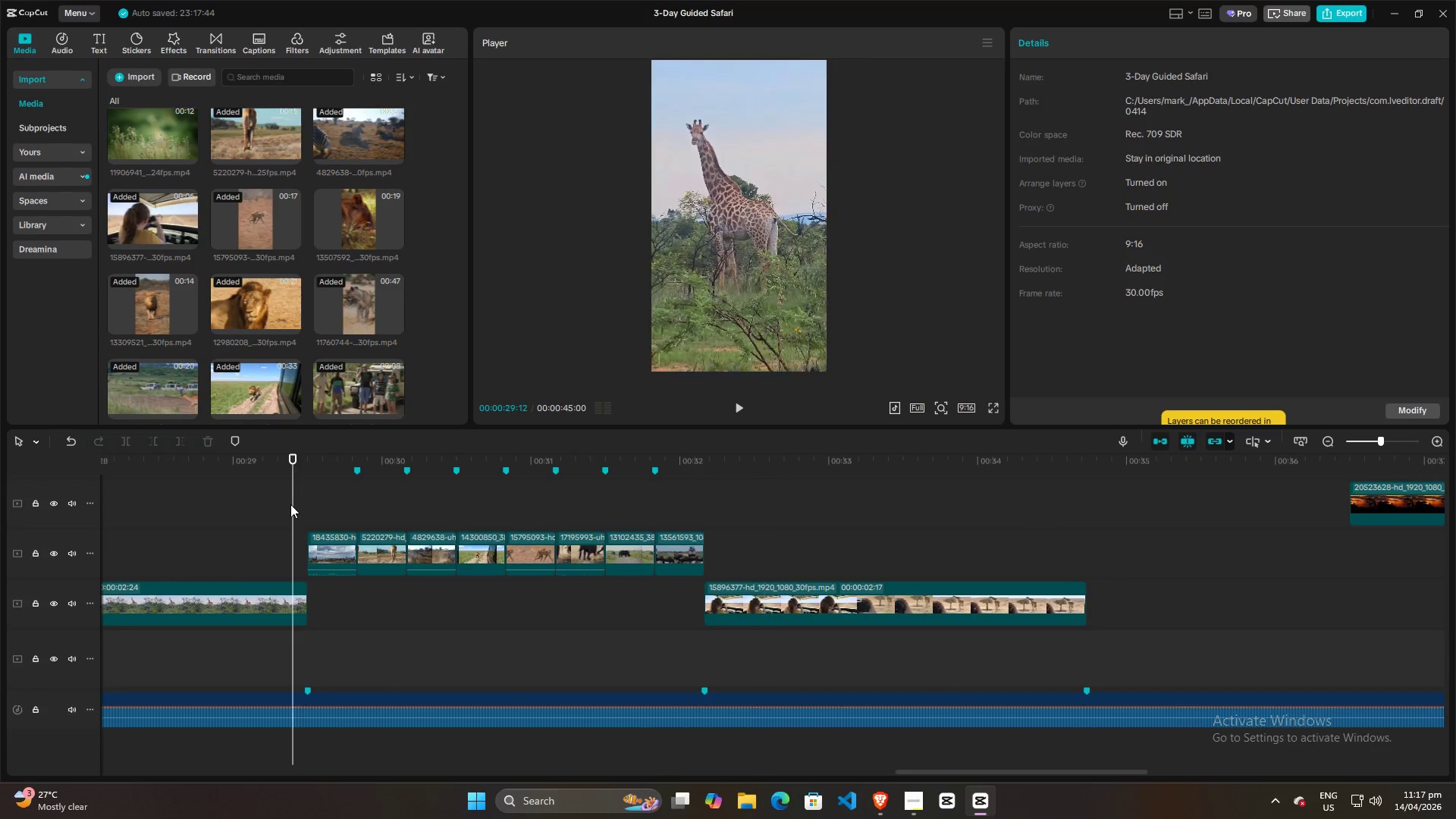 
key(Space)
 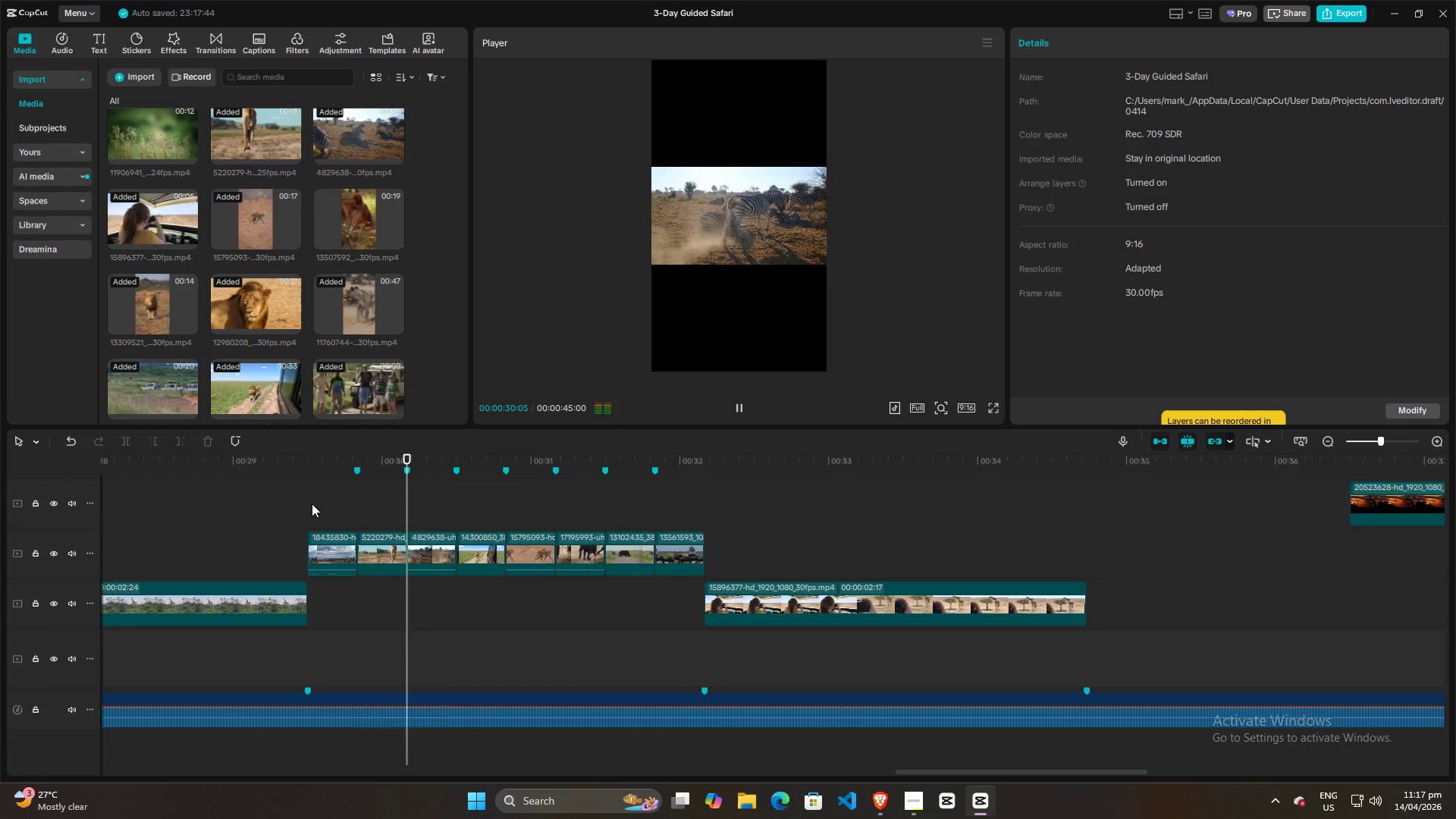 
key(Space)
 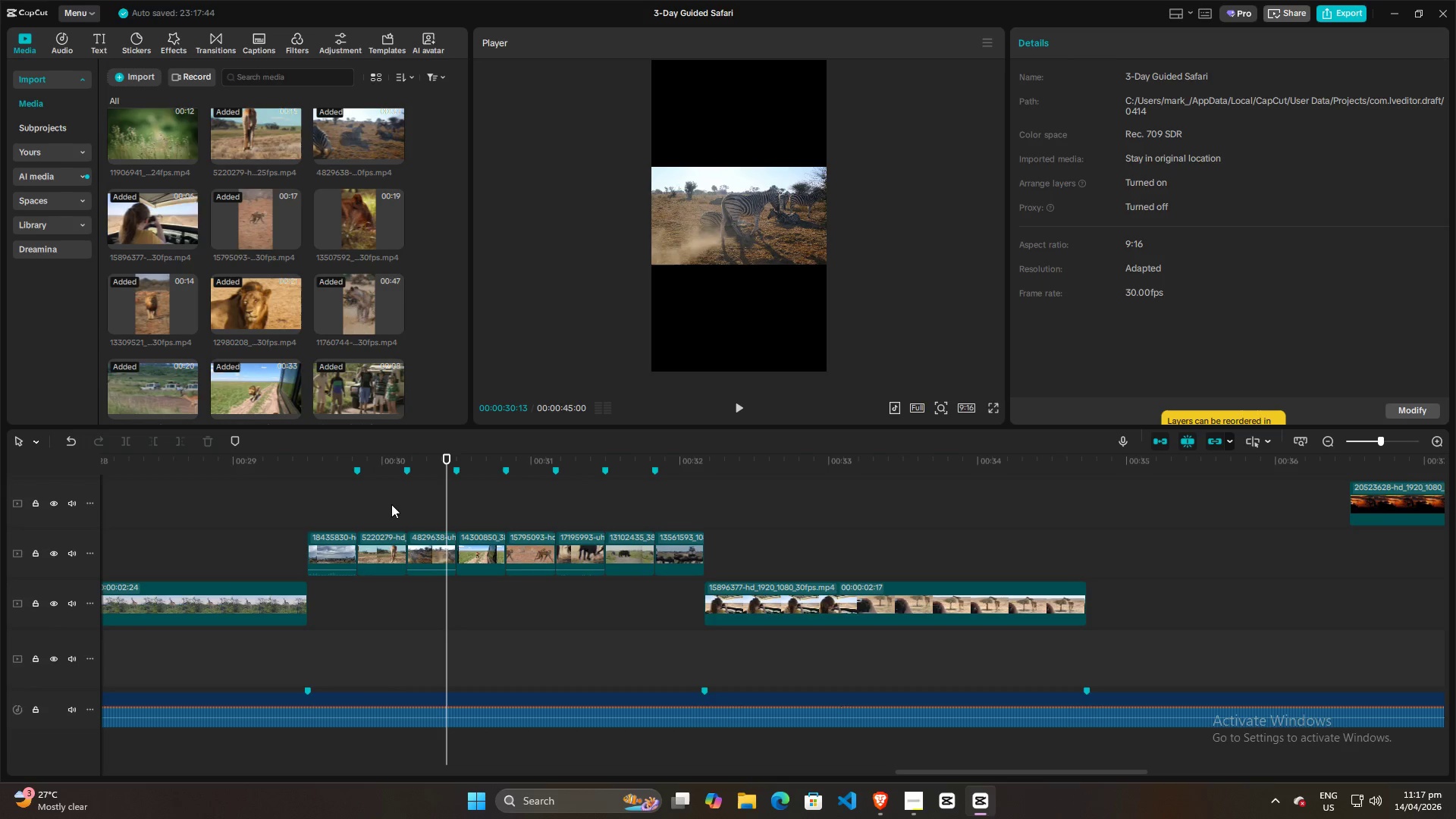 
left_click([349, 500])
 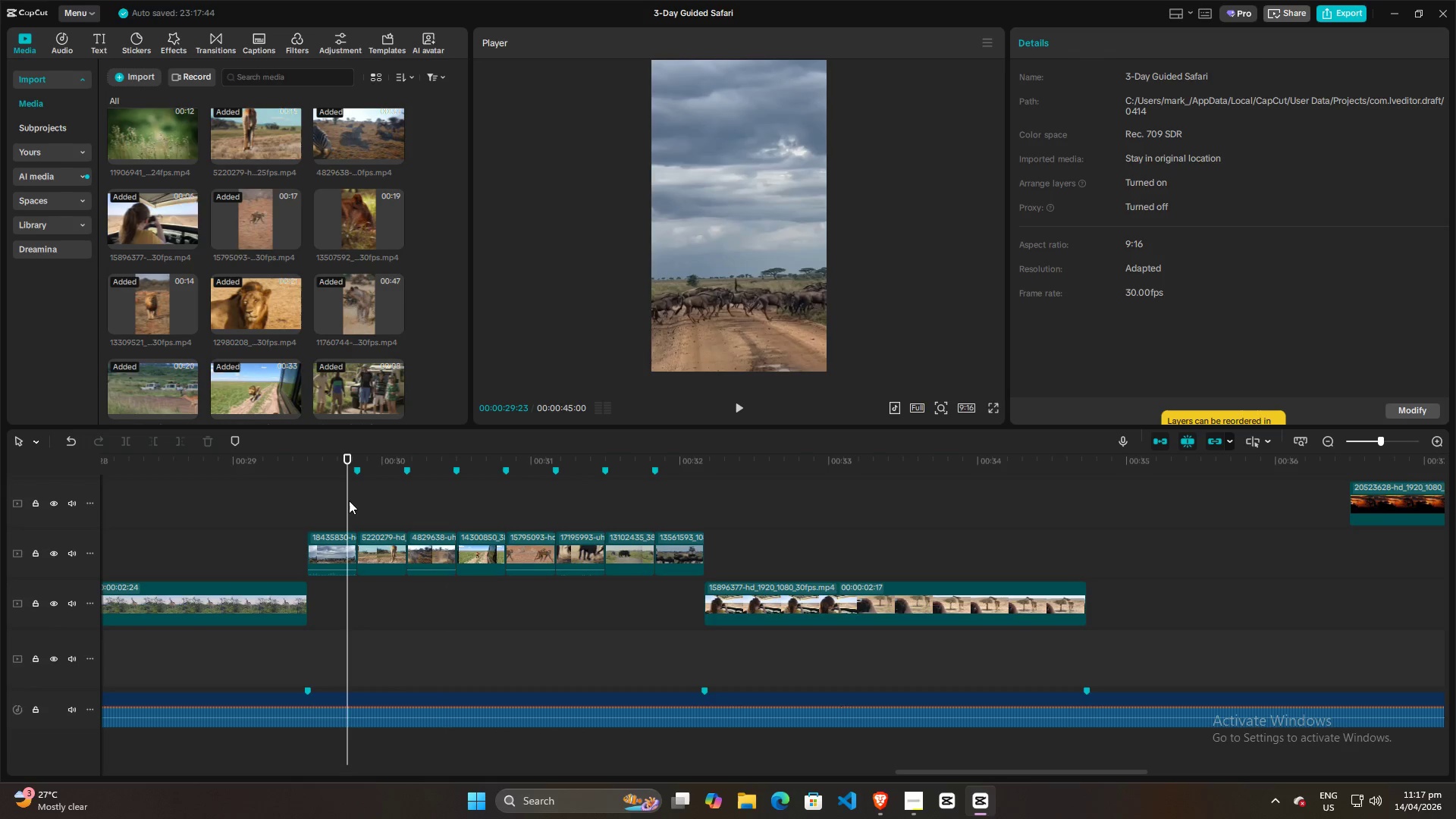 
key(Space)
 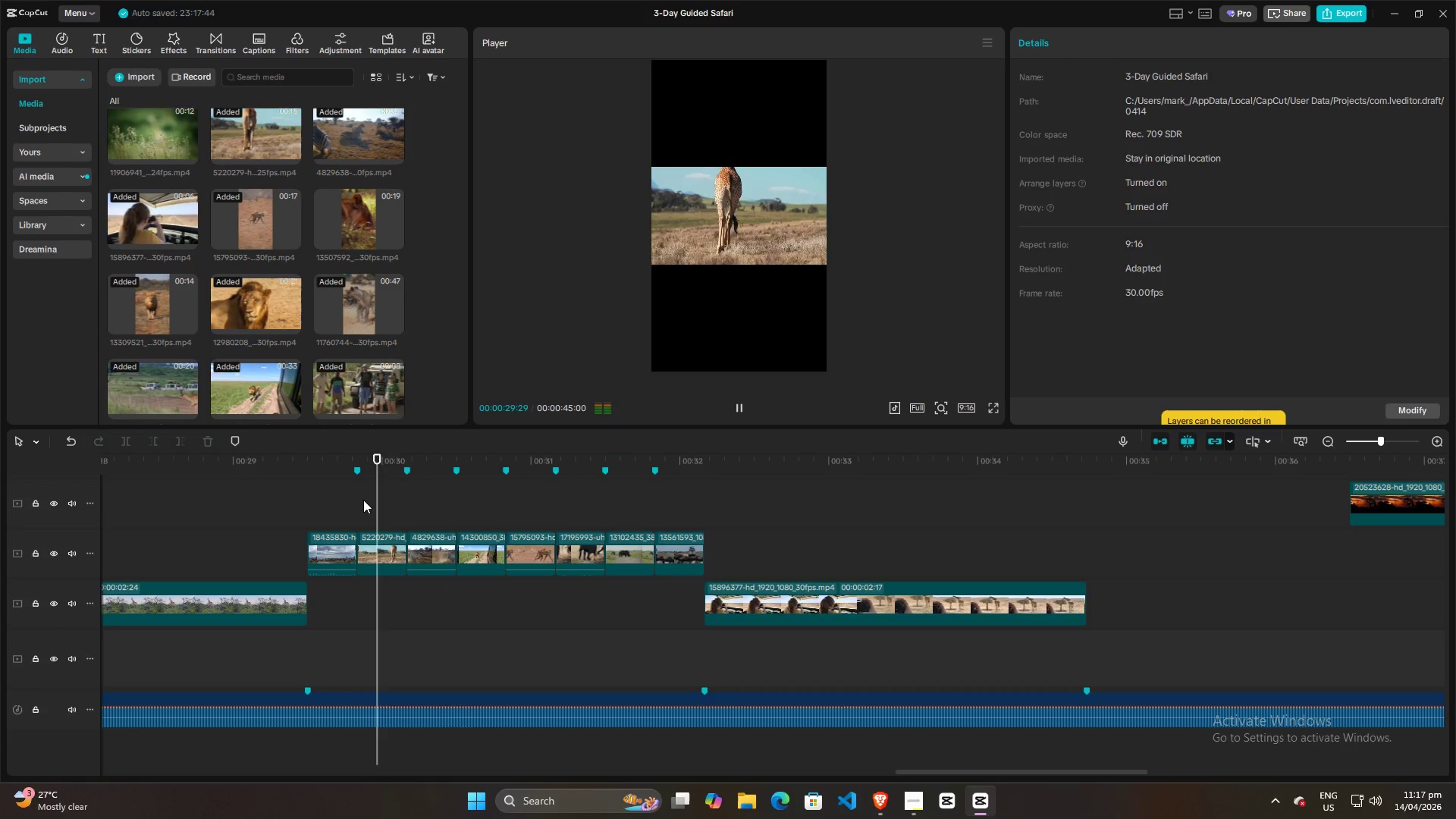 
key(Space)
 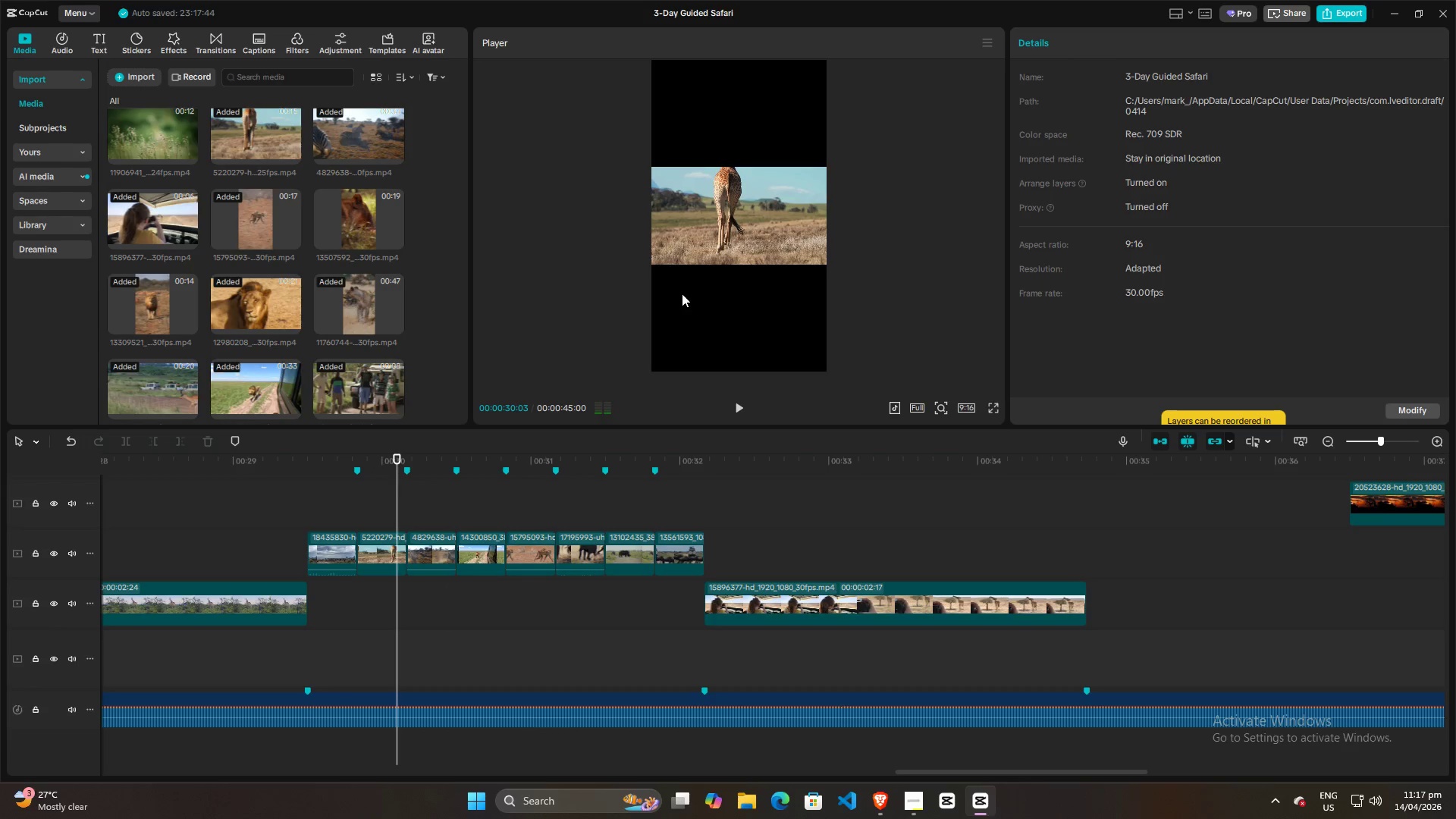 
left_click([733, 241])
 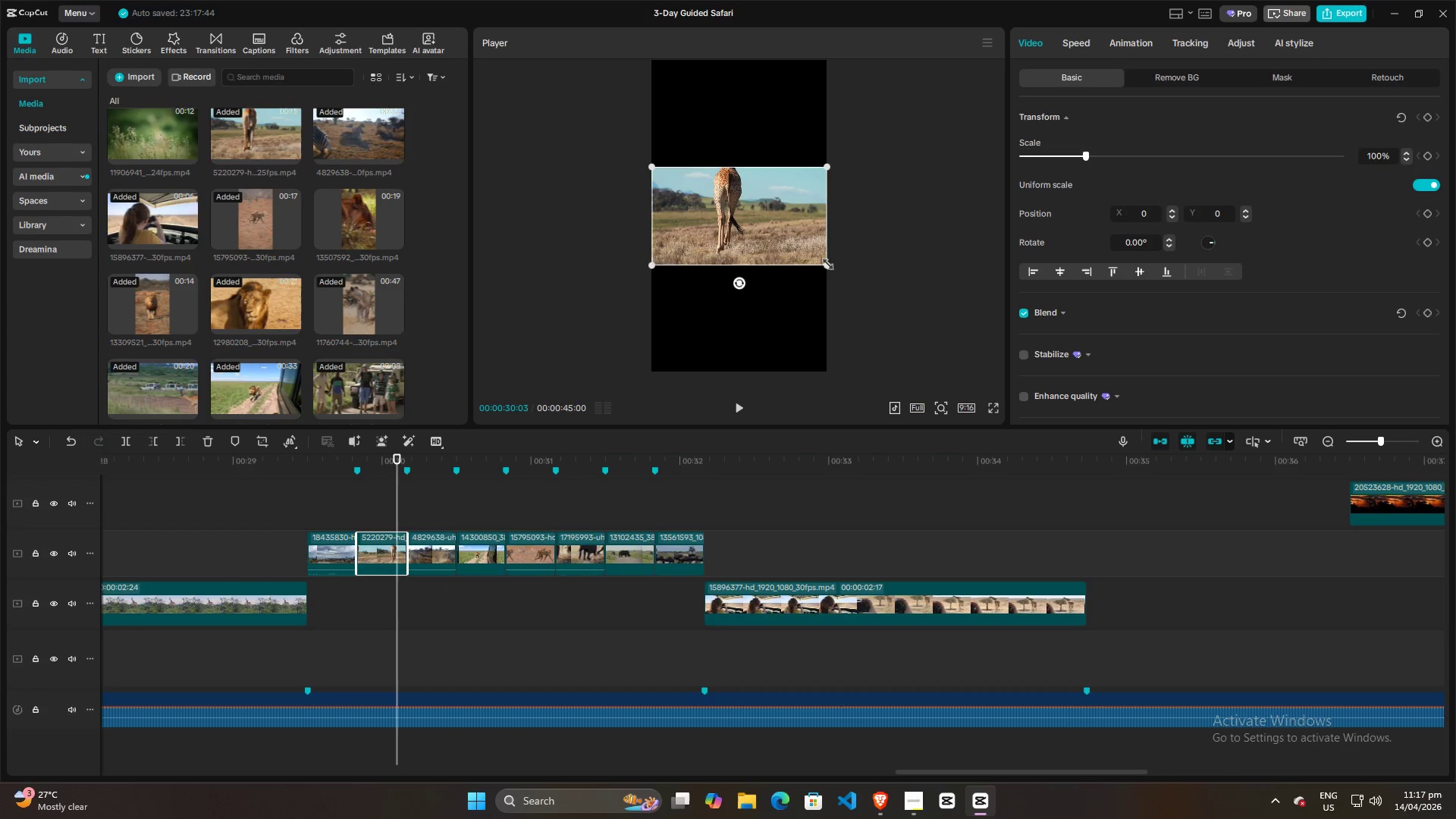 
left_click_drag(start_coordinate=[827, 264], to_coordinate=[1029, 557])
 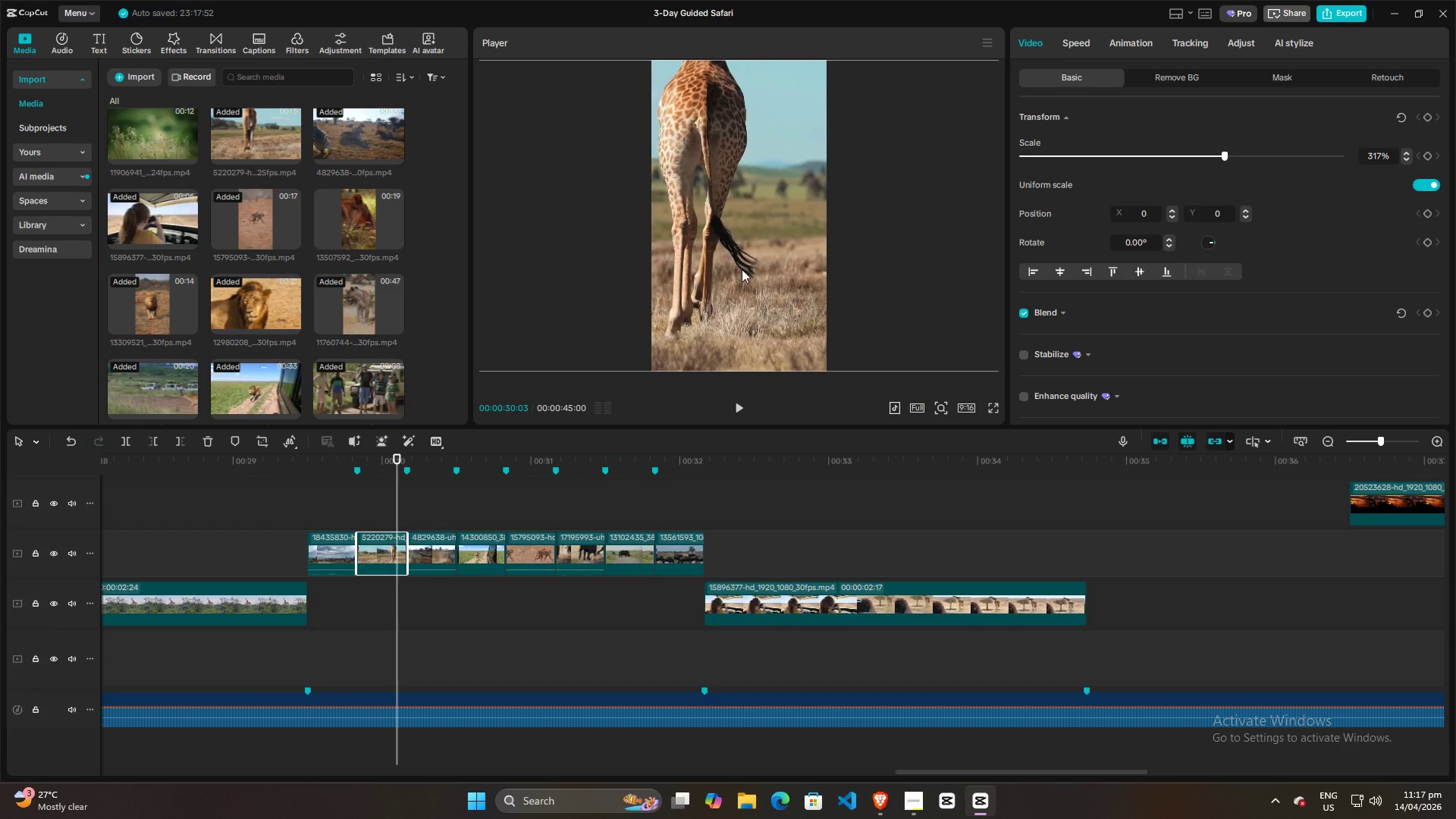 
left_click_drag(start_coordinate=[742, 269], to_coordinate=[783, 272])
 